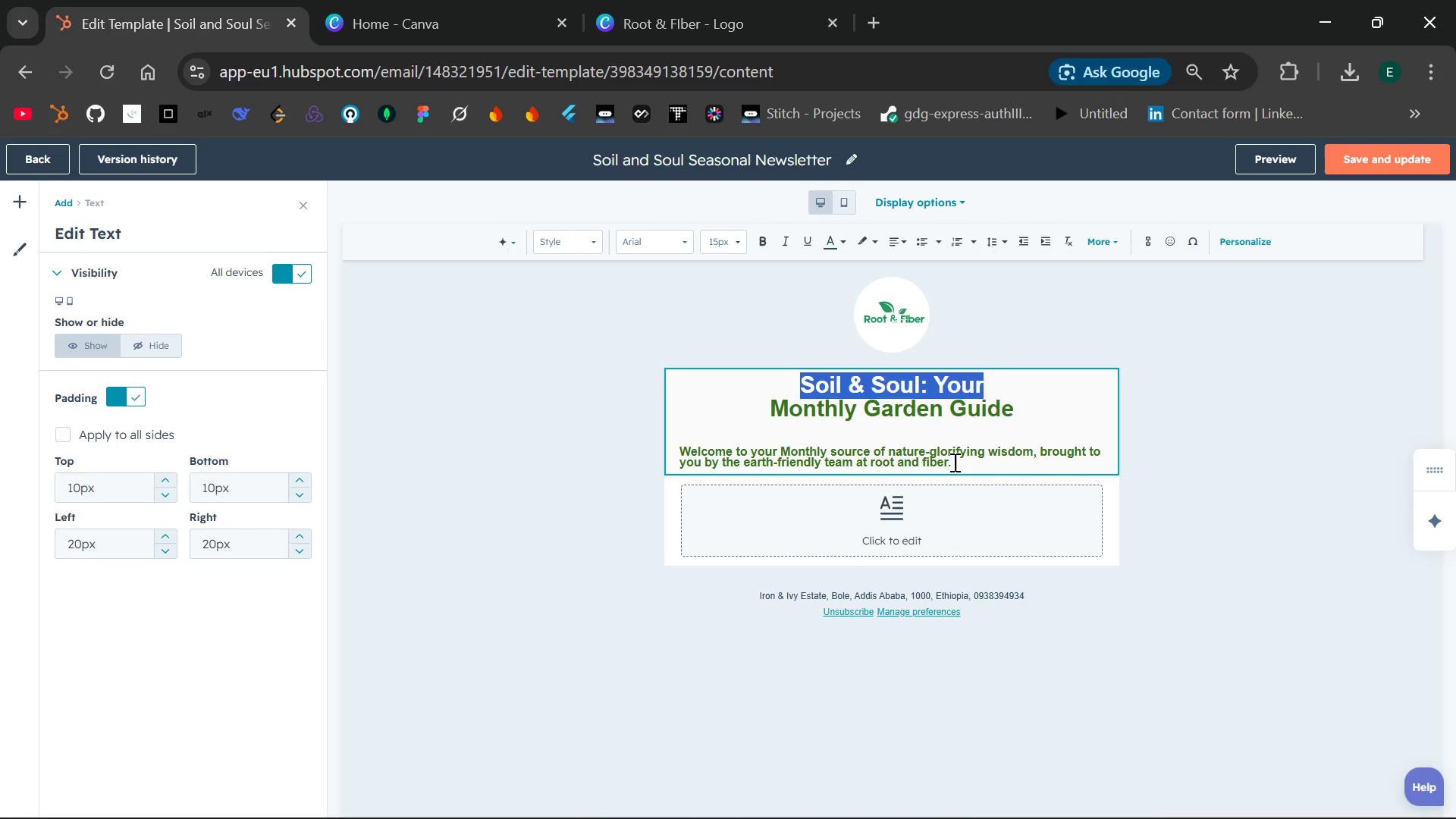 
left_click([953, 462])
 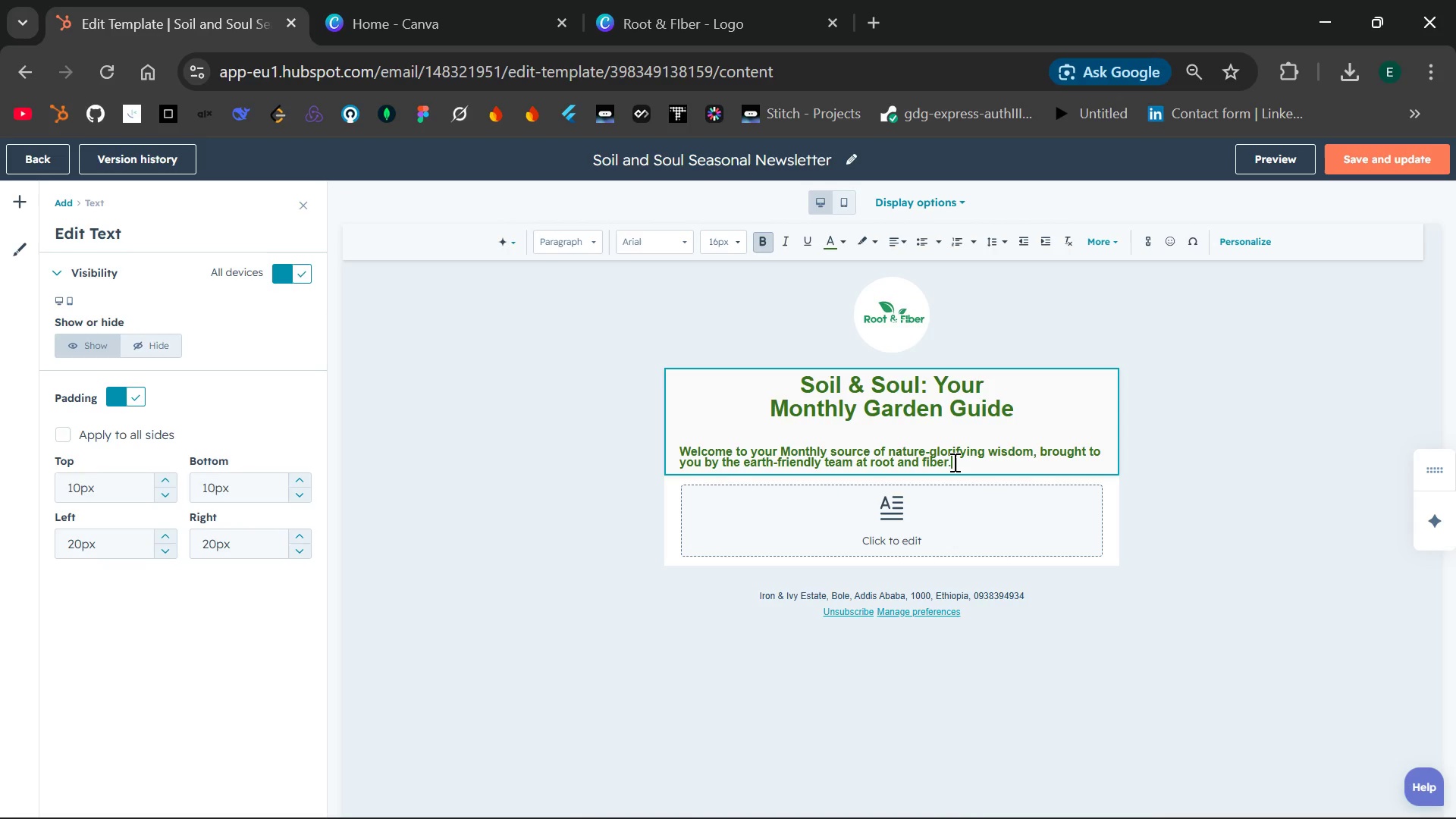 
left_click([953, 462])
 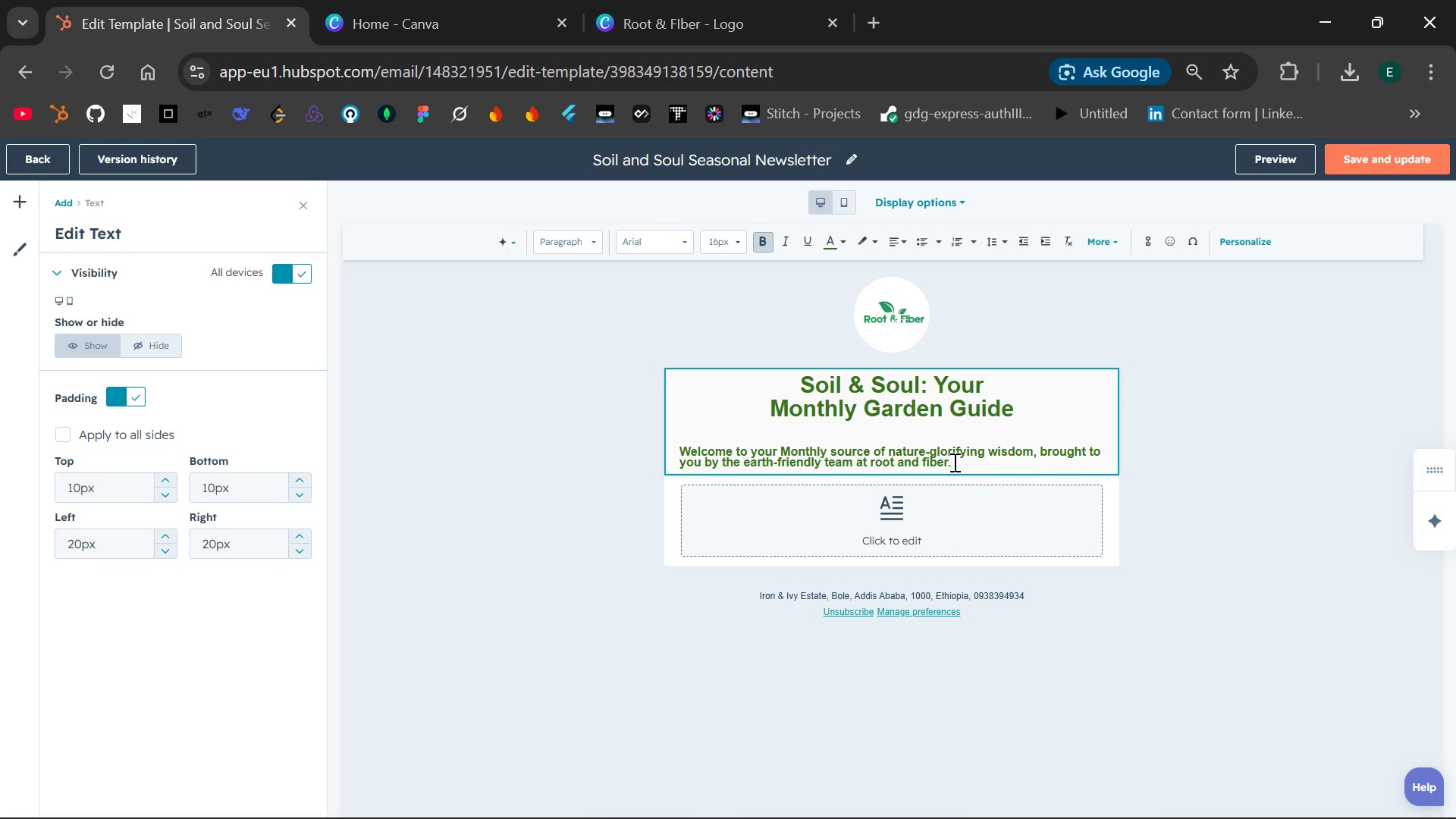 
left_click_drag(start_coordinate=[953, 462], to_coordinate=[677, 455])
 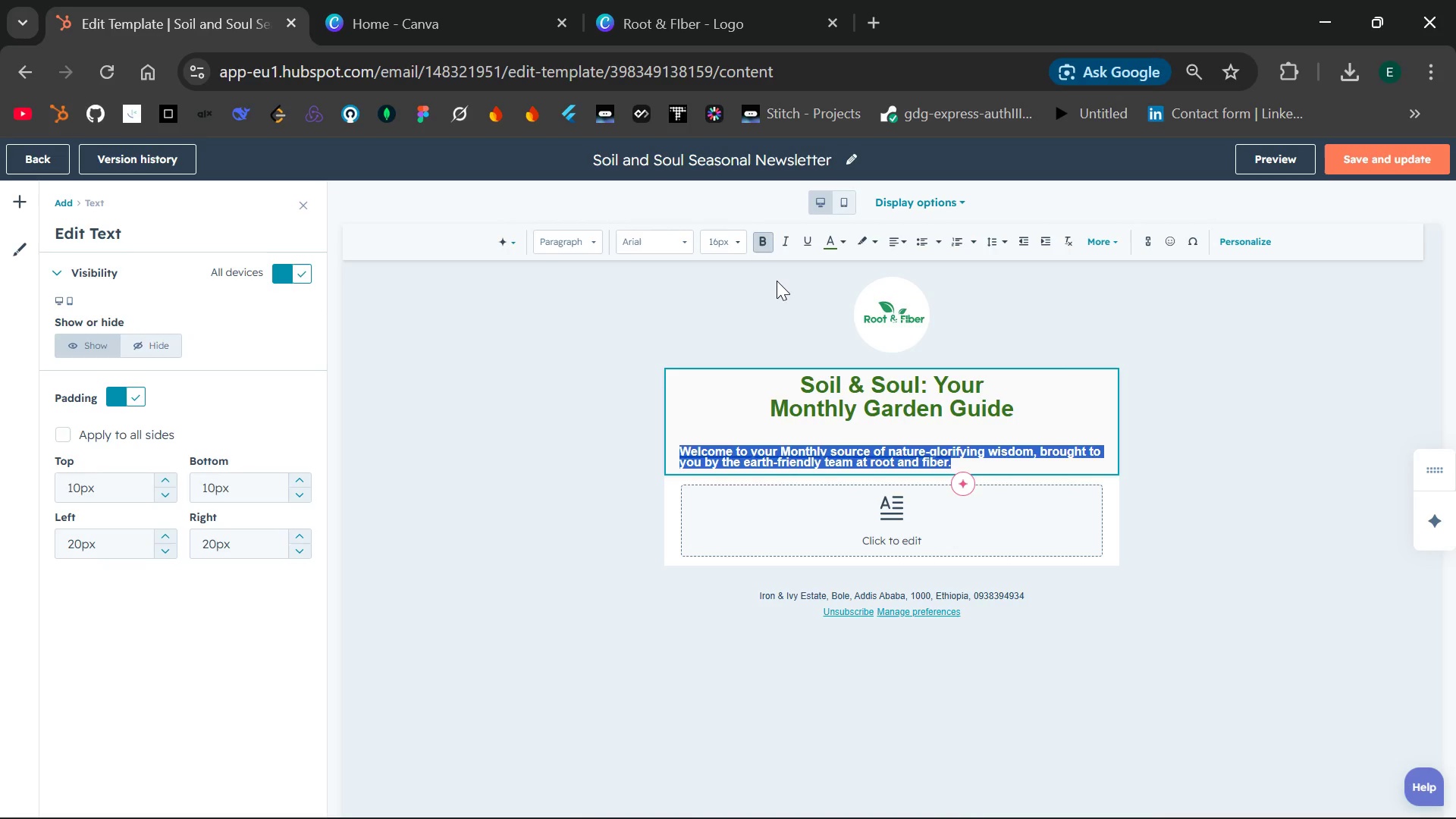 
left_click([761, 239])
 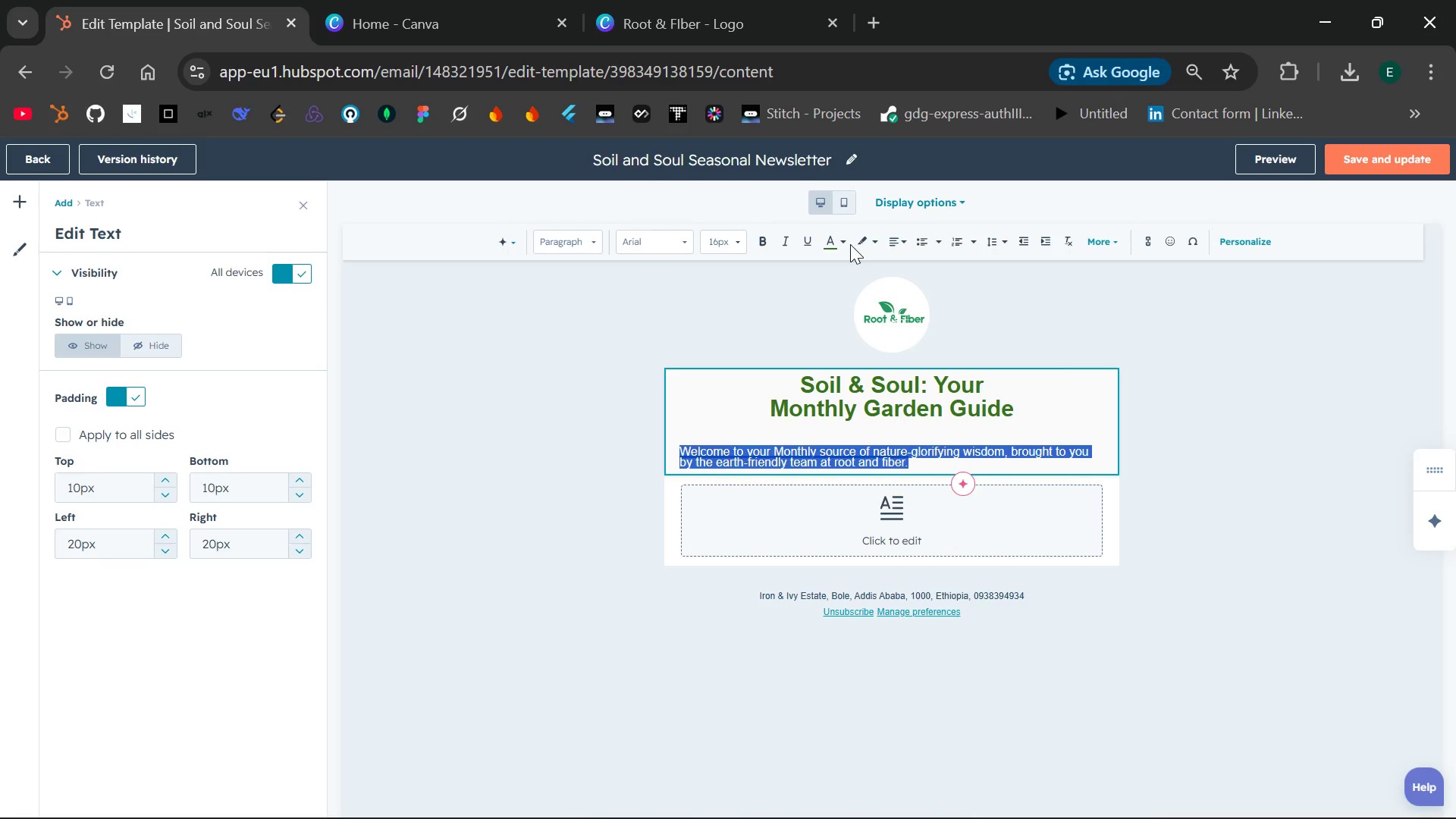 
left_click([845, 242])
 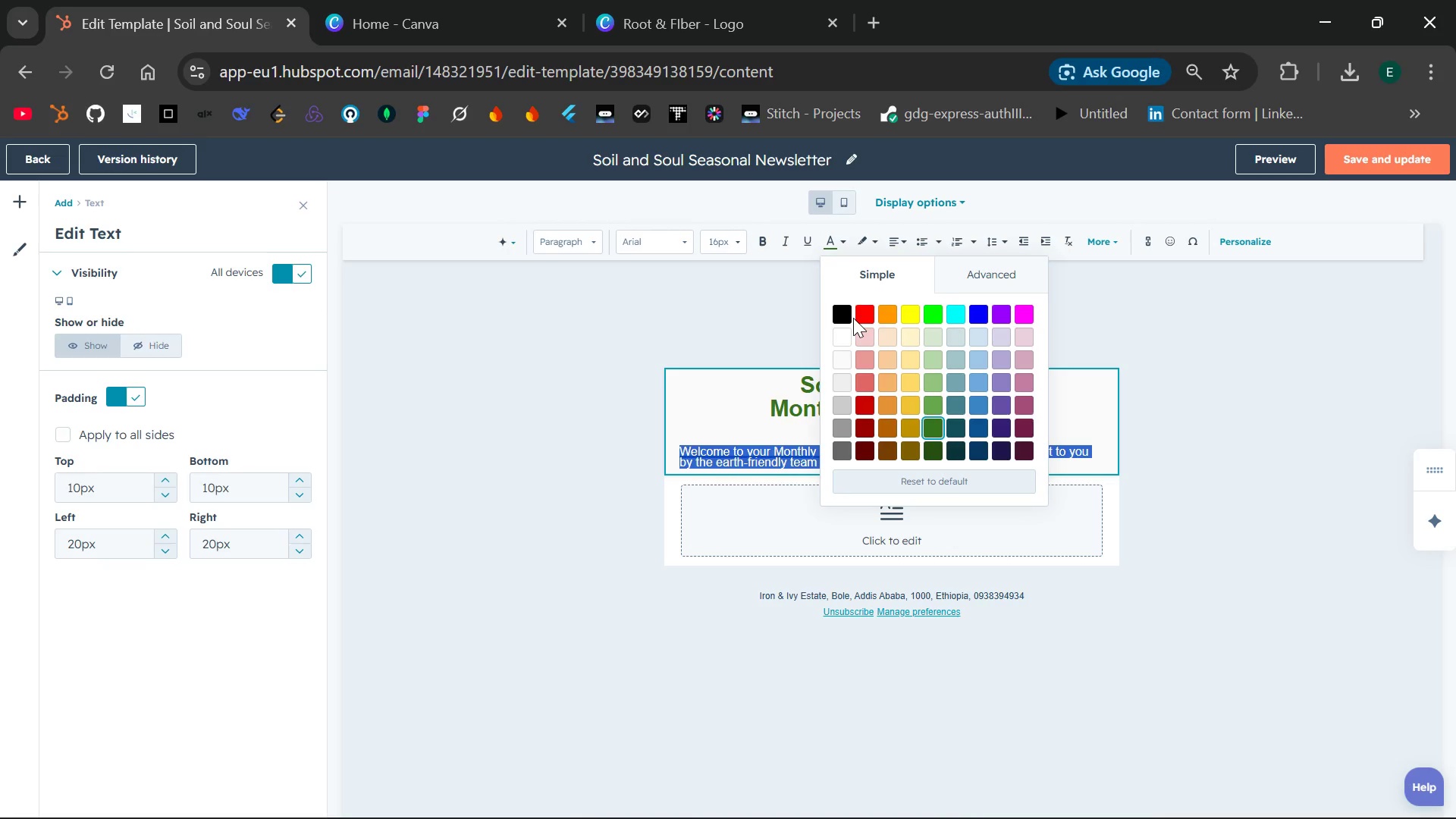 
left_click([853, 318])
 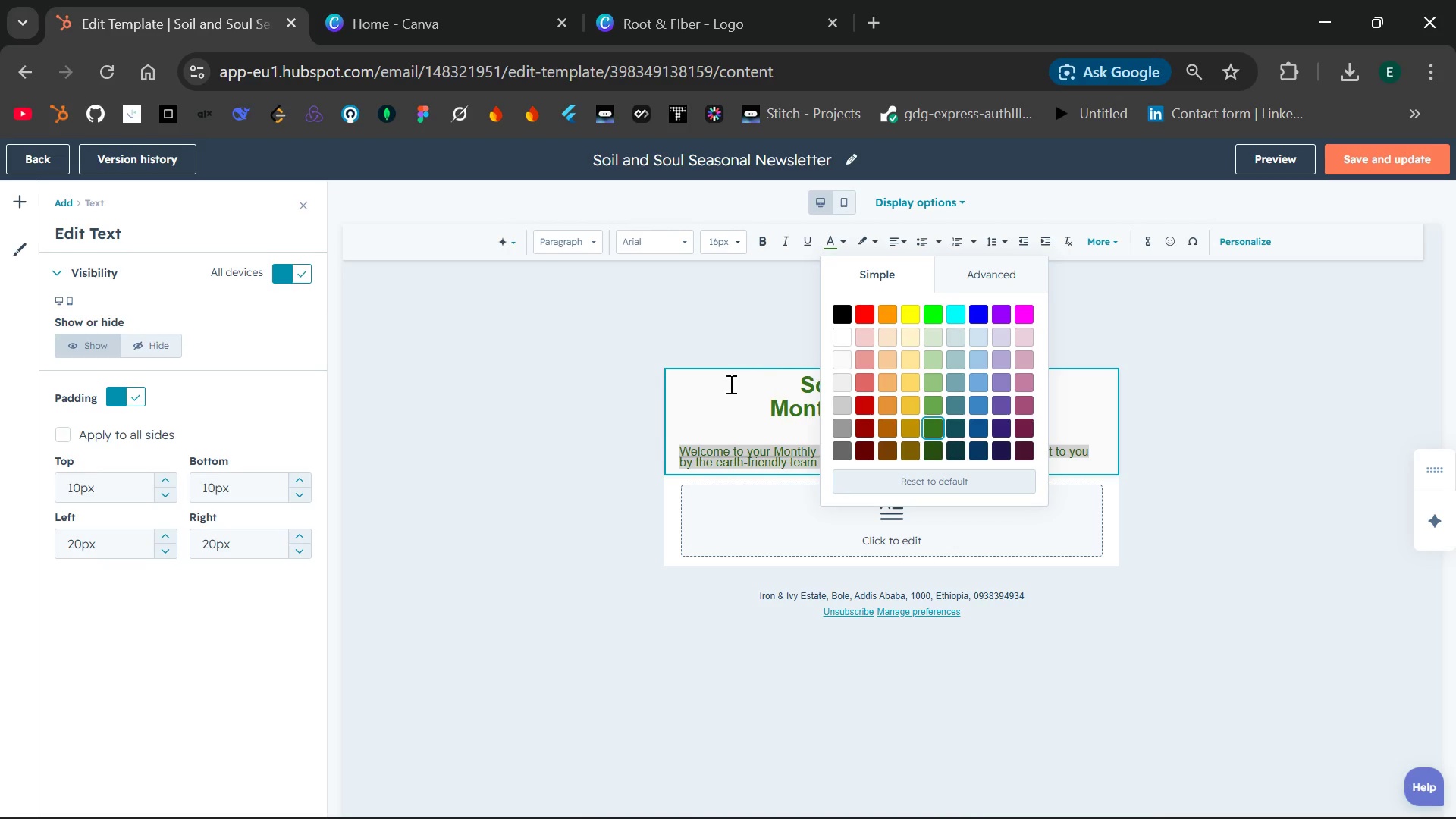 
left_click([710, 408])
 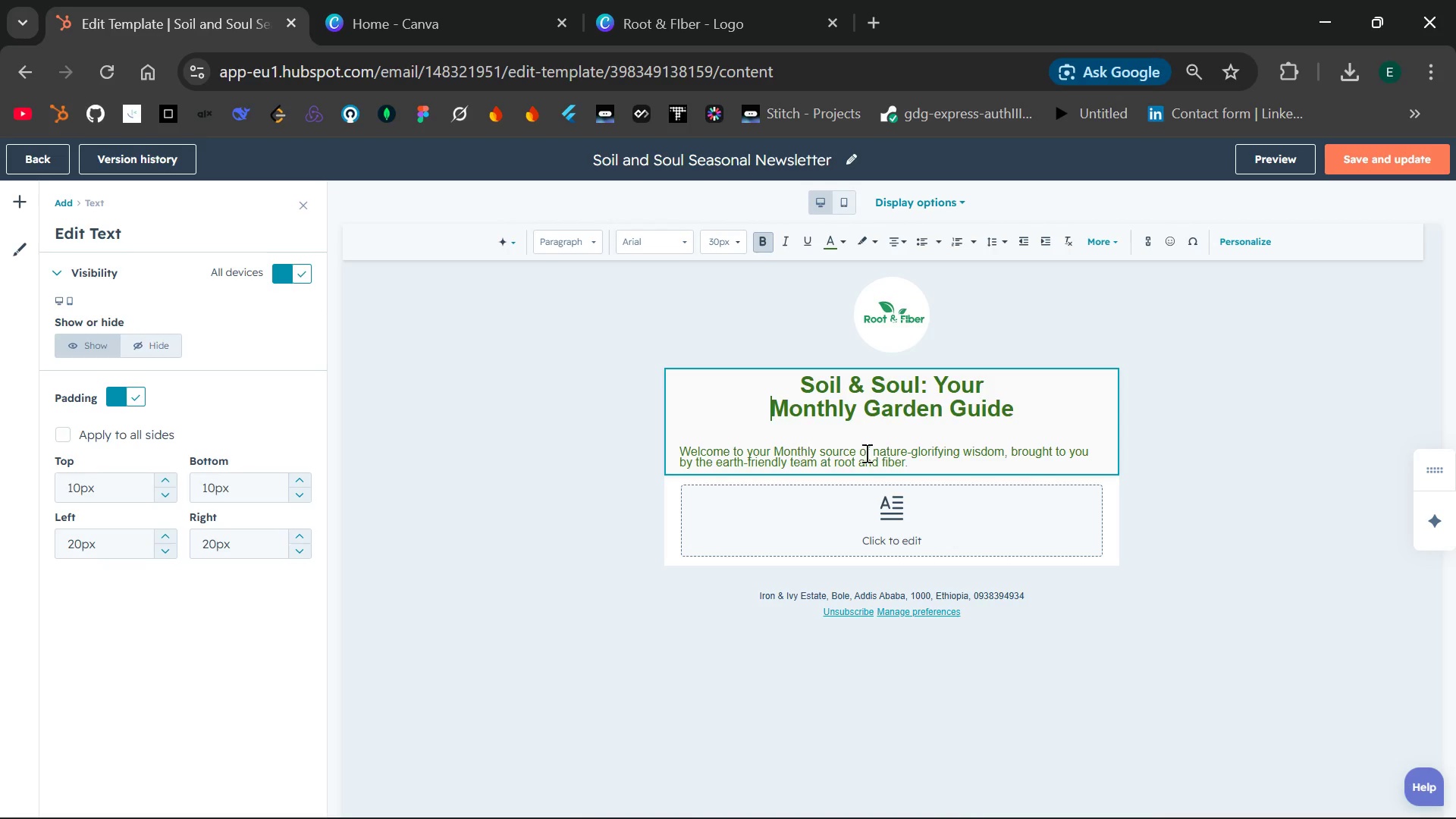 
left_click_drag(start_coordinate=[912, 462], to_coordinate=[675, 452])
 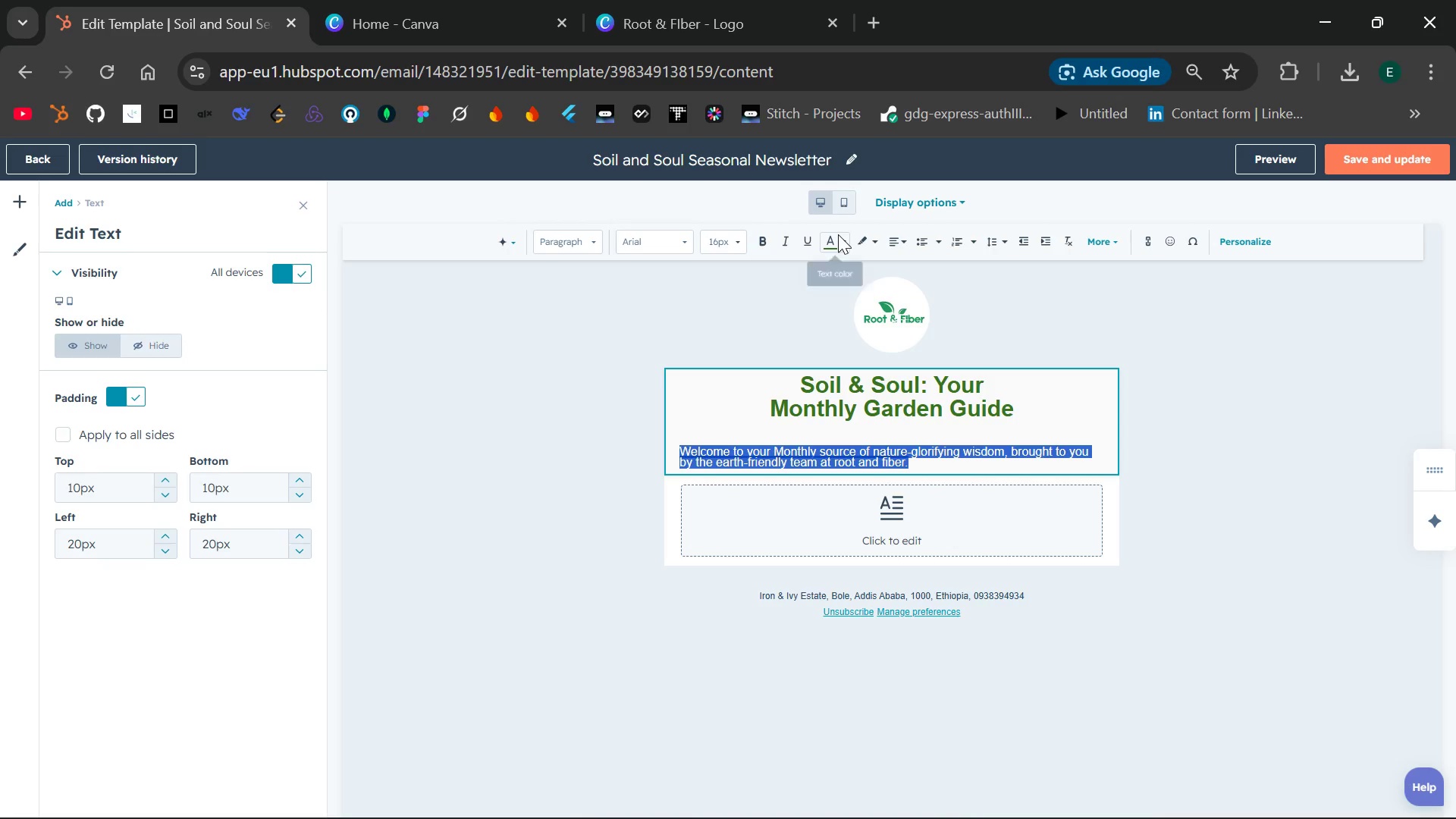 
left_click([841, 237])
 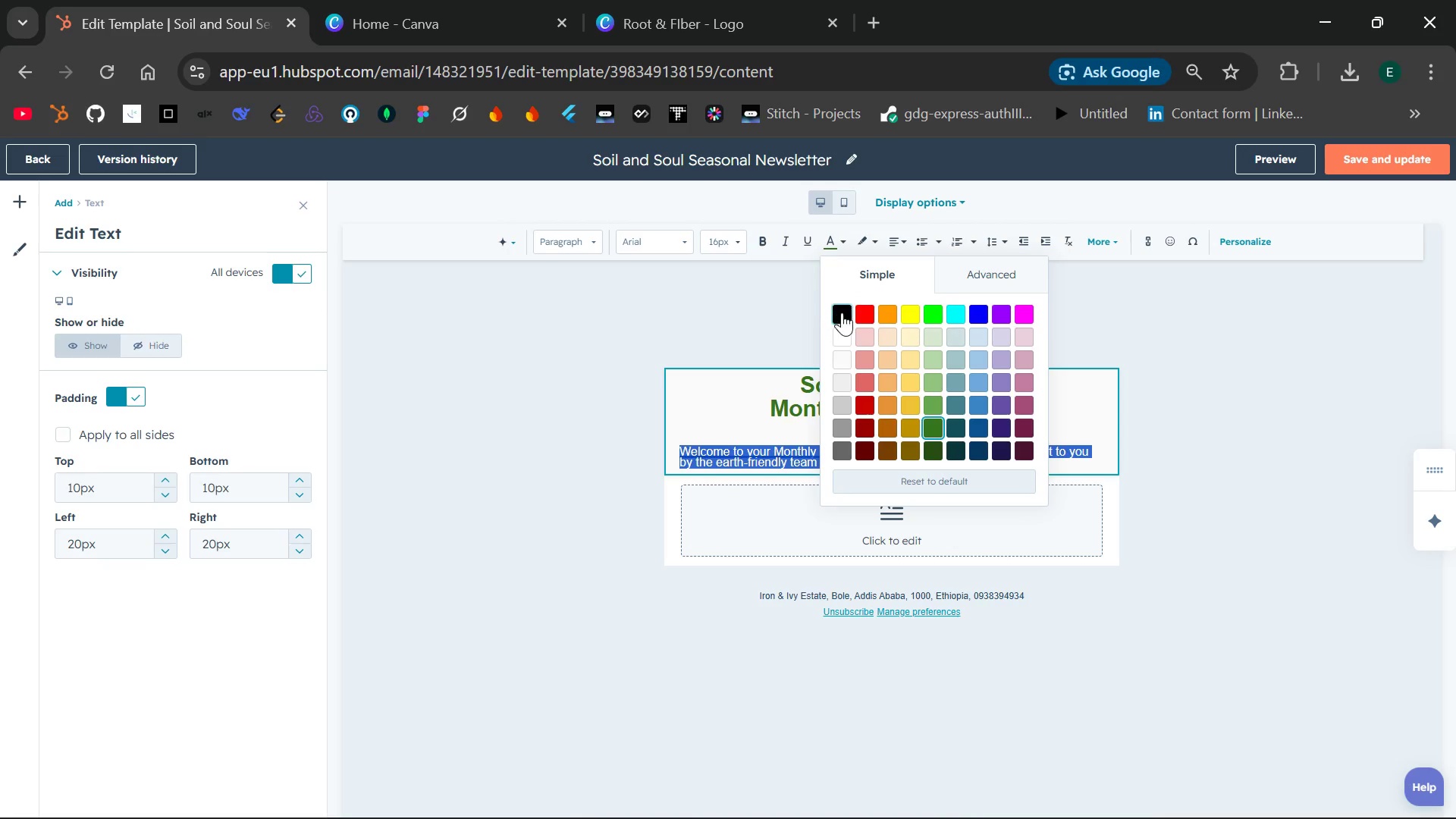 
left_click([843, 312])
 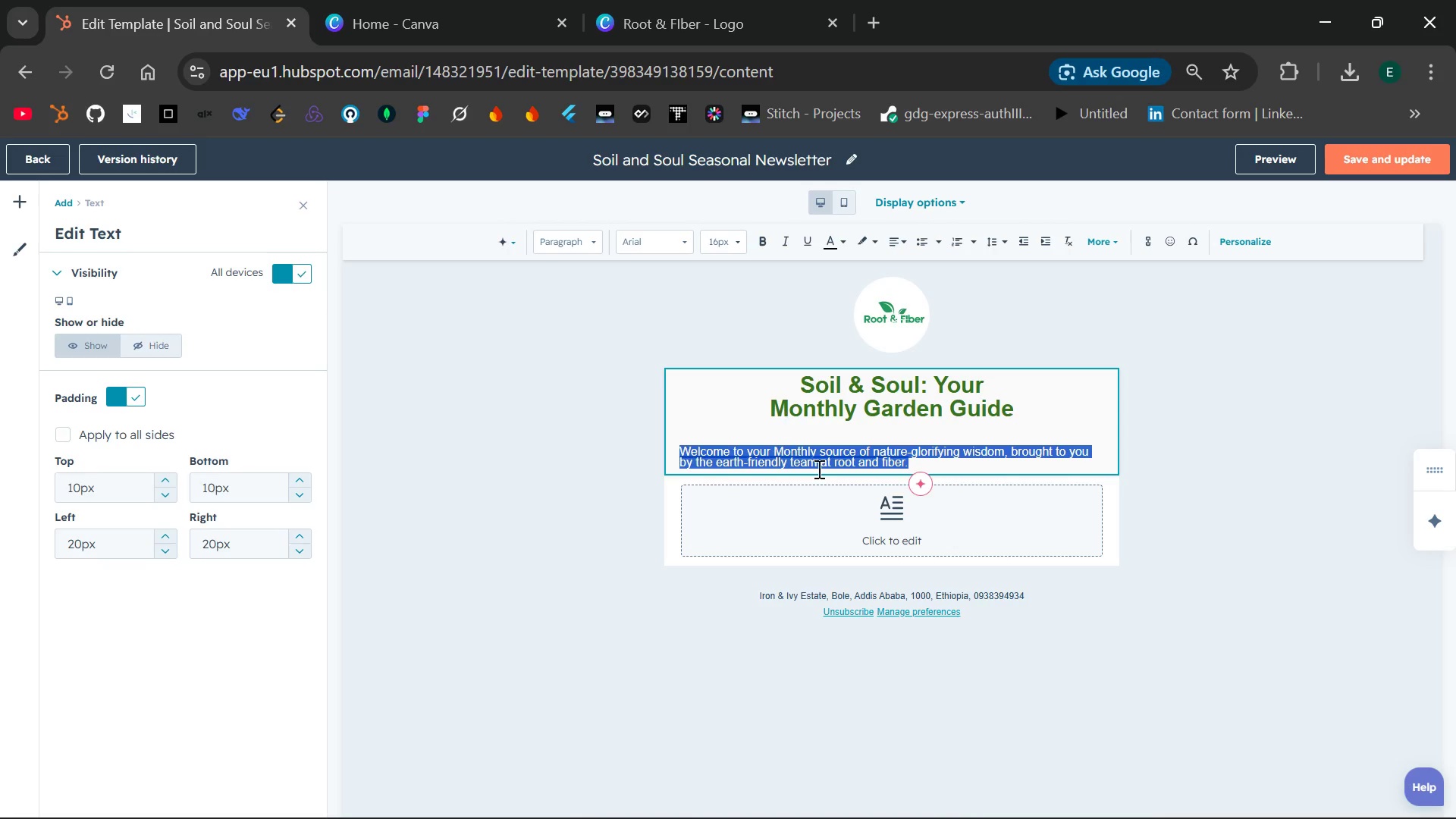 
left_click([818, 471])
 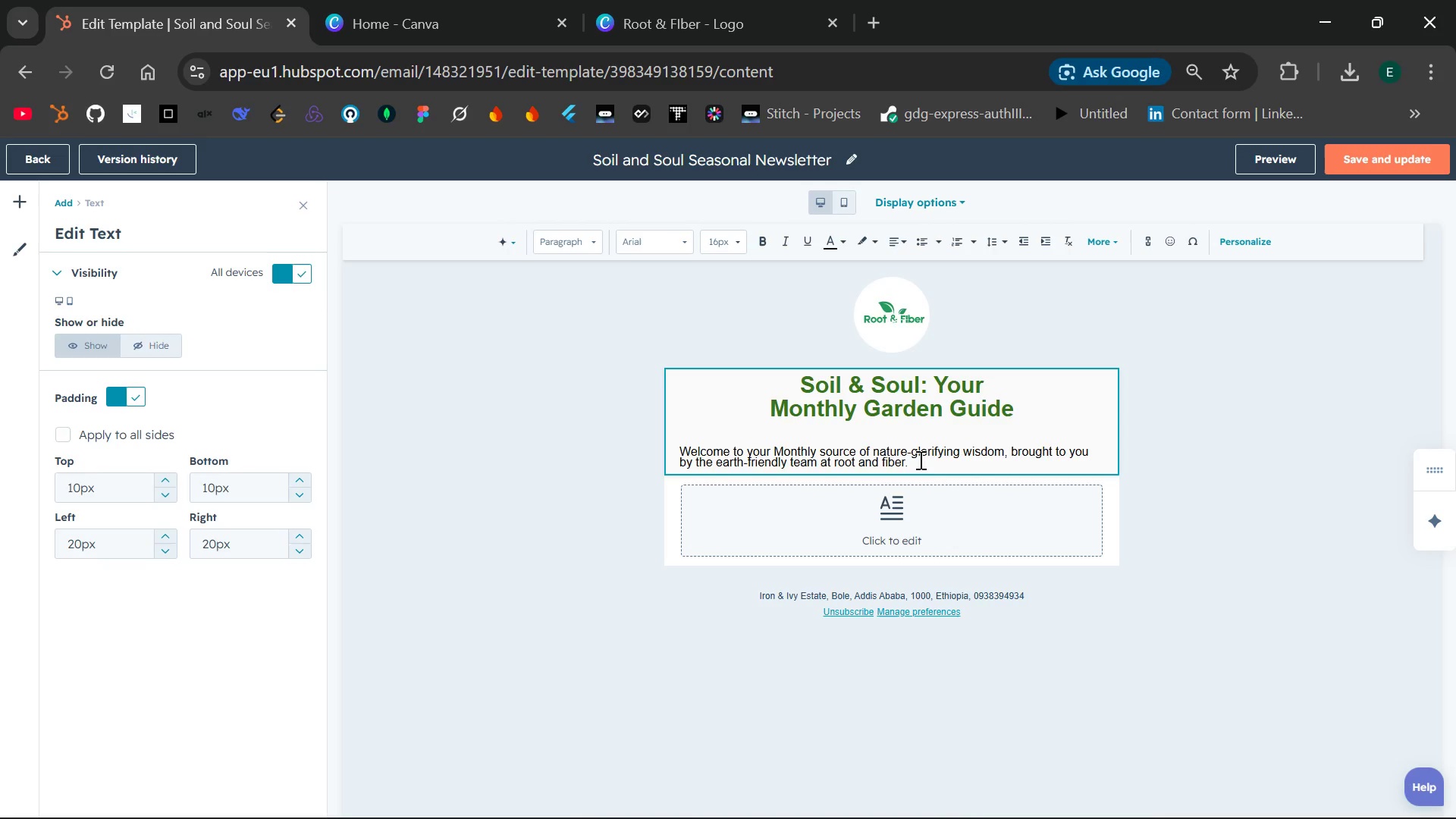 
left_click_drag(start_coordinate=[921, 460], to_coordinate=[676, 453])
 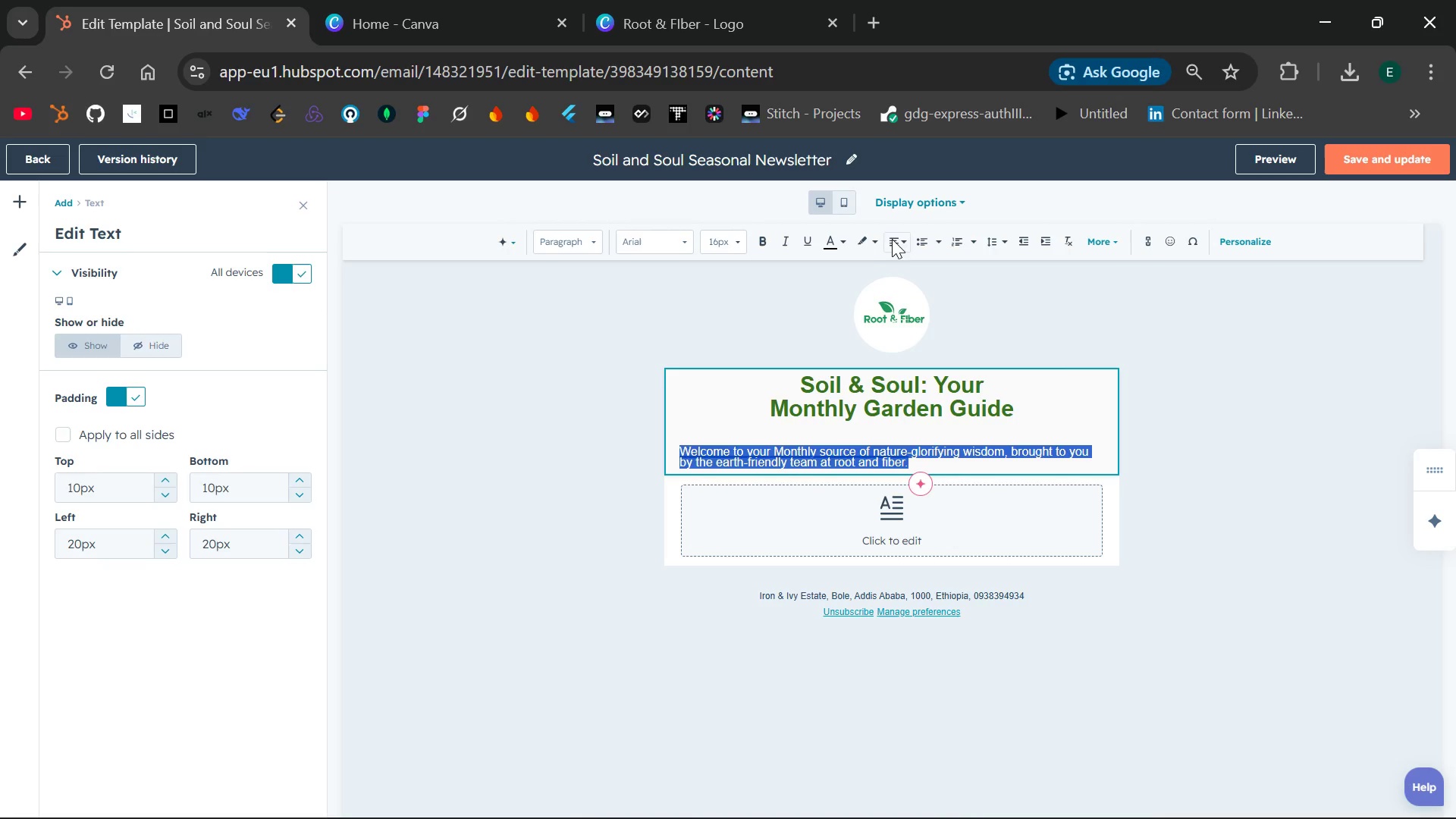 
left_click([898, 239])
 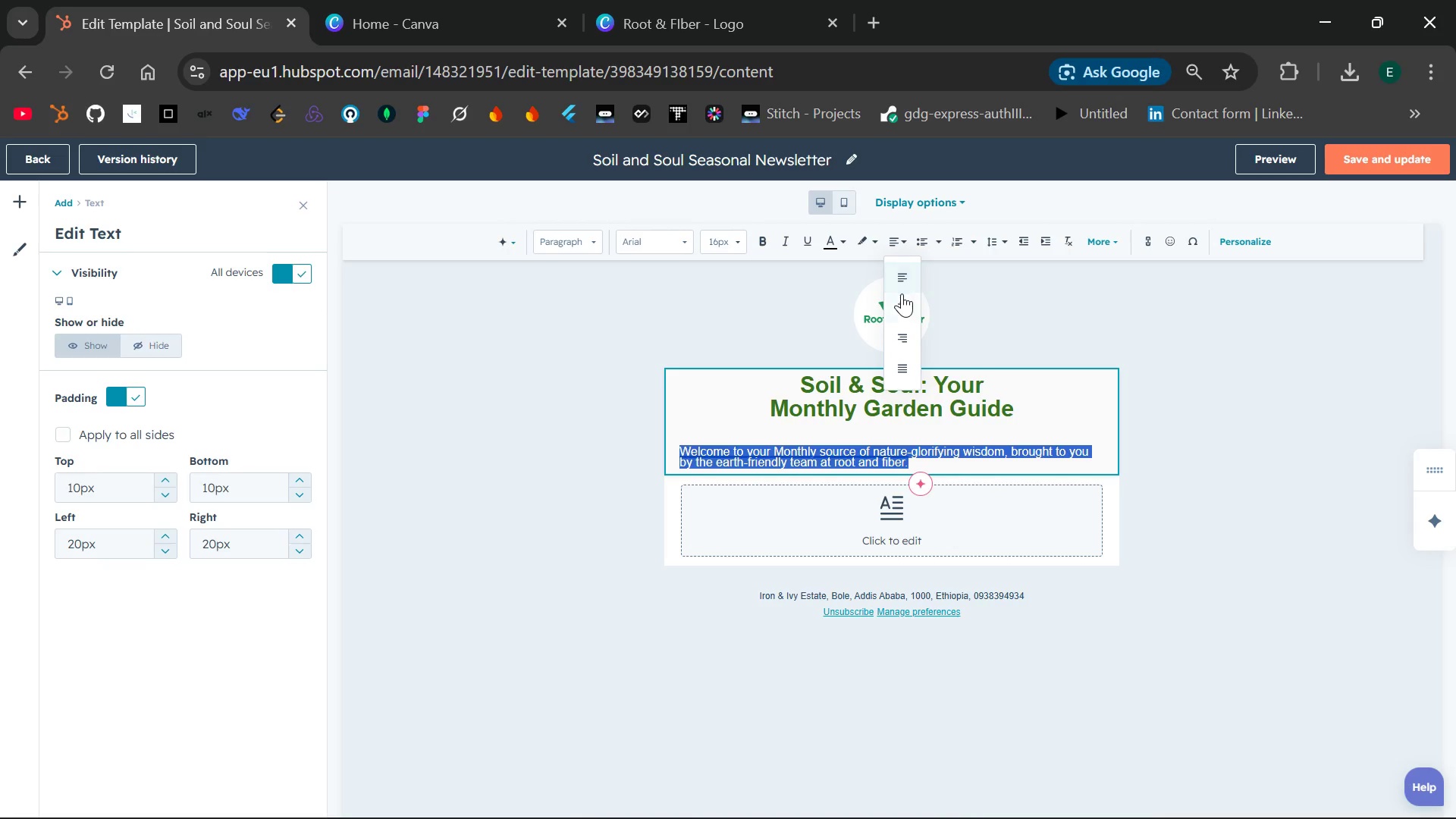 
left_click([902, 298])
 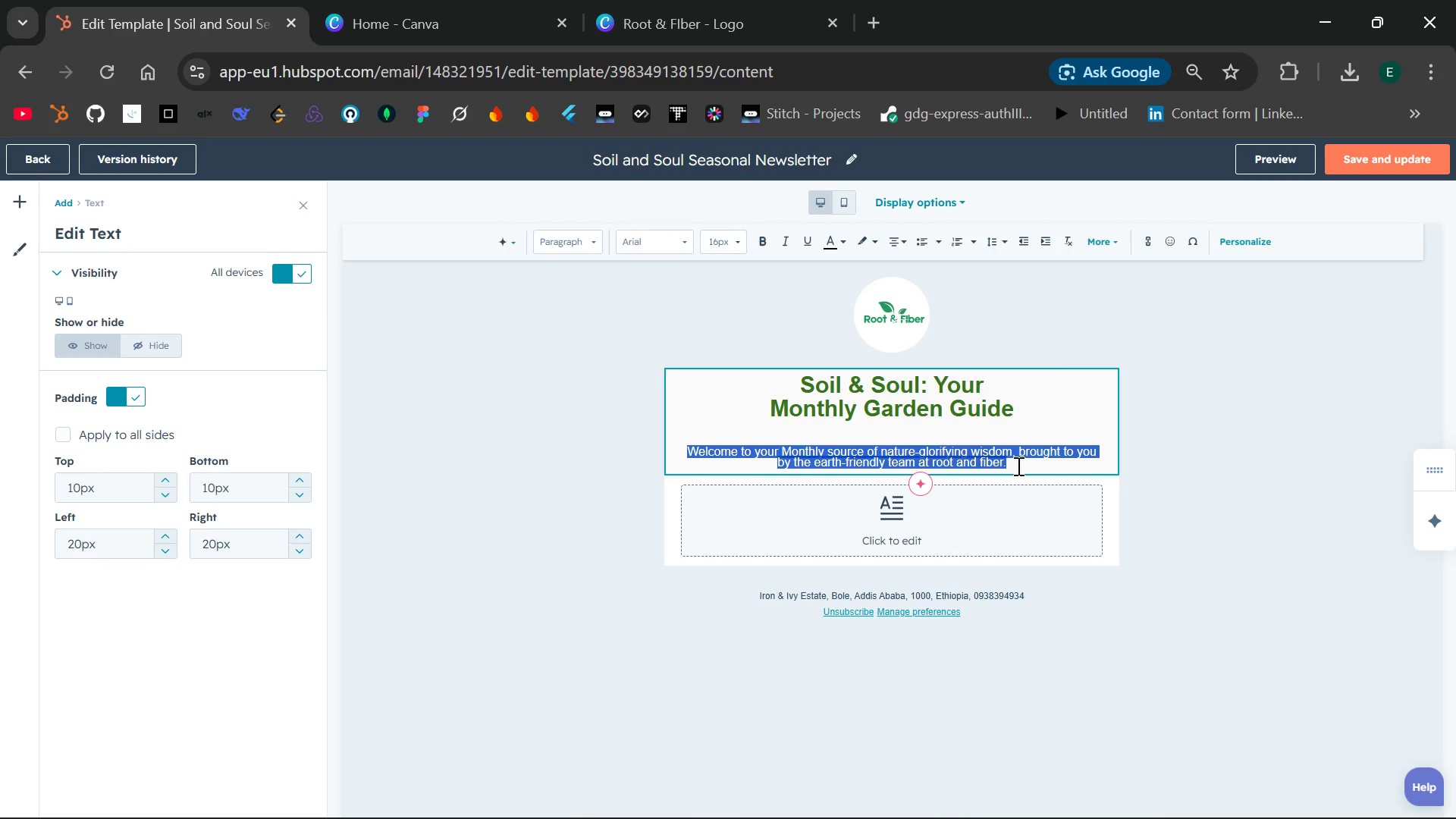 
wait(8.94)
 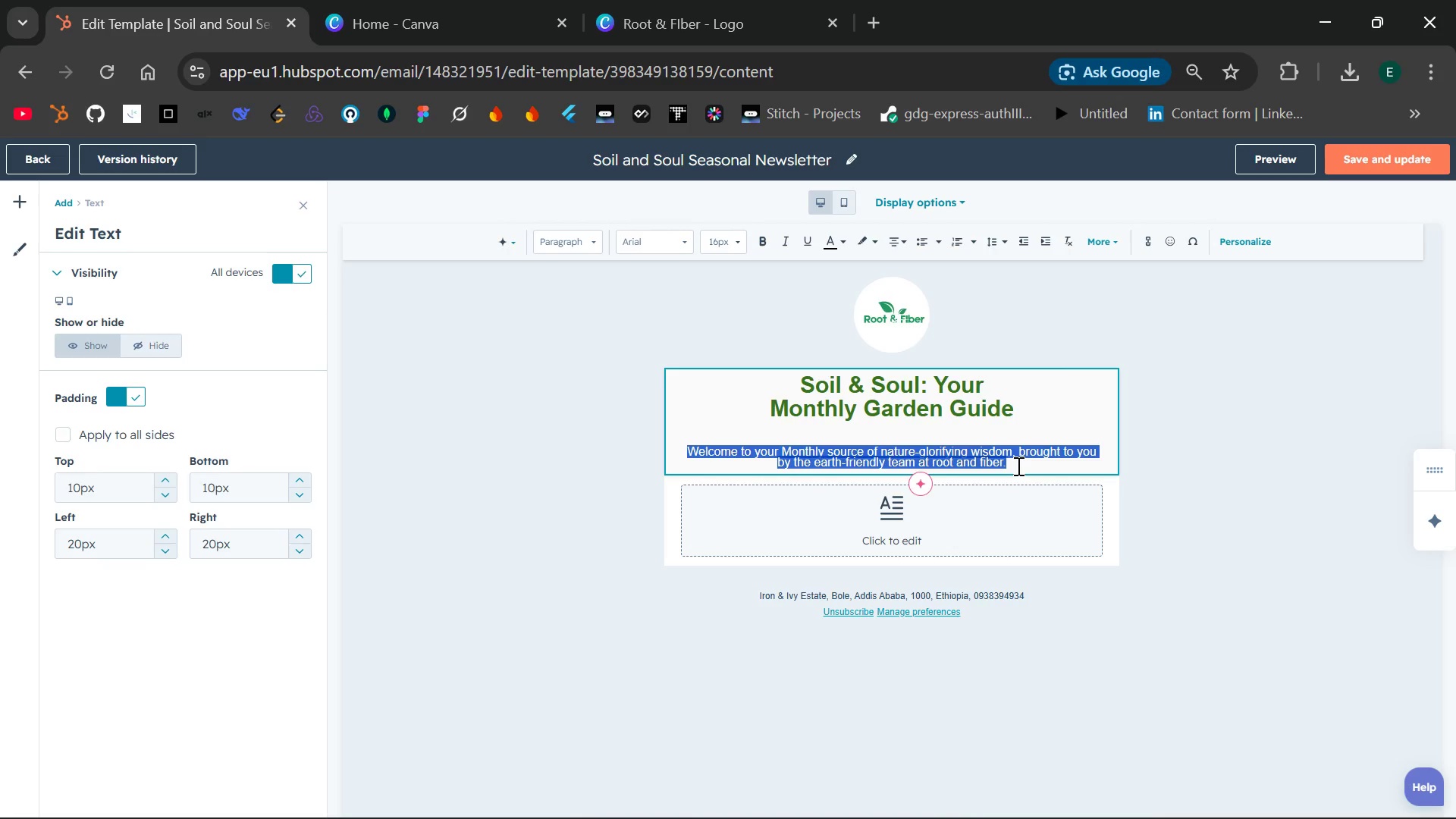 
left_click([902, 239])
 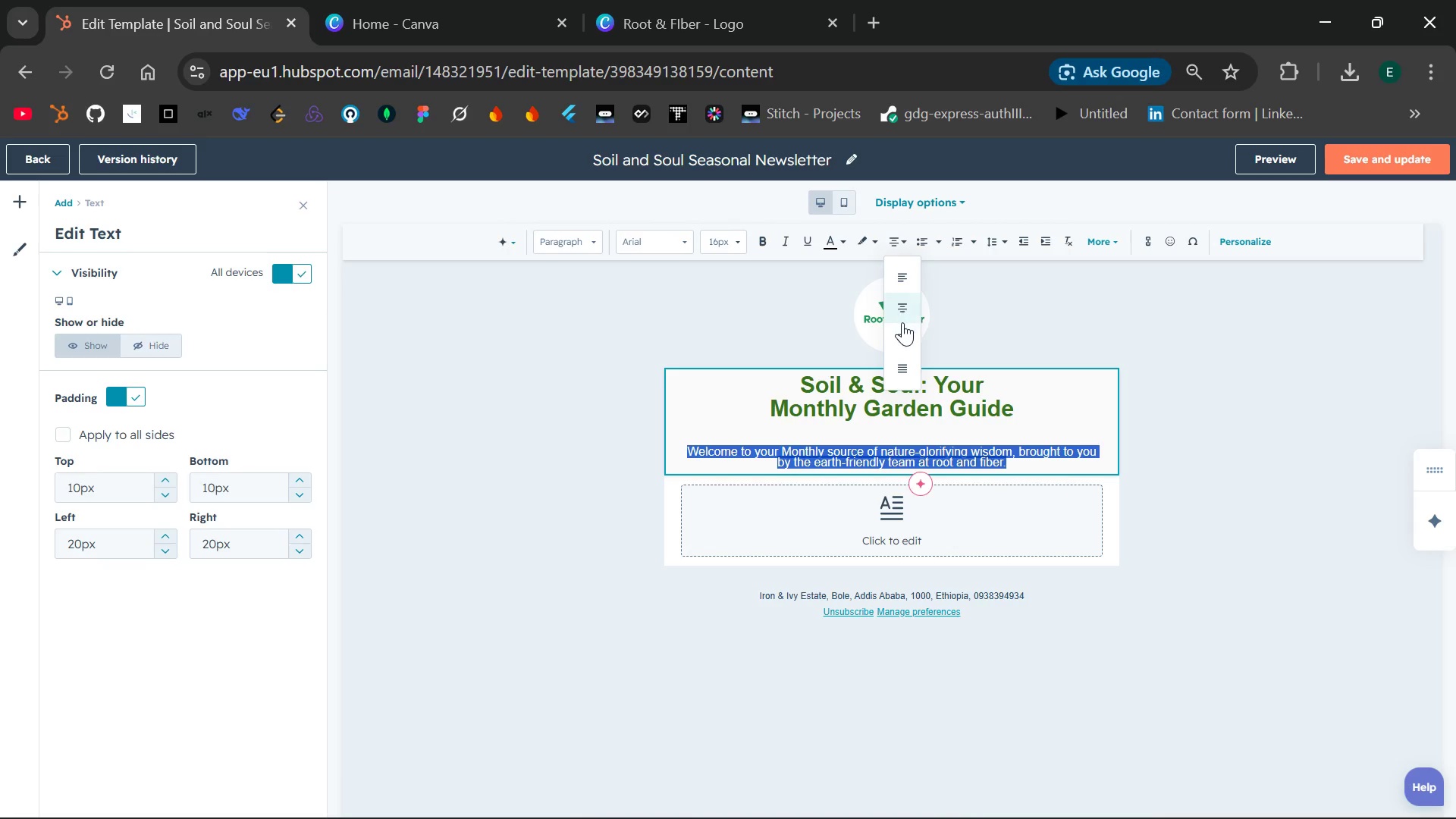 
left_click([902, 328])
 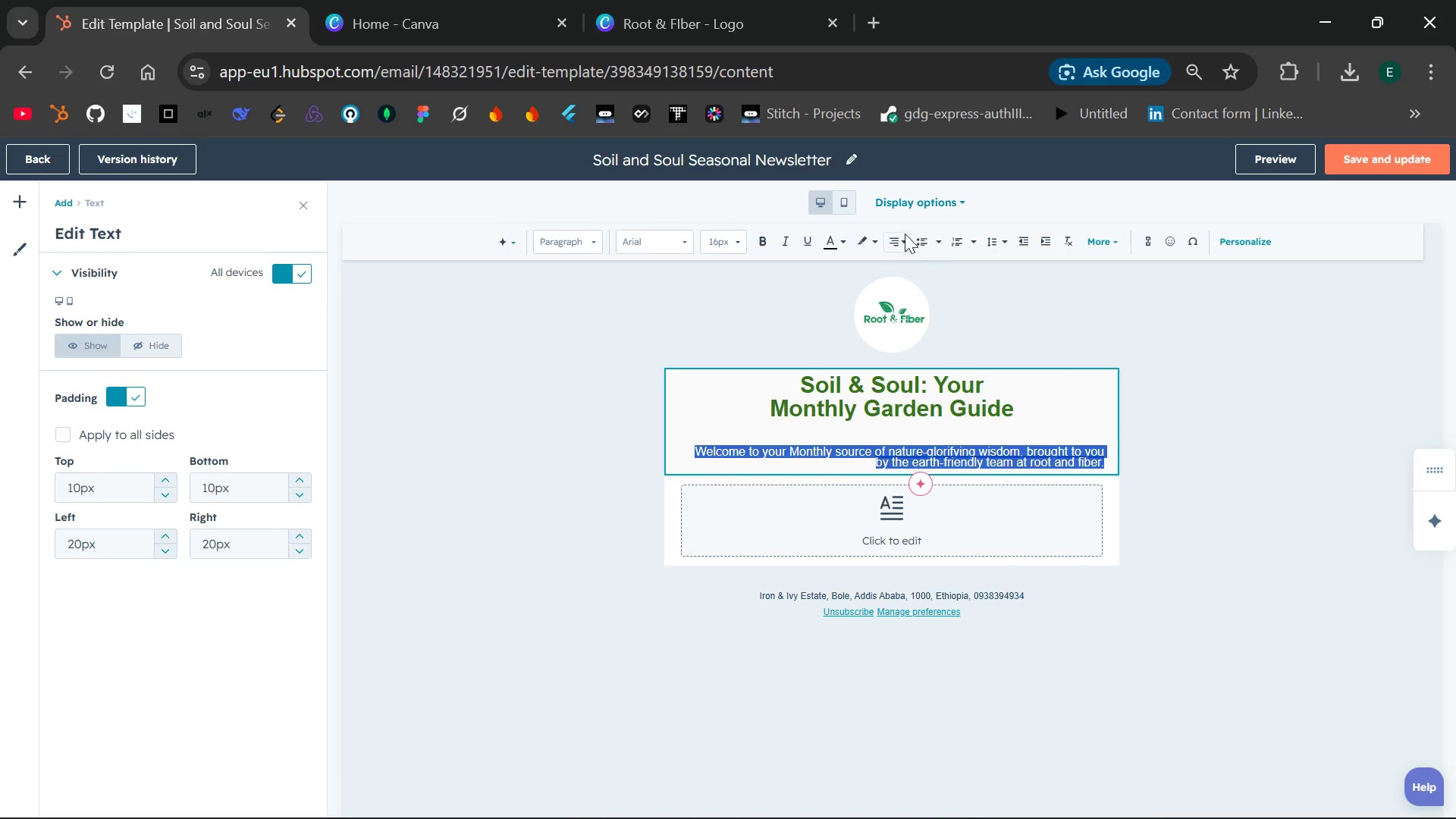 
left_click([905, 233])
 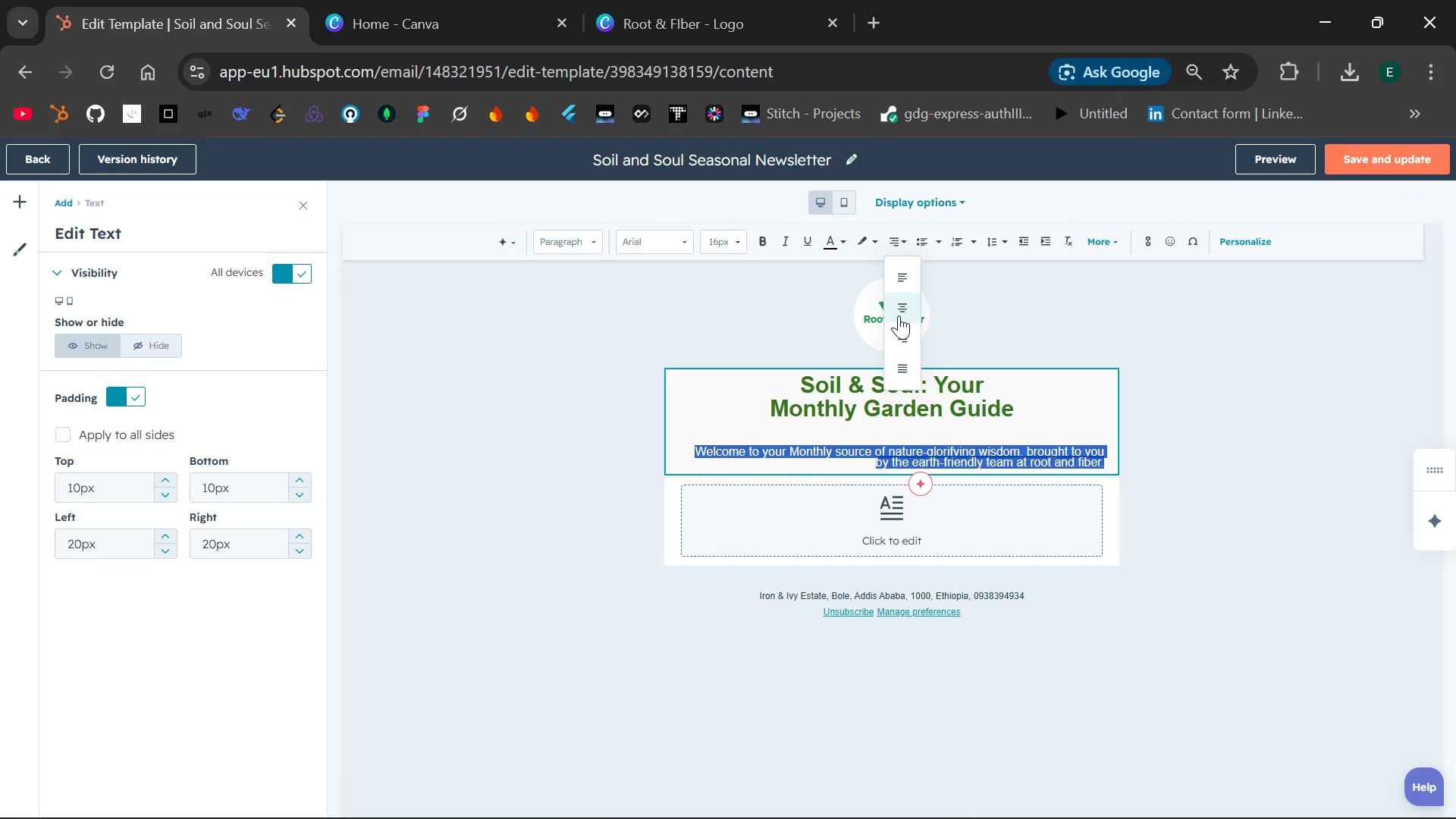 
left_click([897, 366])
 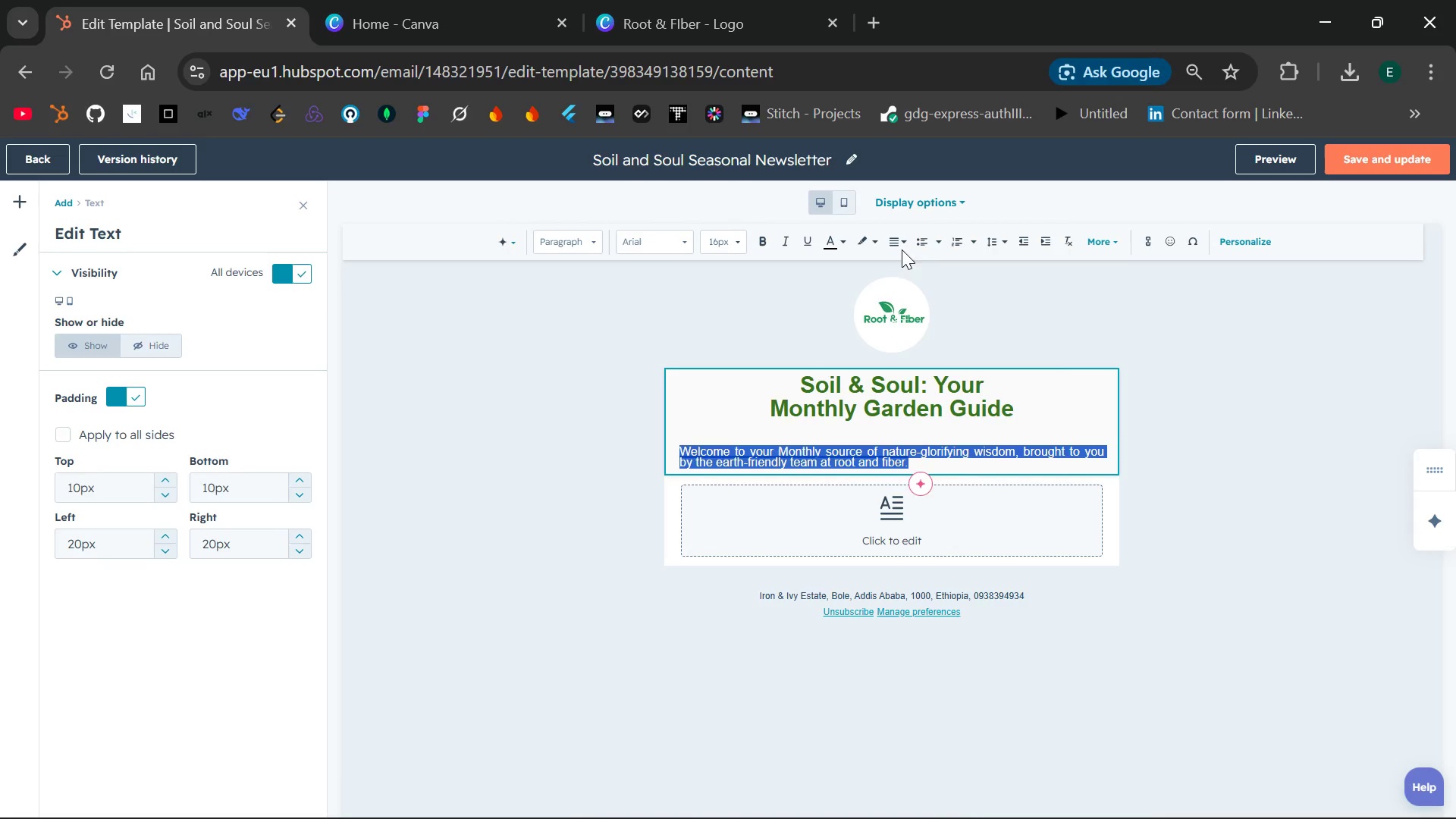 
left_click([902, 240])
 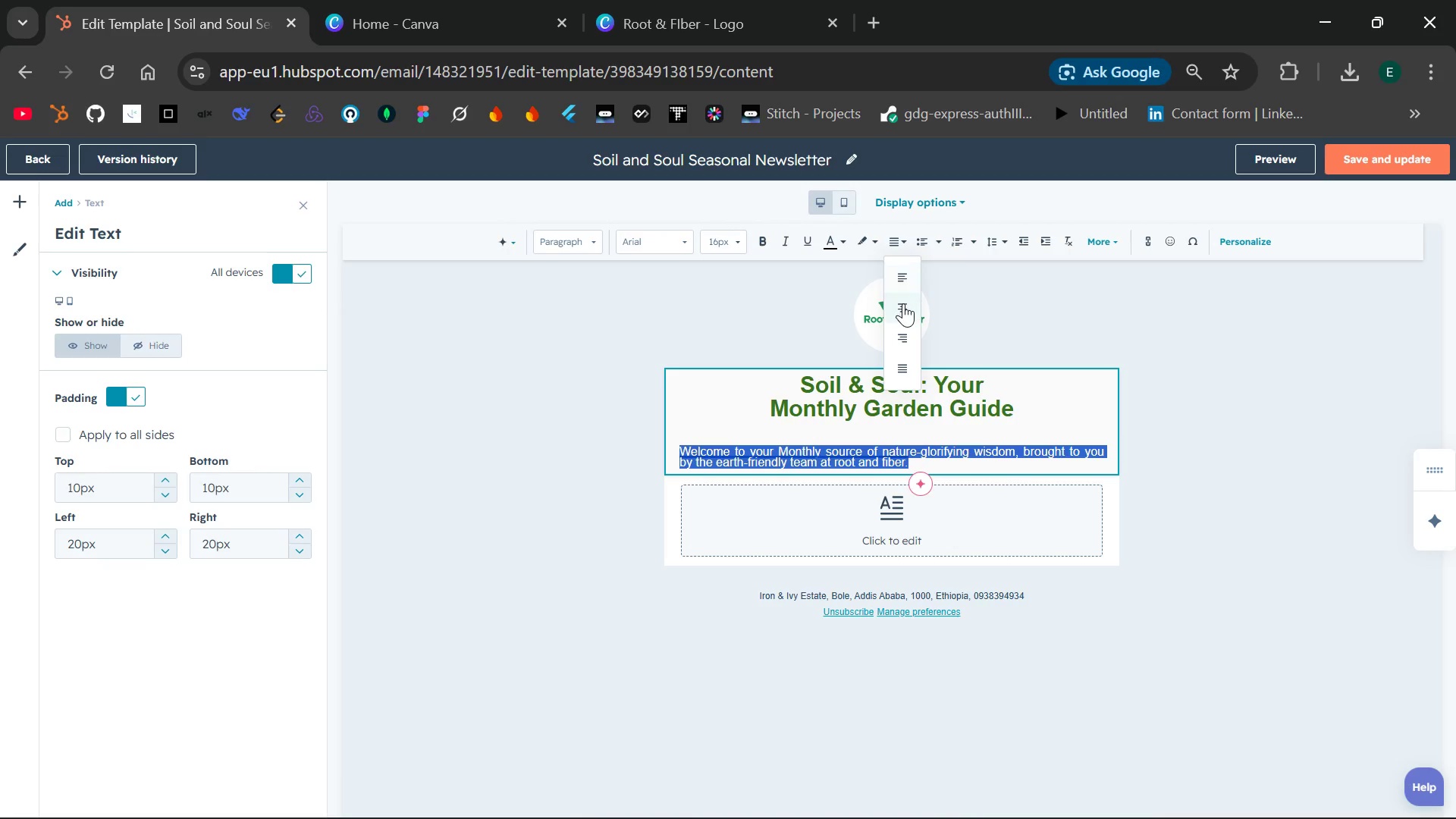 
left_click([903, 304])
 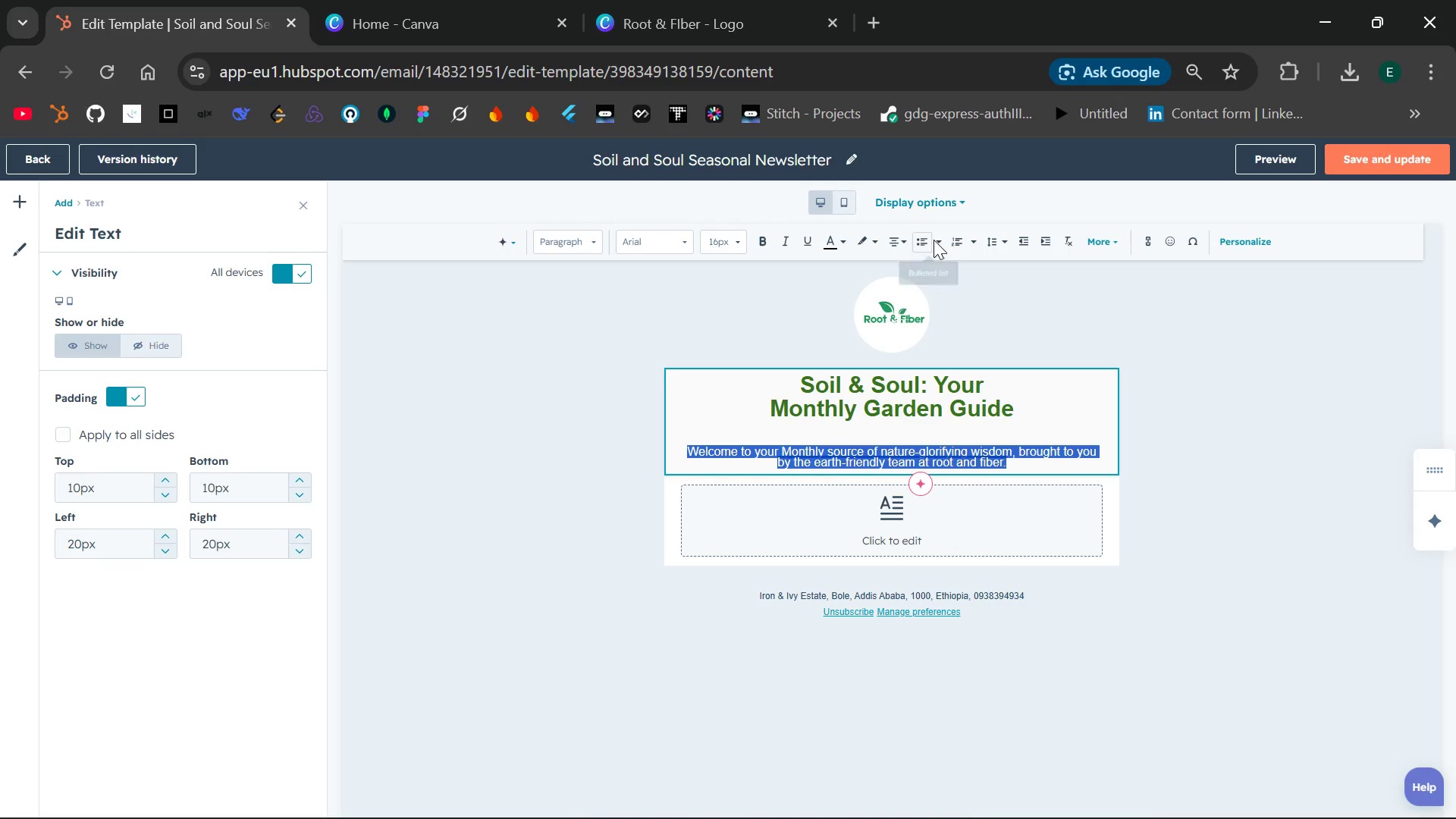 
left_click([940, 240])
 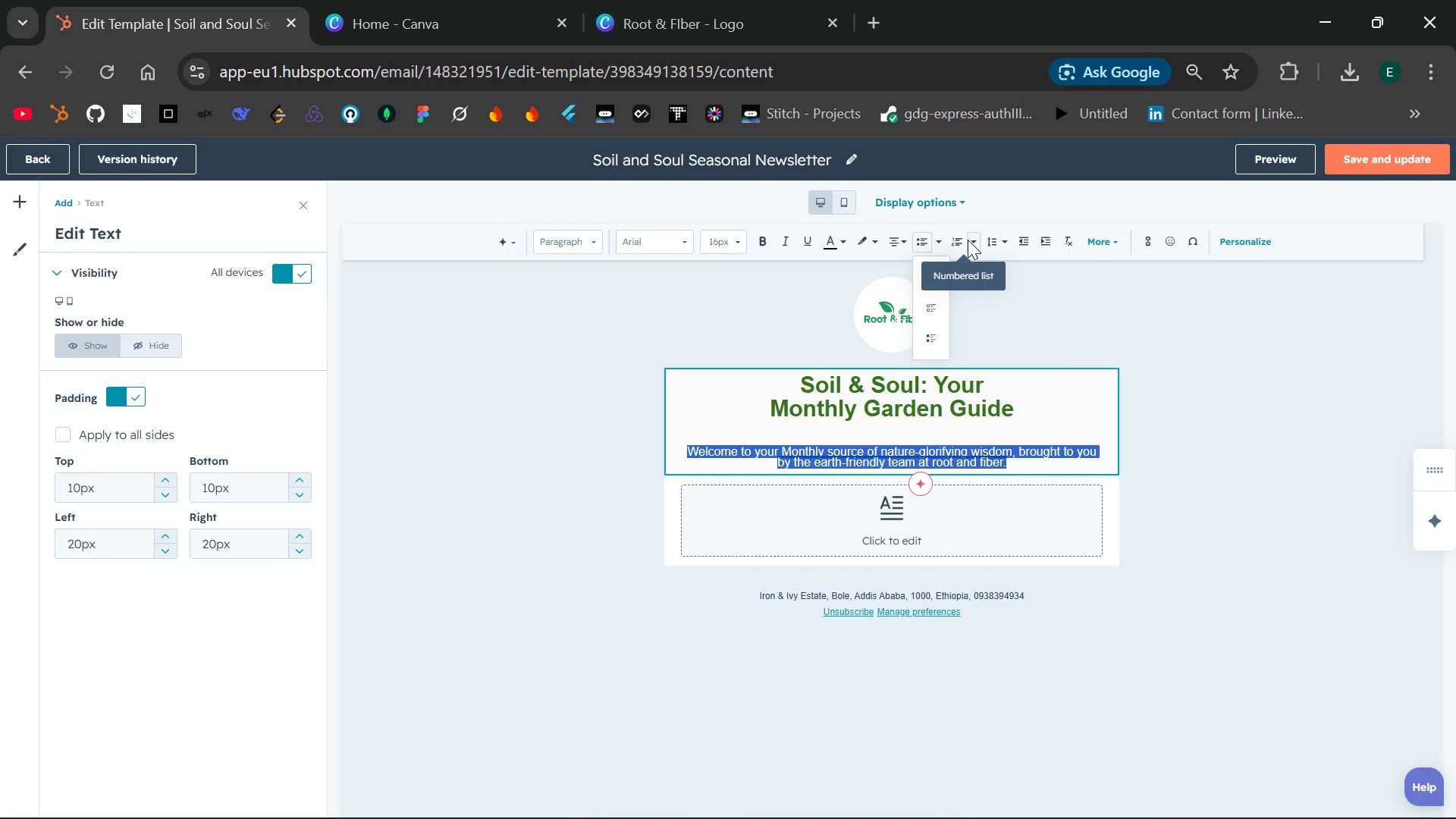 
left_click([968, 240])
 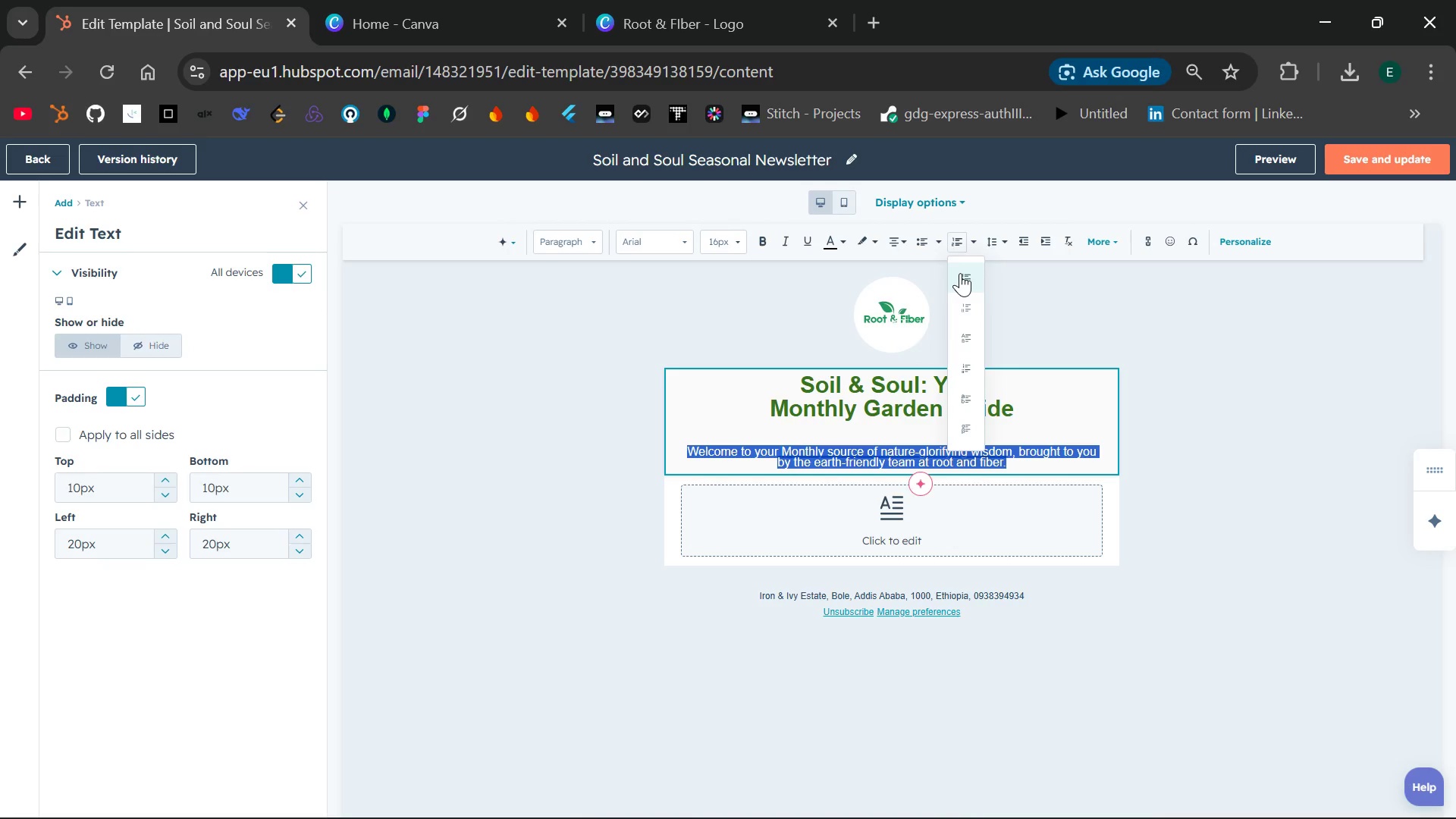 
left_click([960, 273])
 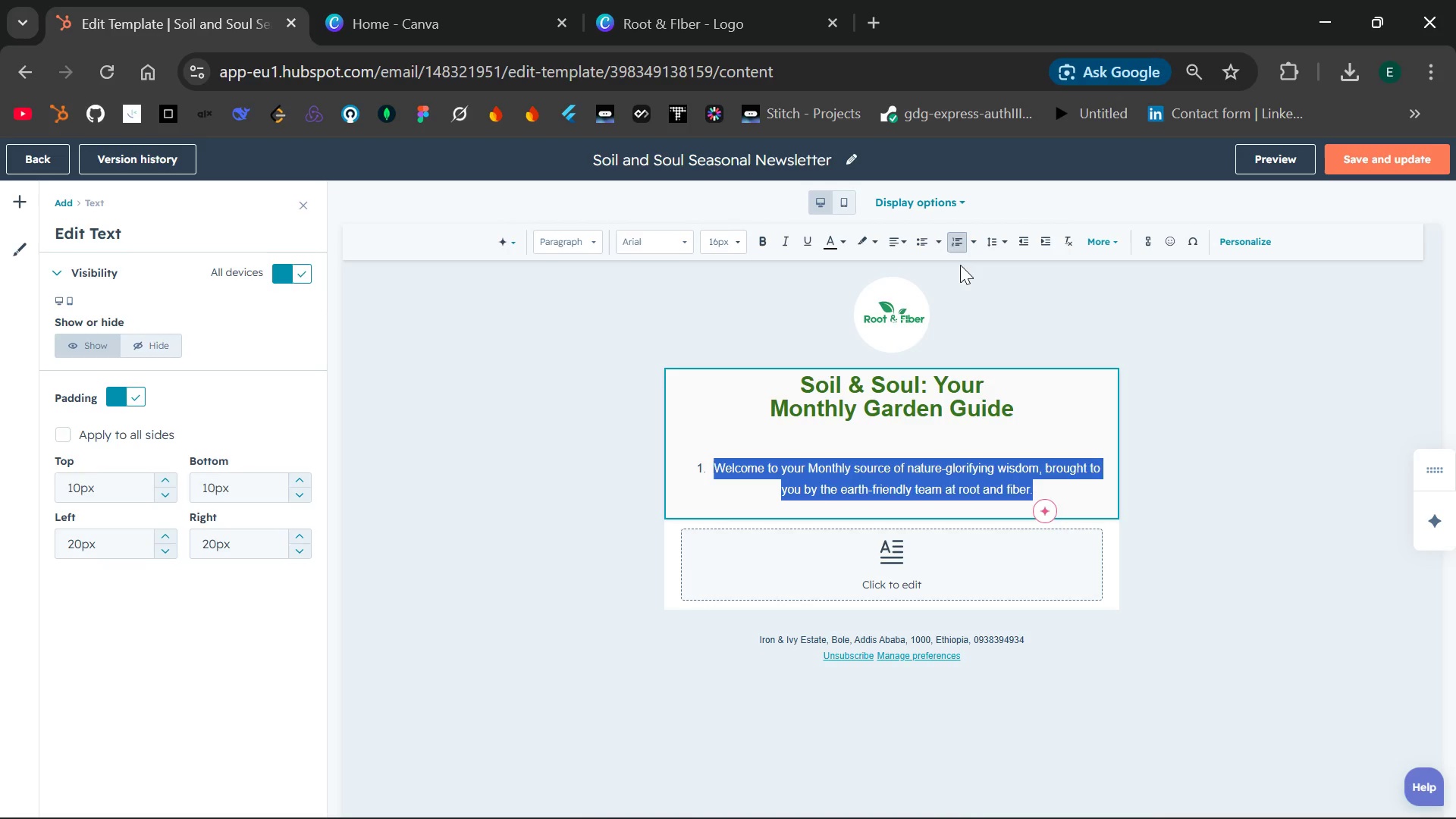 
left_click([960, 245])
 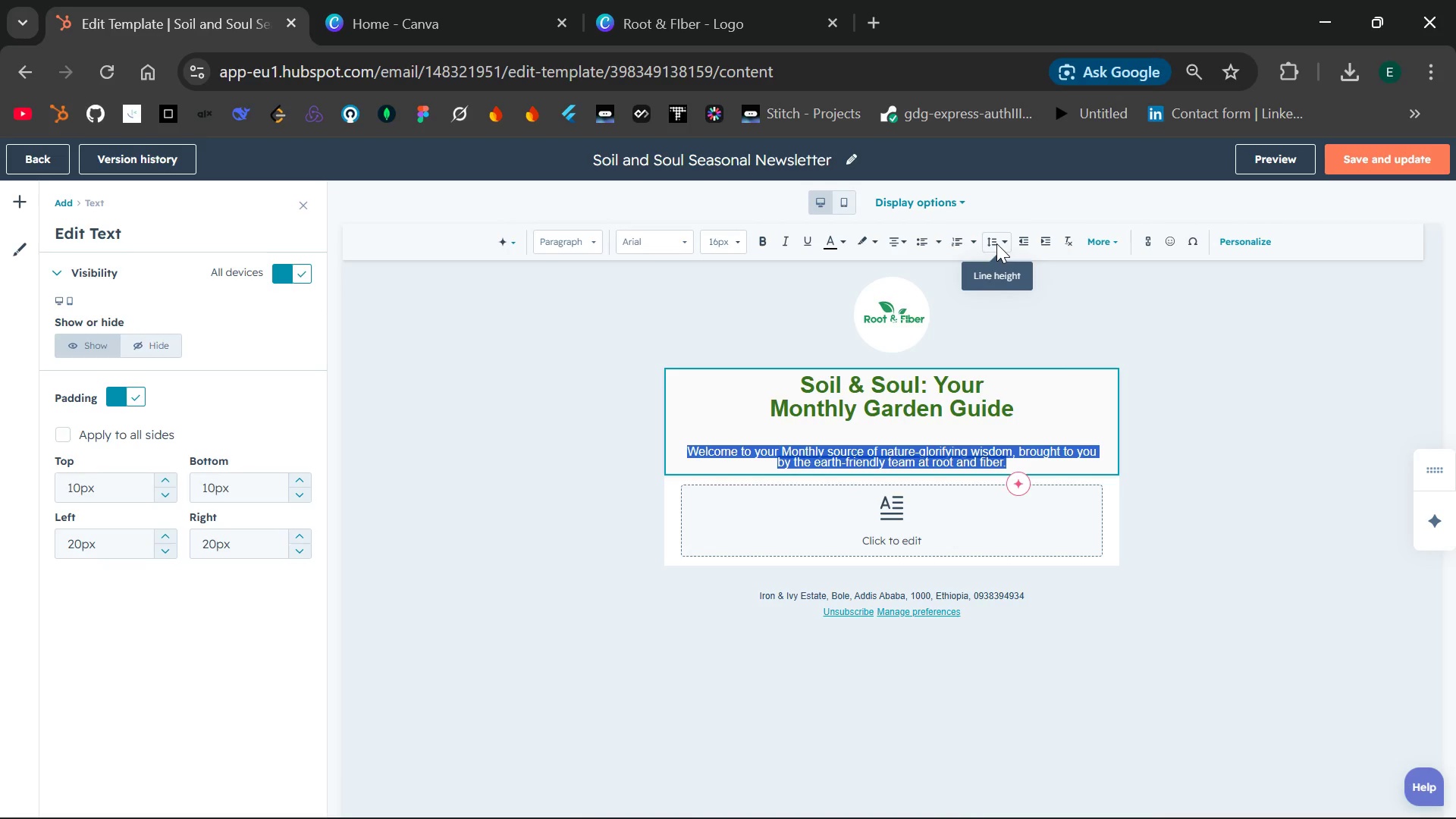 
left_click([1004, 243])
 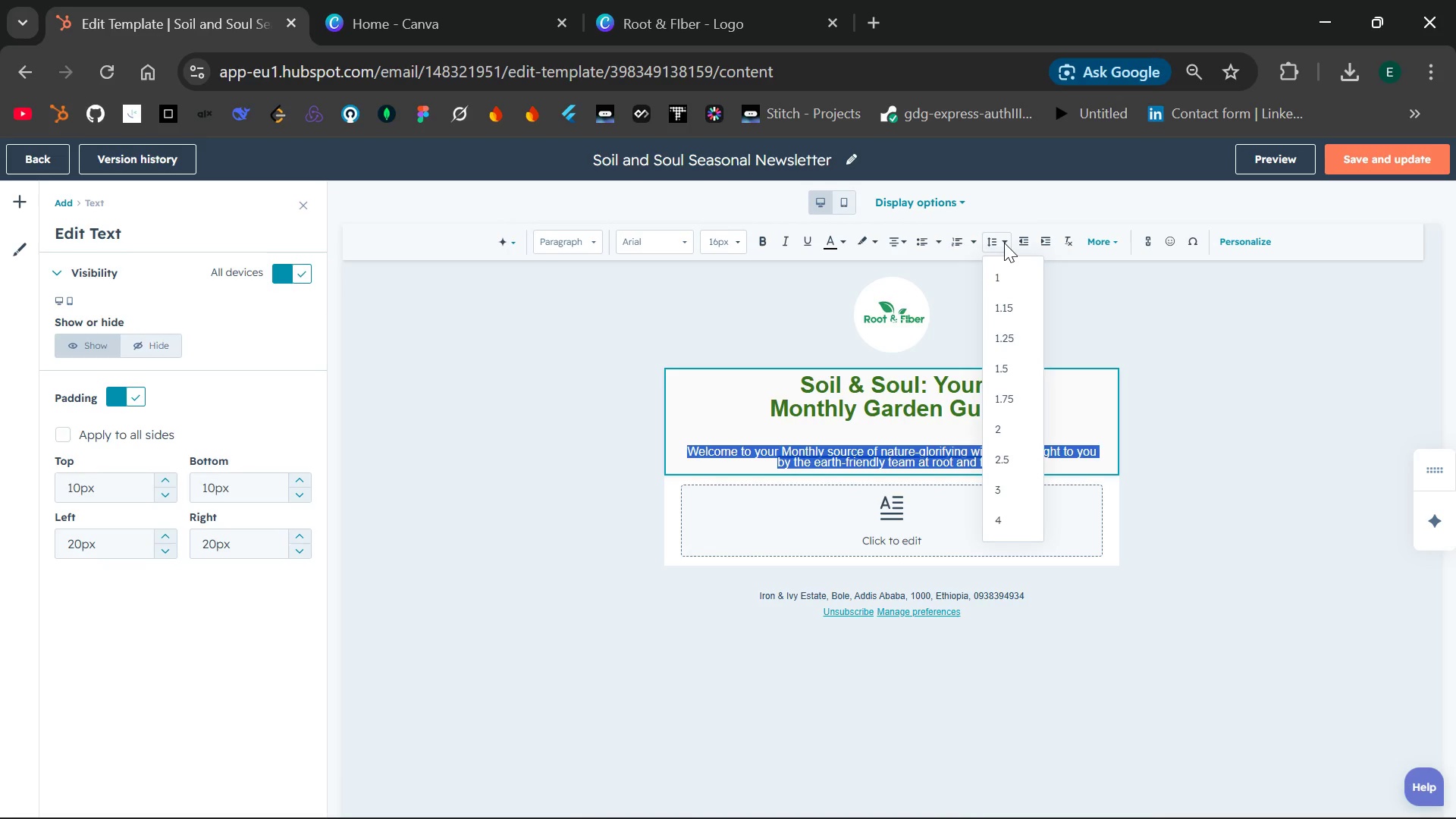 
left_click([1004, 243])
 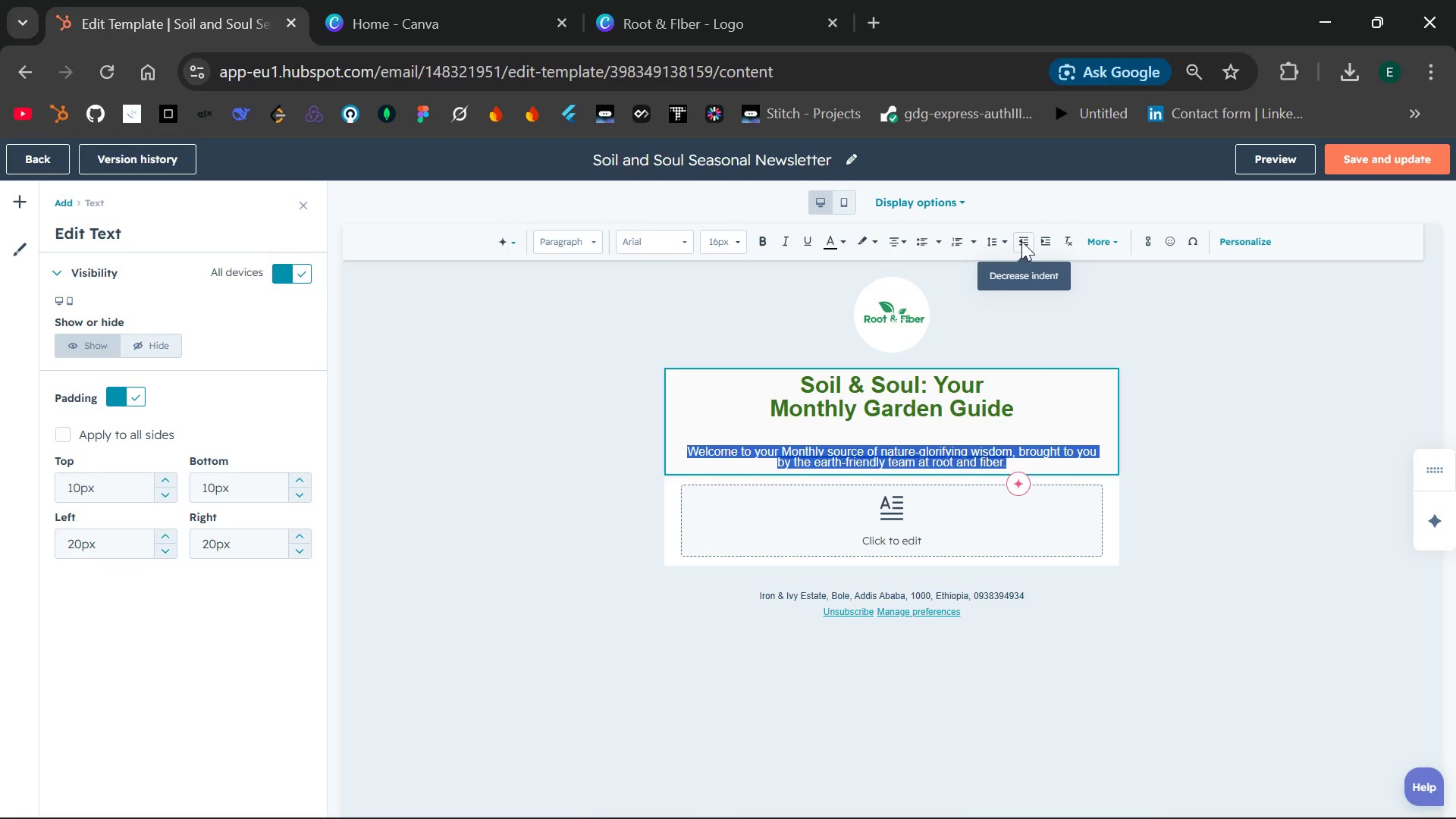 
left_click([1021, 241])
 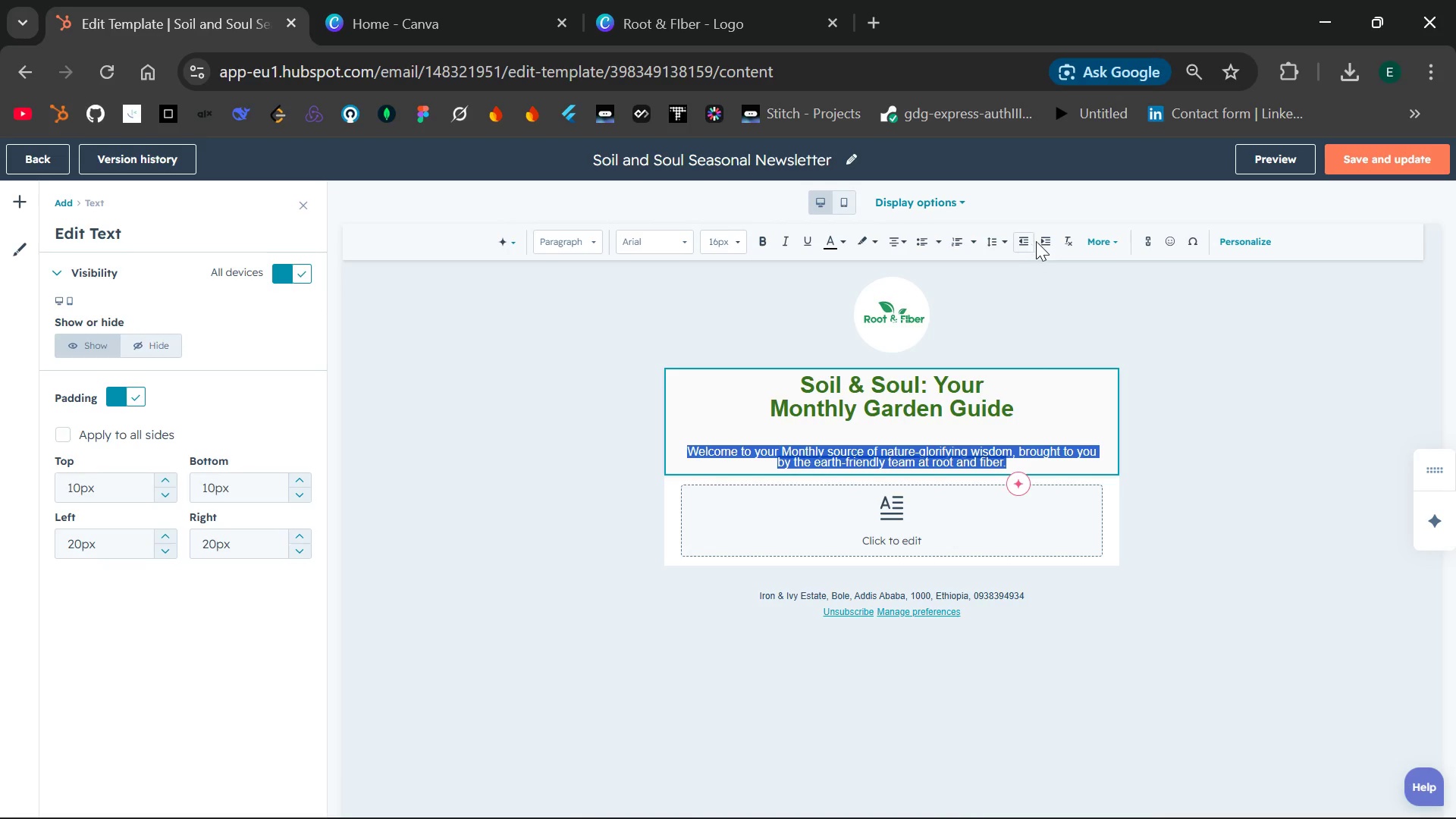 
left_click([1038, 241])
 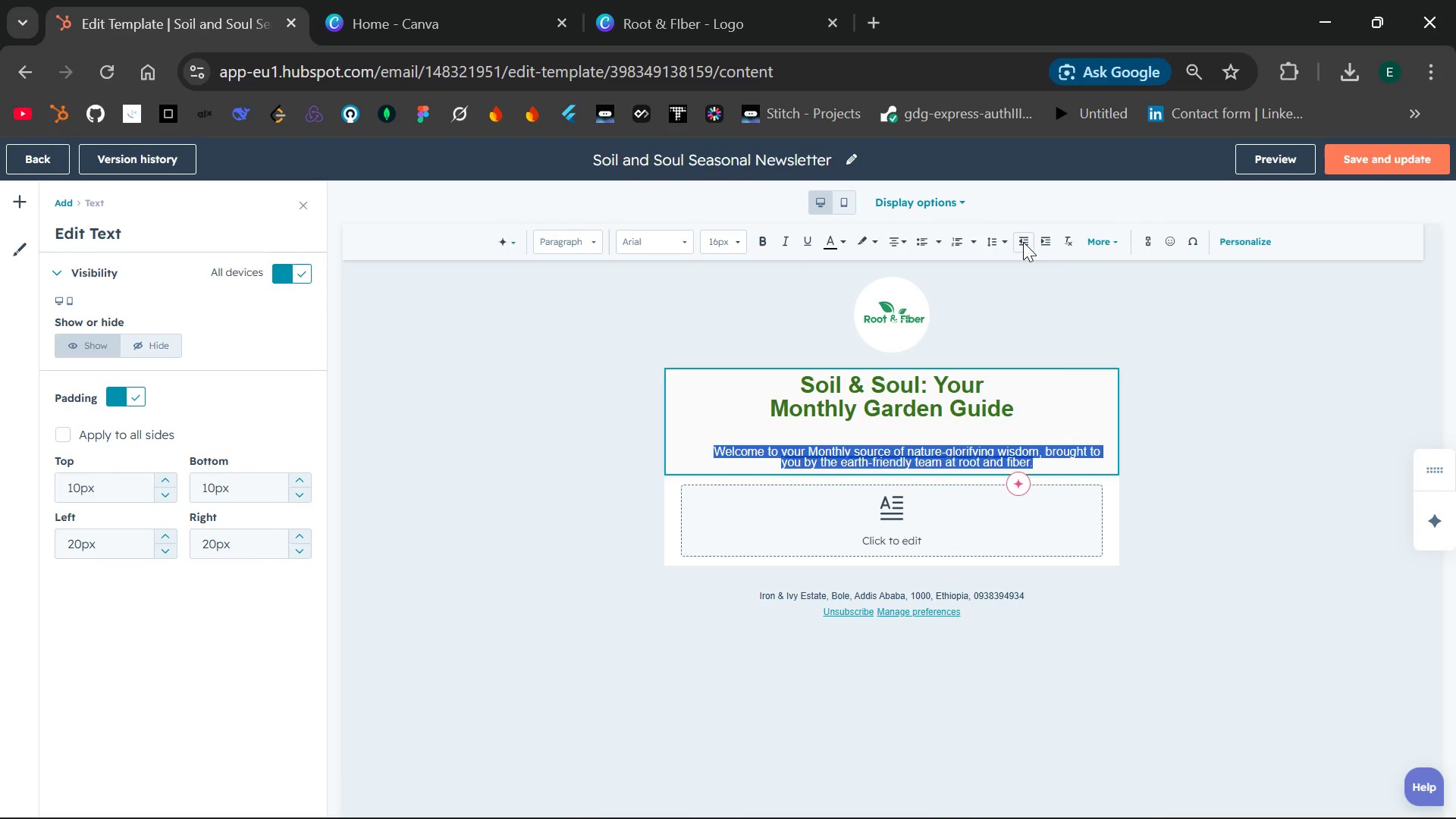 
left_click([1021, 242])
 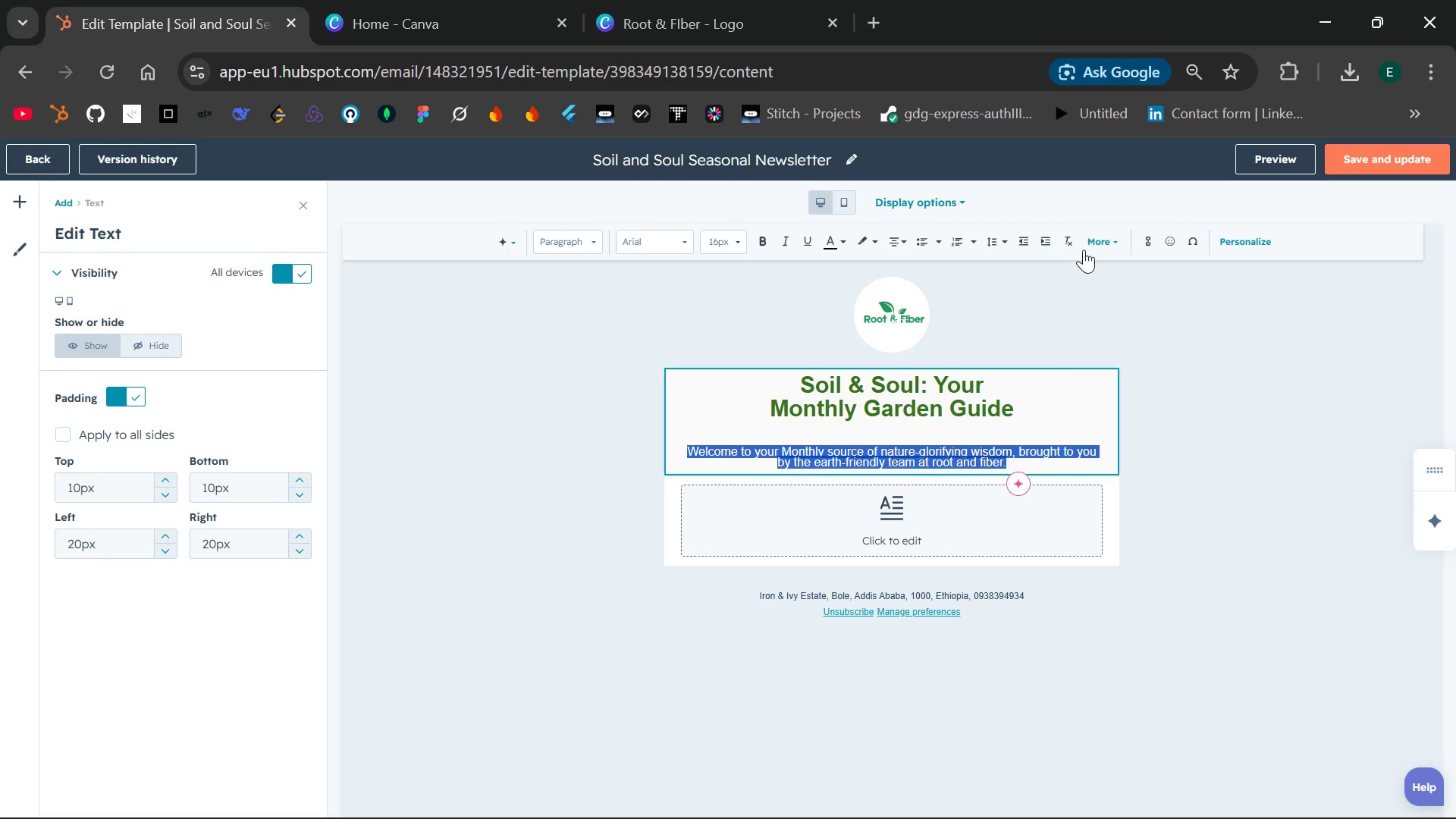 
left_click([1116, 241])
 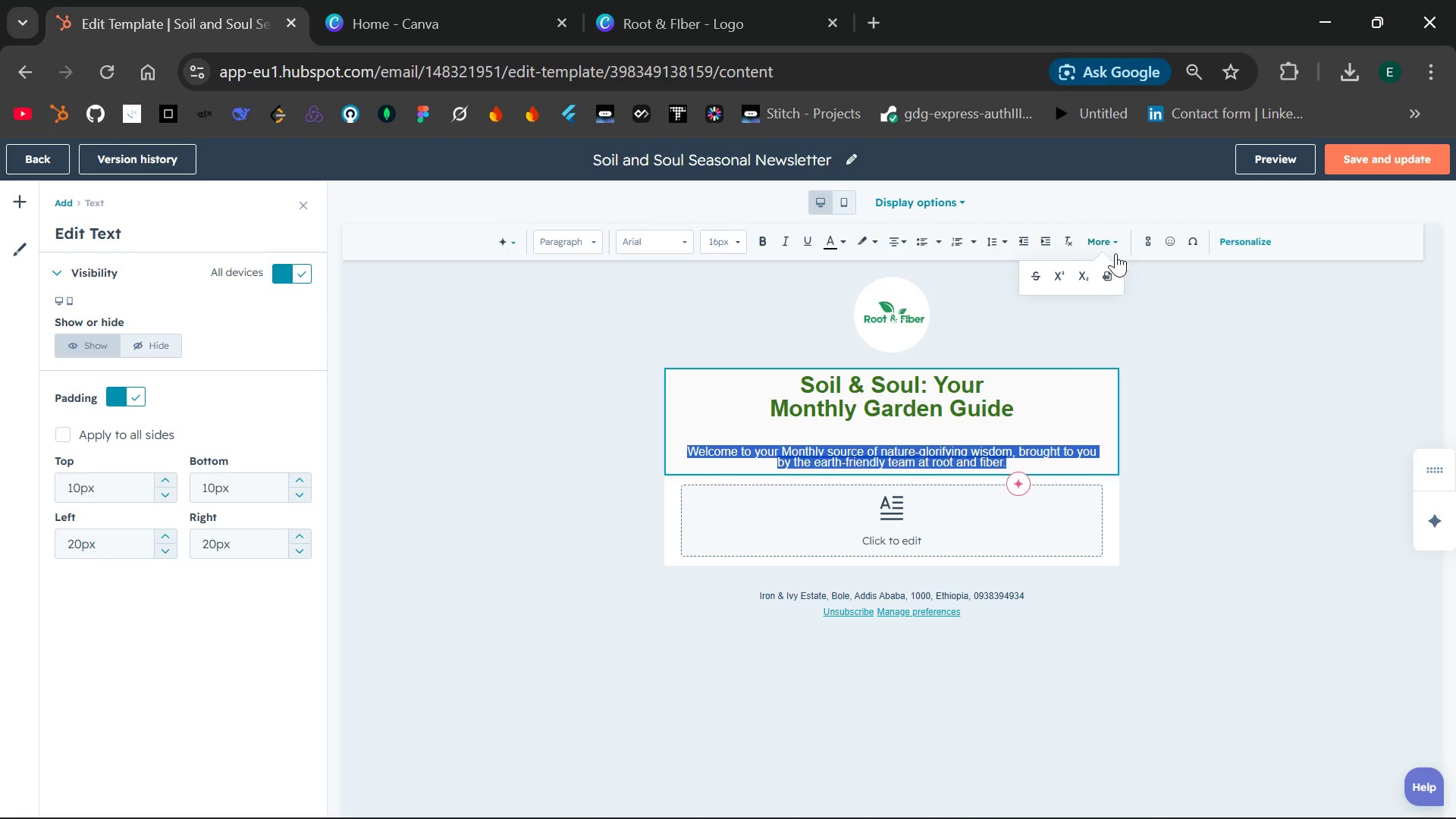 
left_click([1103, 305])
 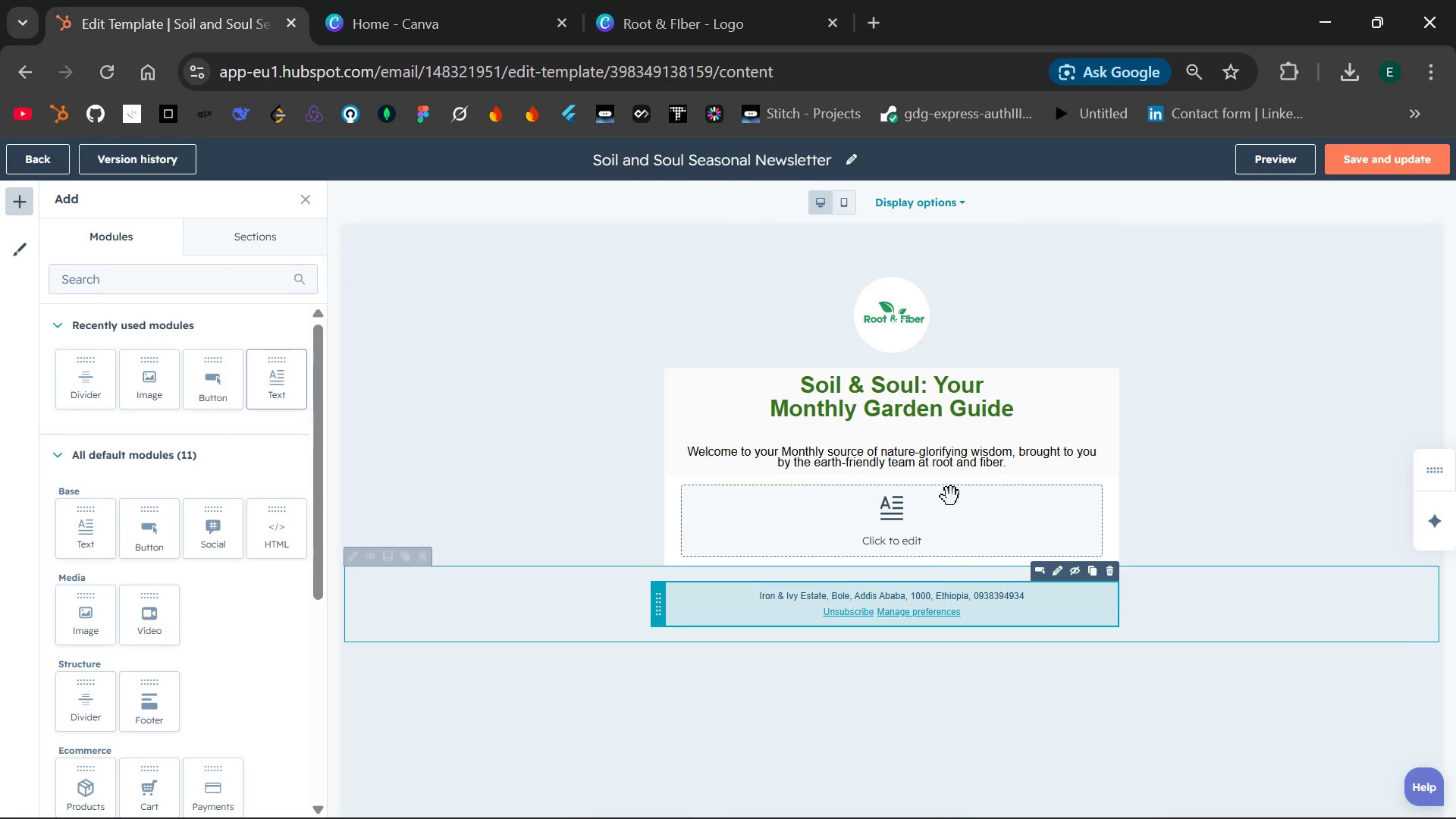 
left_click([925, 464])
 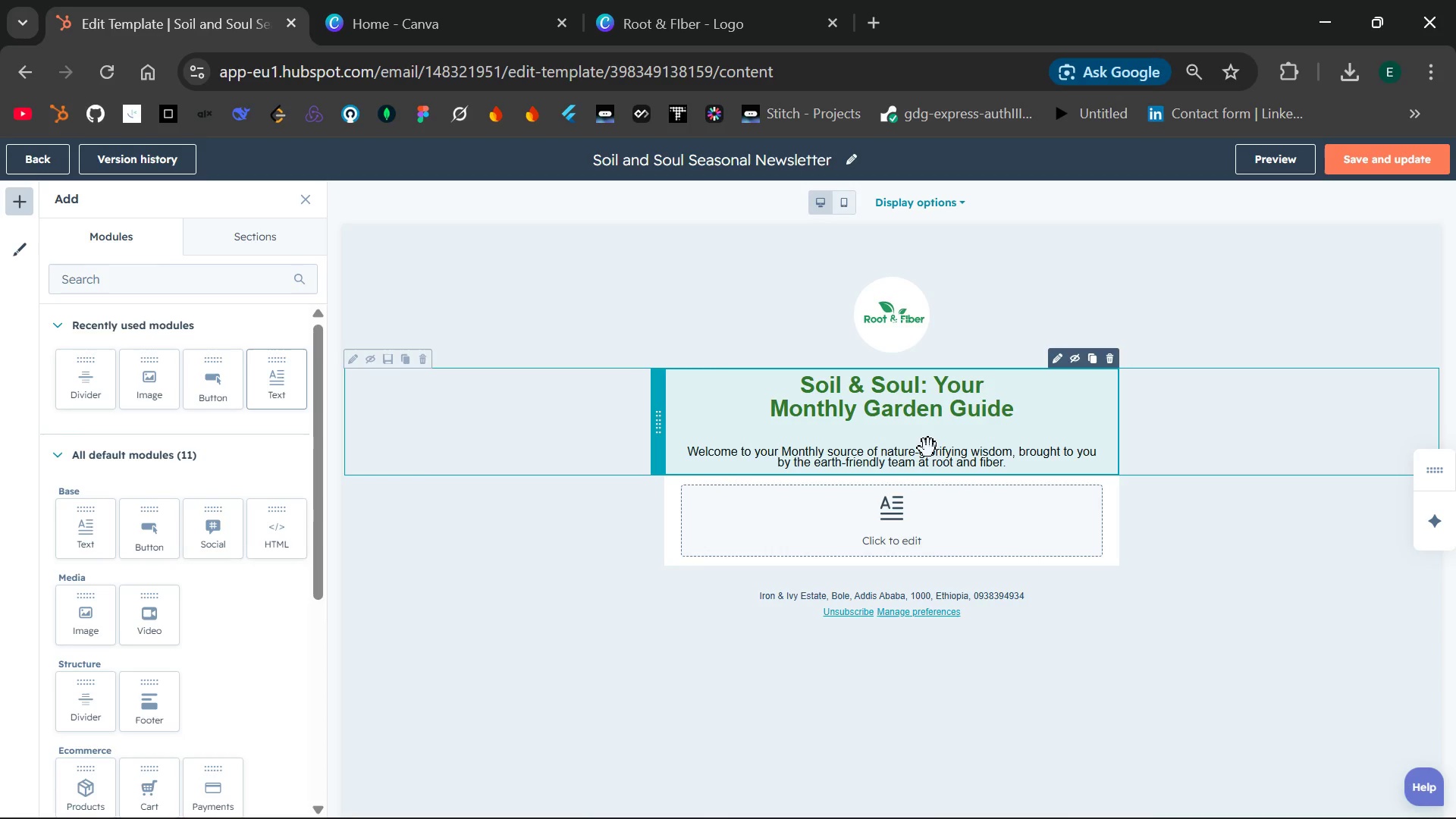 
left_click([928, 448])
 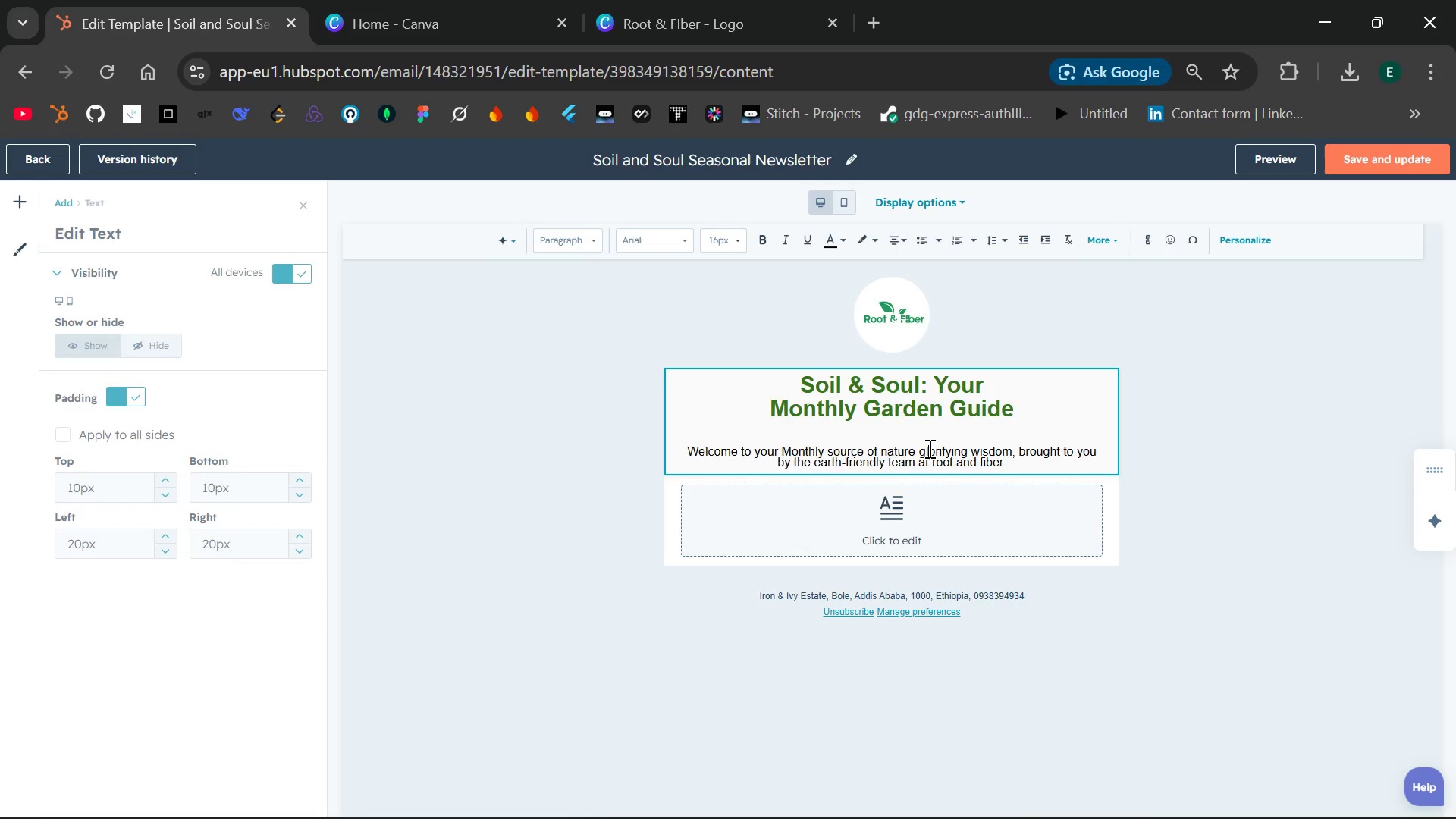 
double_click([928, 448])
 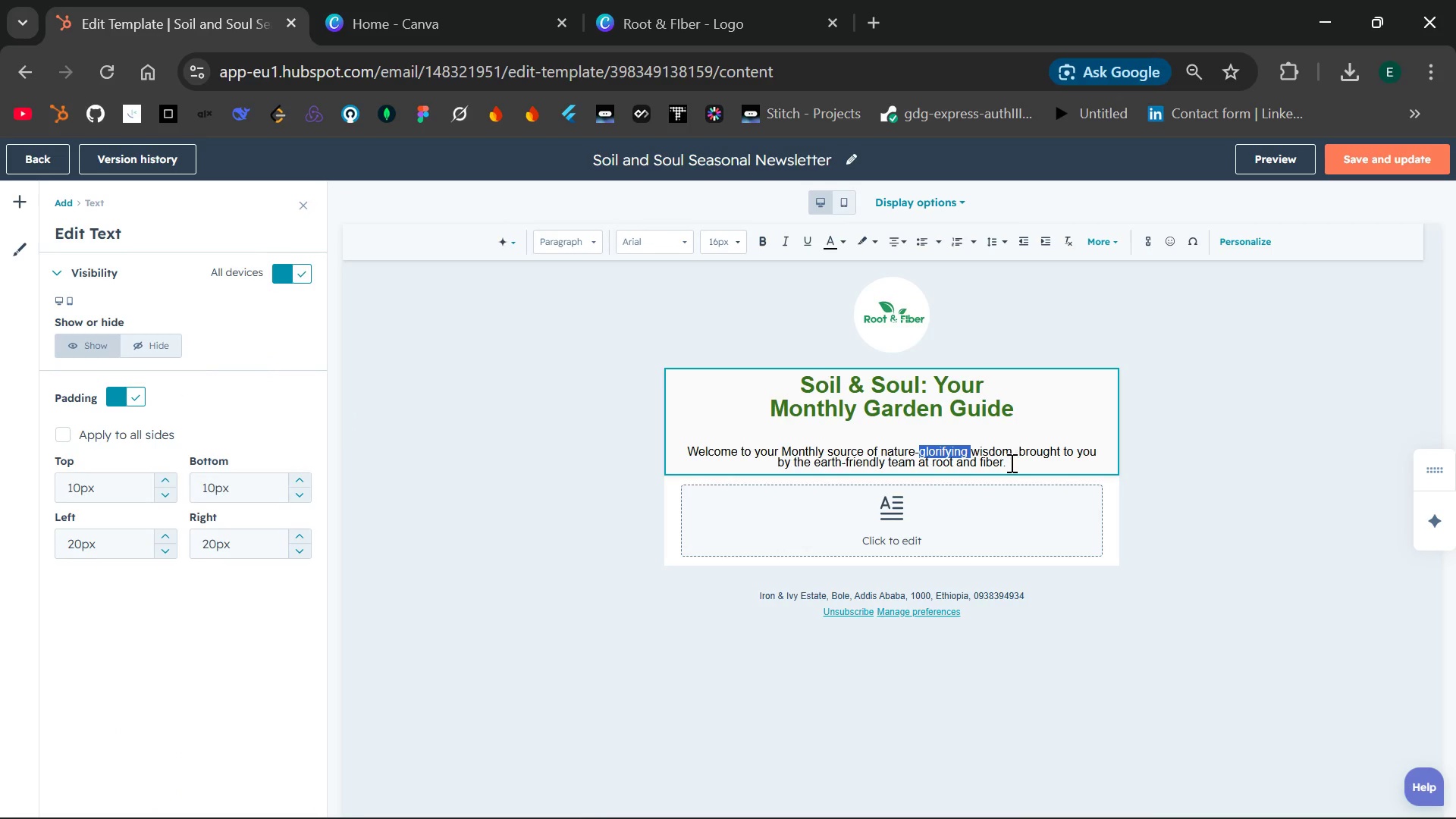 
left_click_drag(start_coordinate=[1010, 463], to_coordinate=[685, 454])
 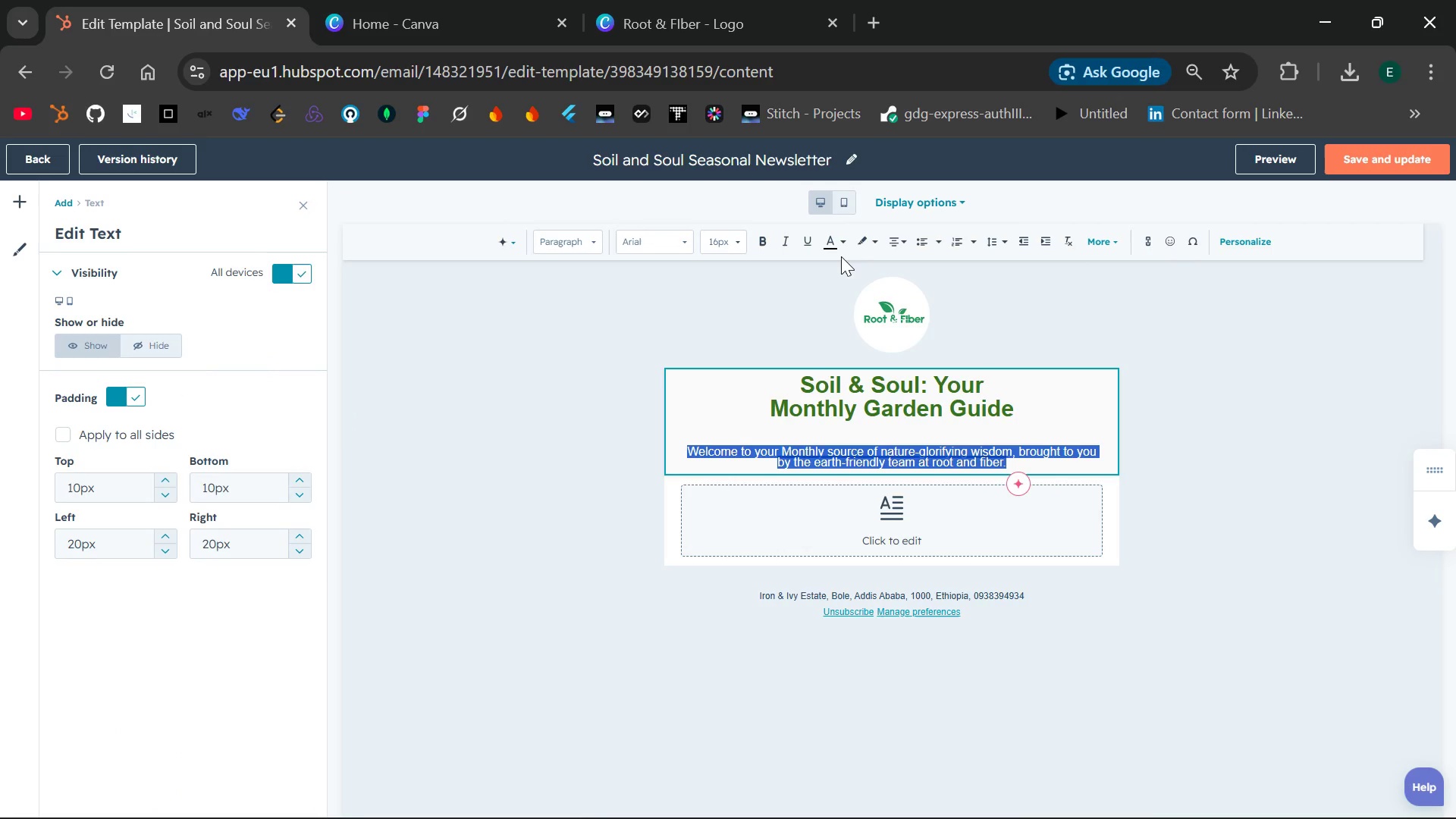 
left_click([843, 239])
 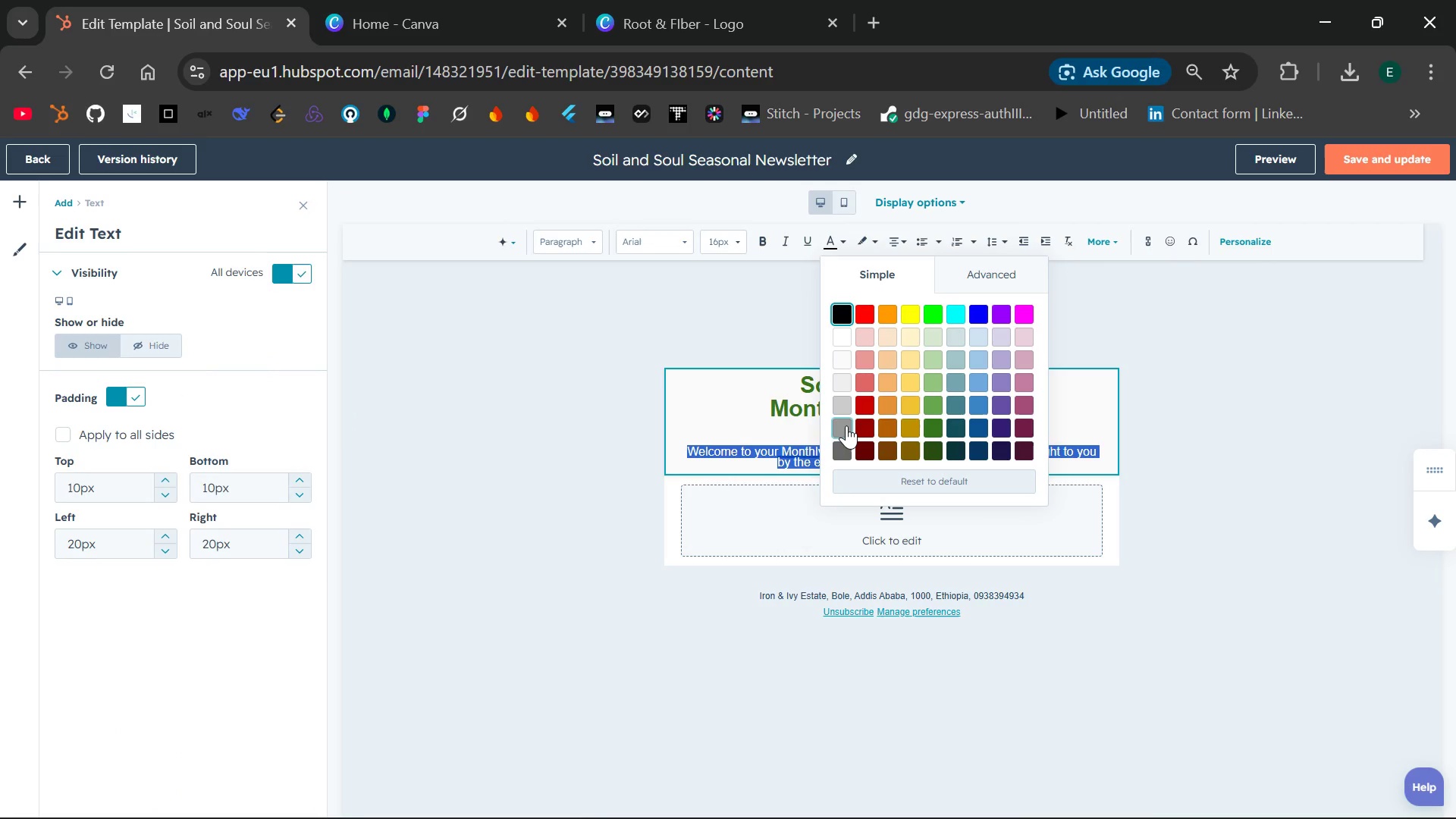 
left_click([842, 447])
 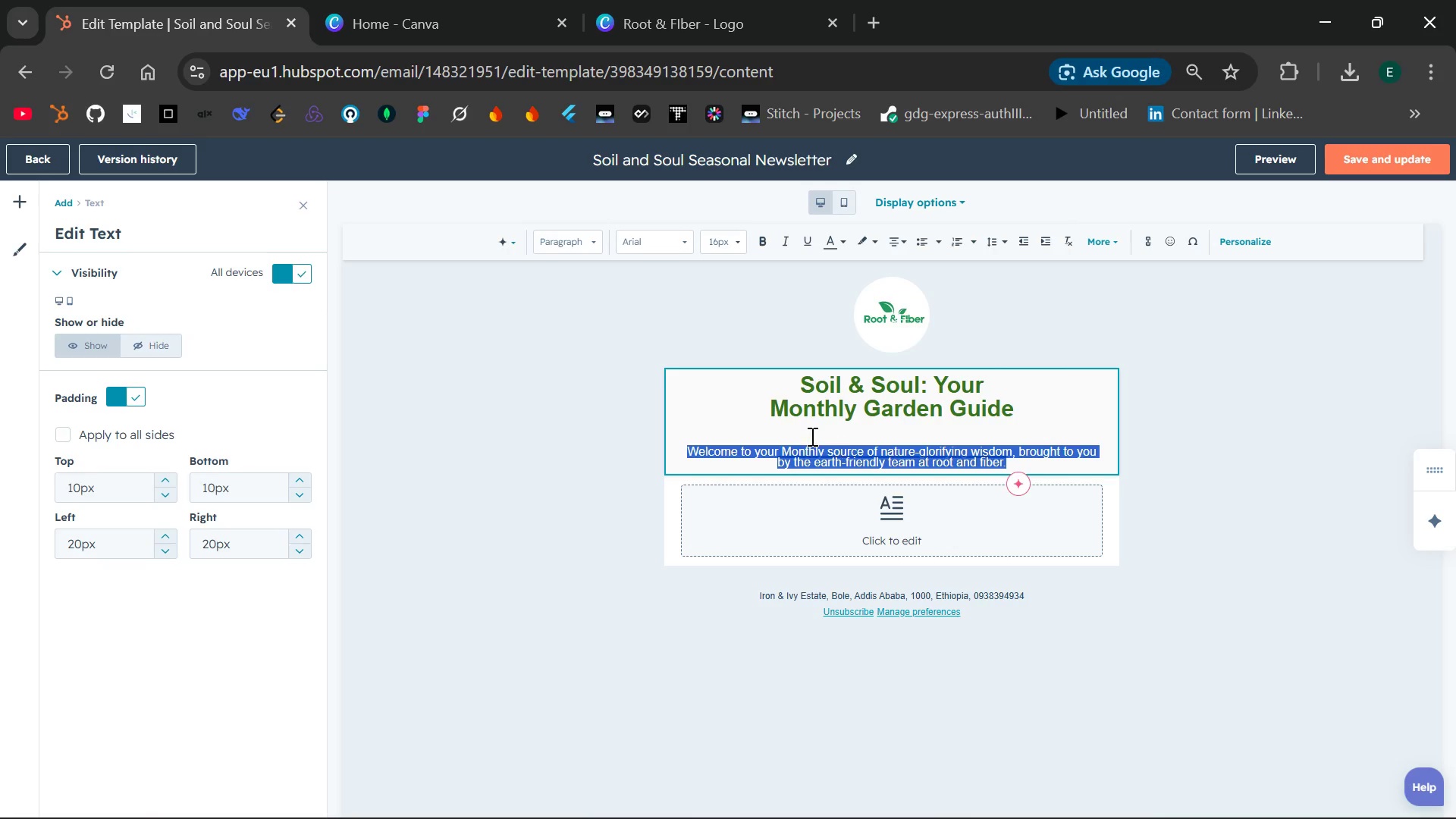 
left_click([802, 432])
 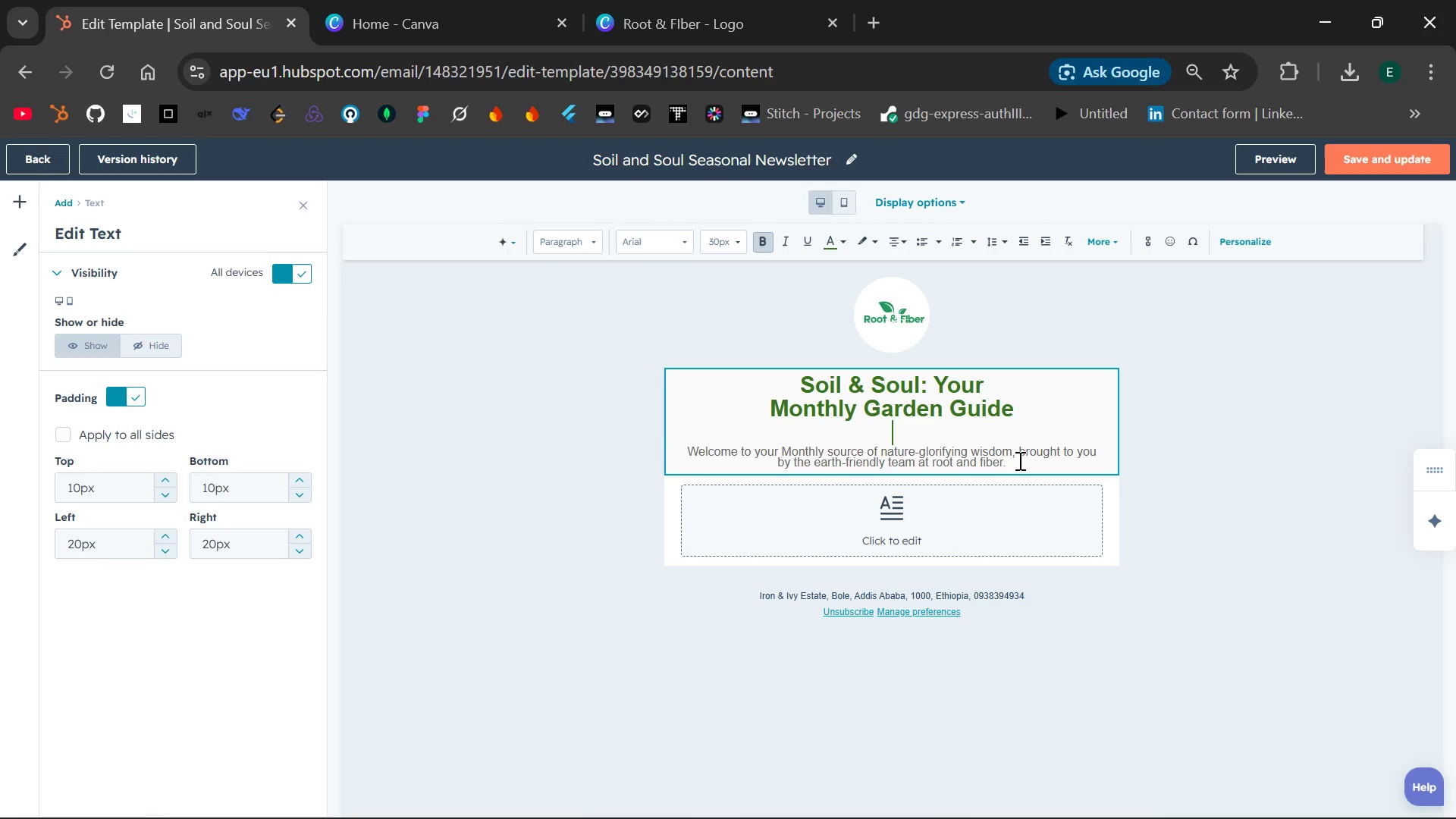 
left_click([1018, 463])
 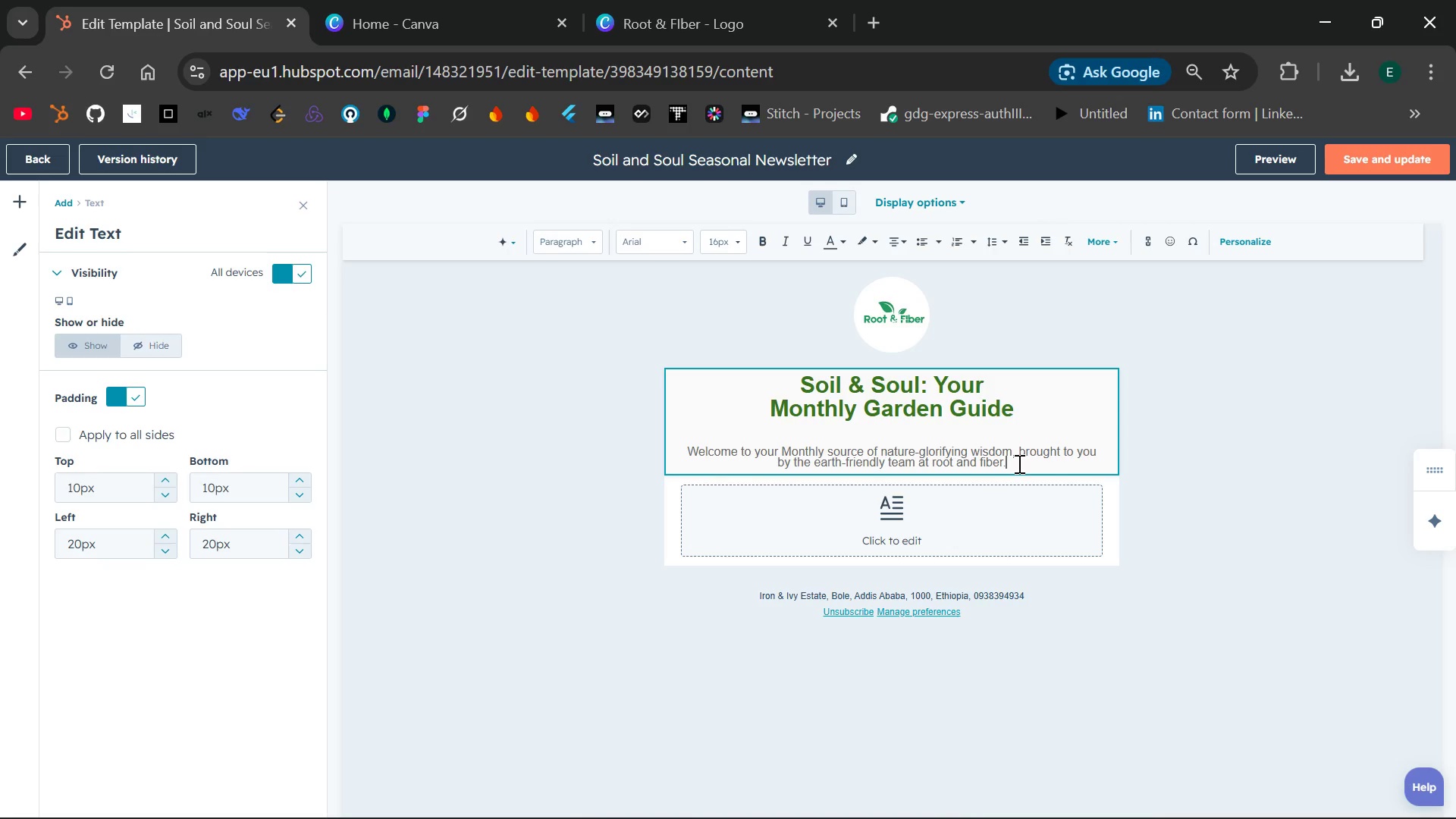 
wait(13.64)
 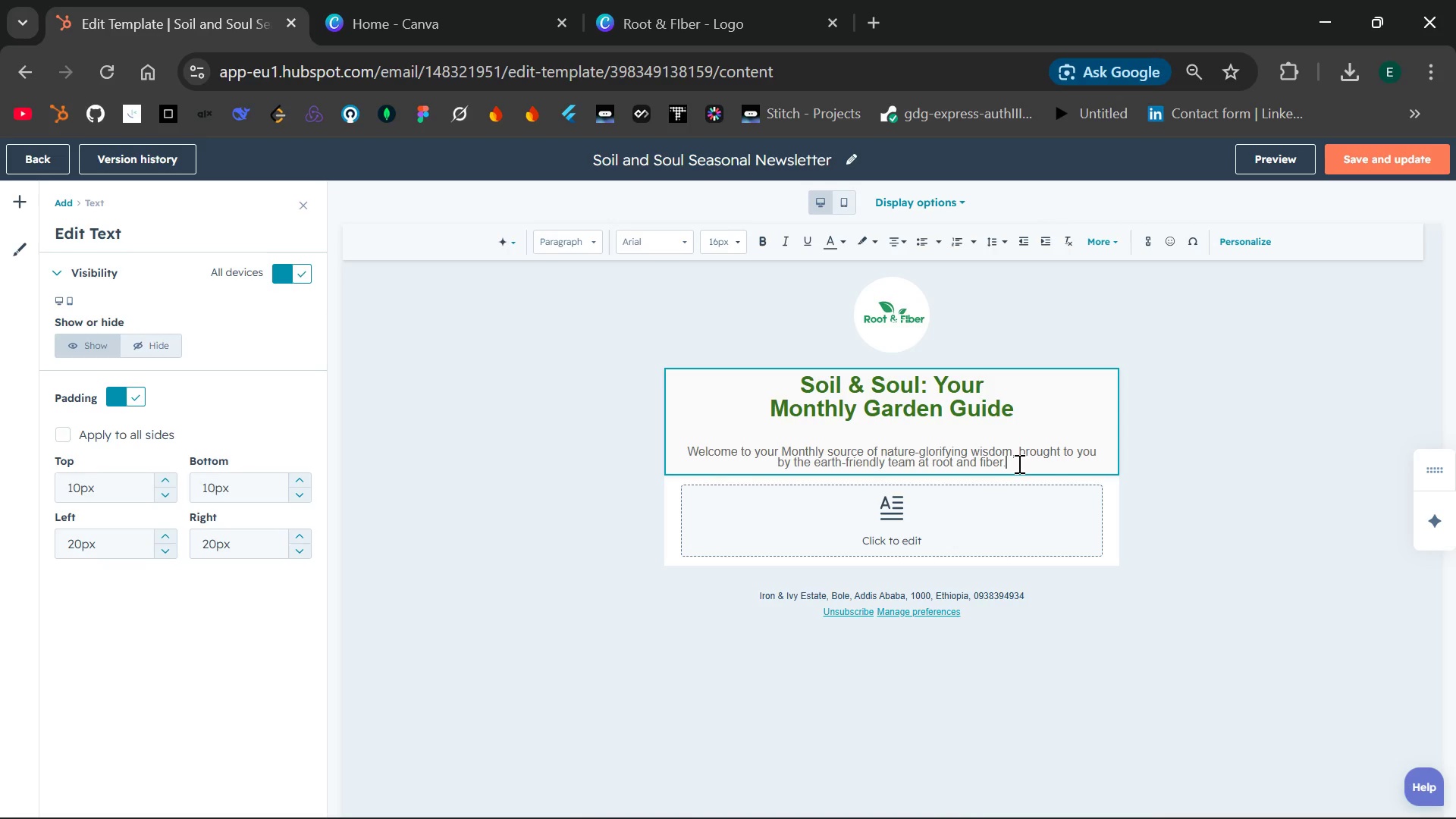 
left_click([595, 413])
 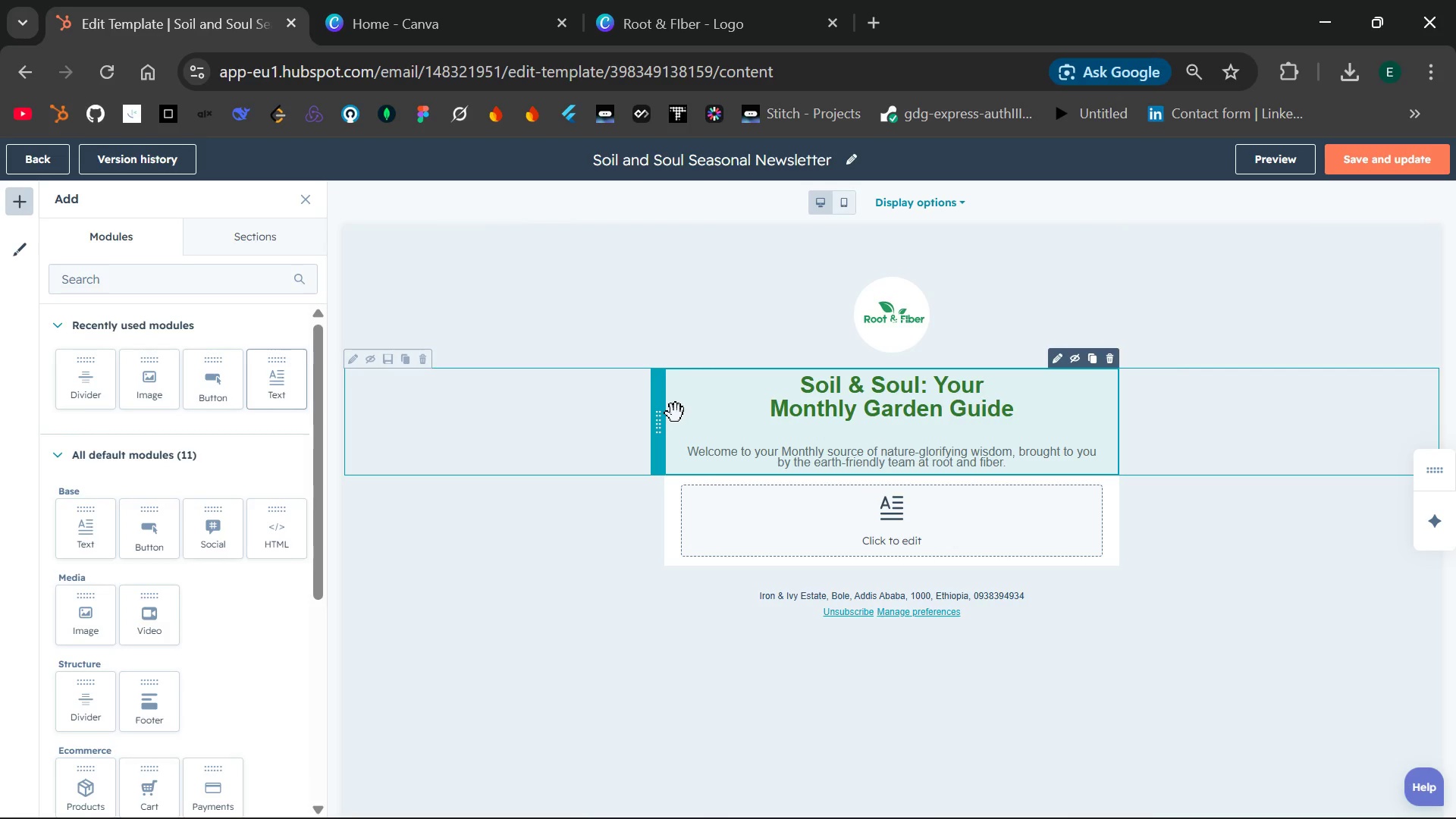 
left_click([676, 413])
 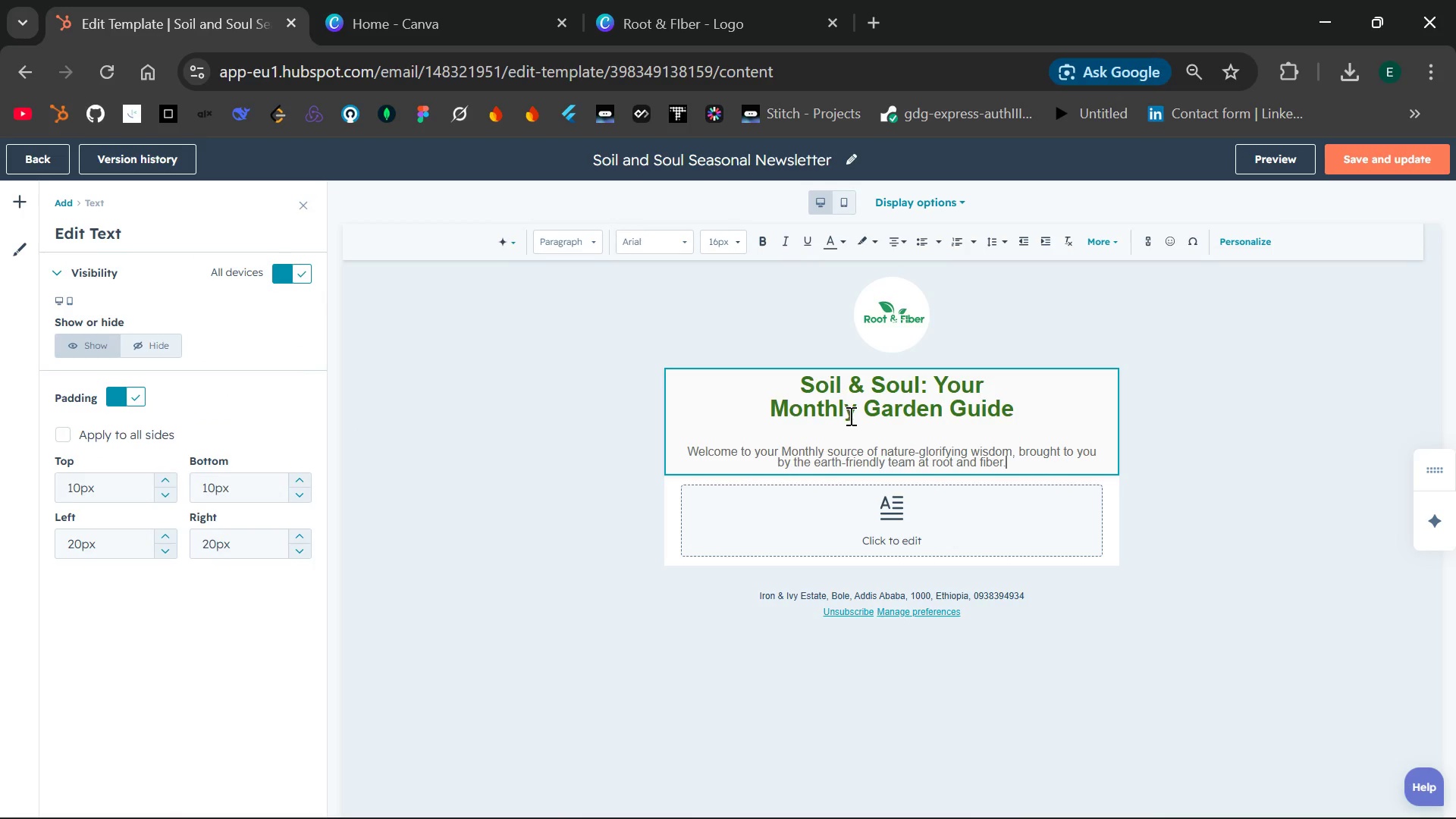 
left_click([605, 439])
 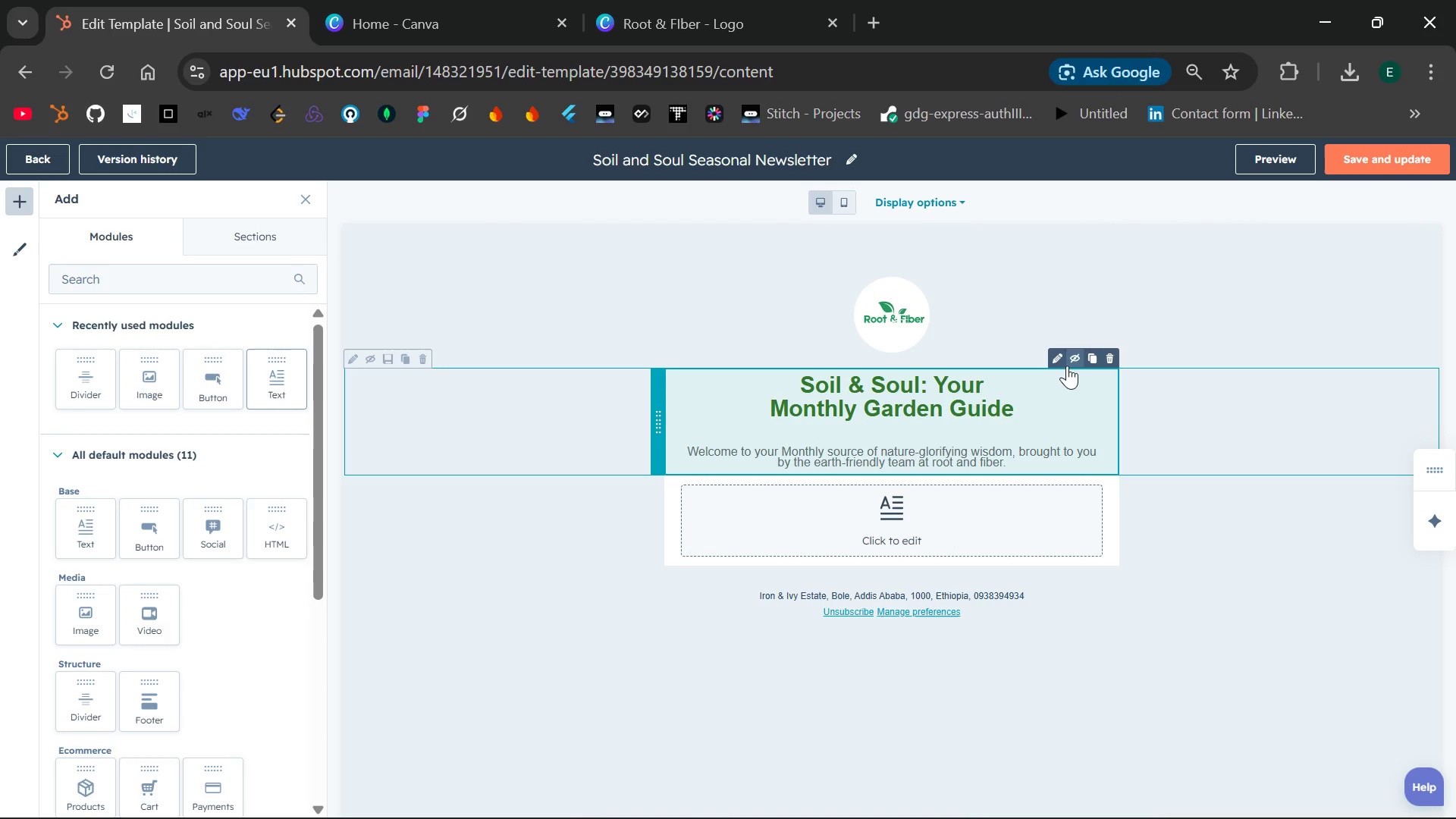 
left_click([1058, 356])
 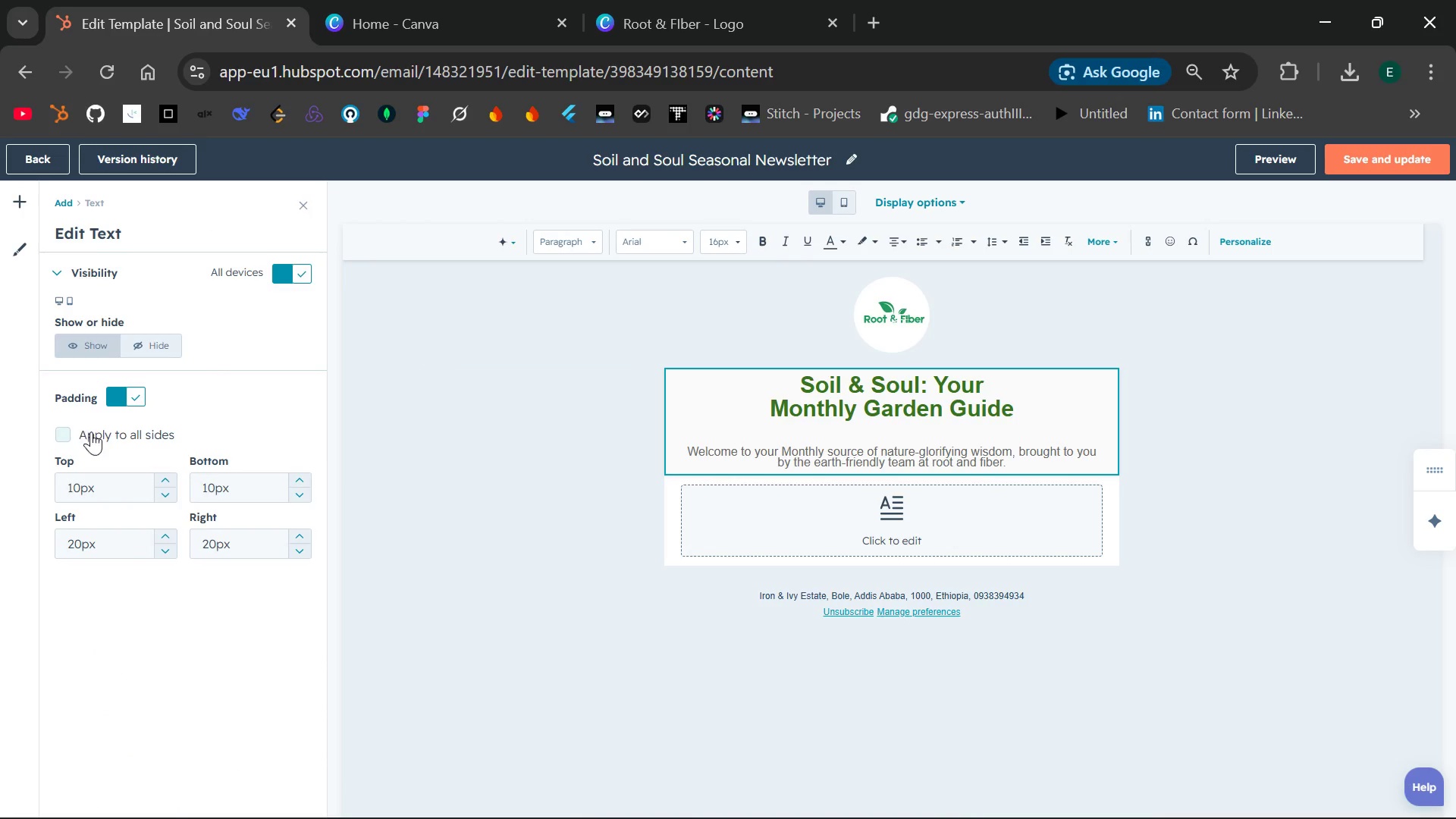 
wait(8.81)
 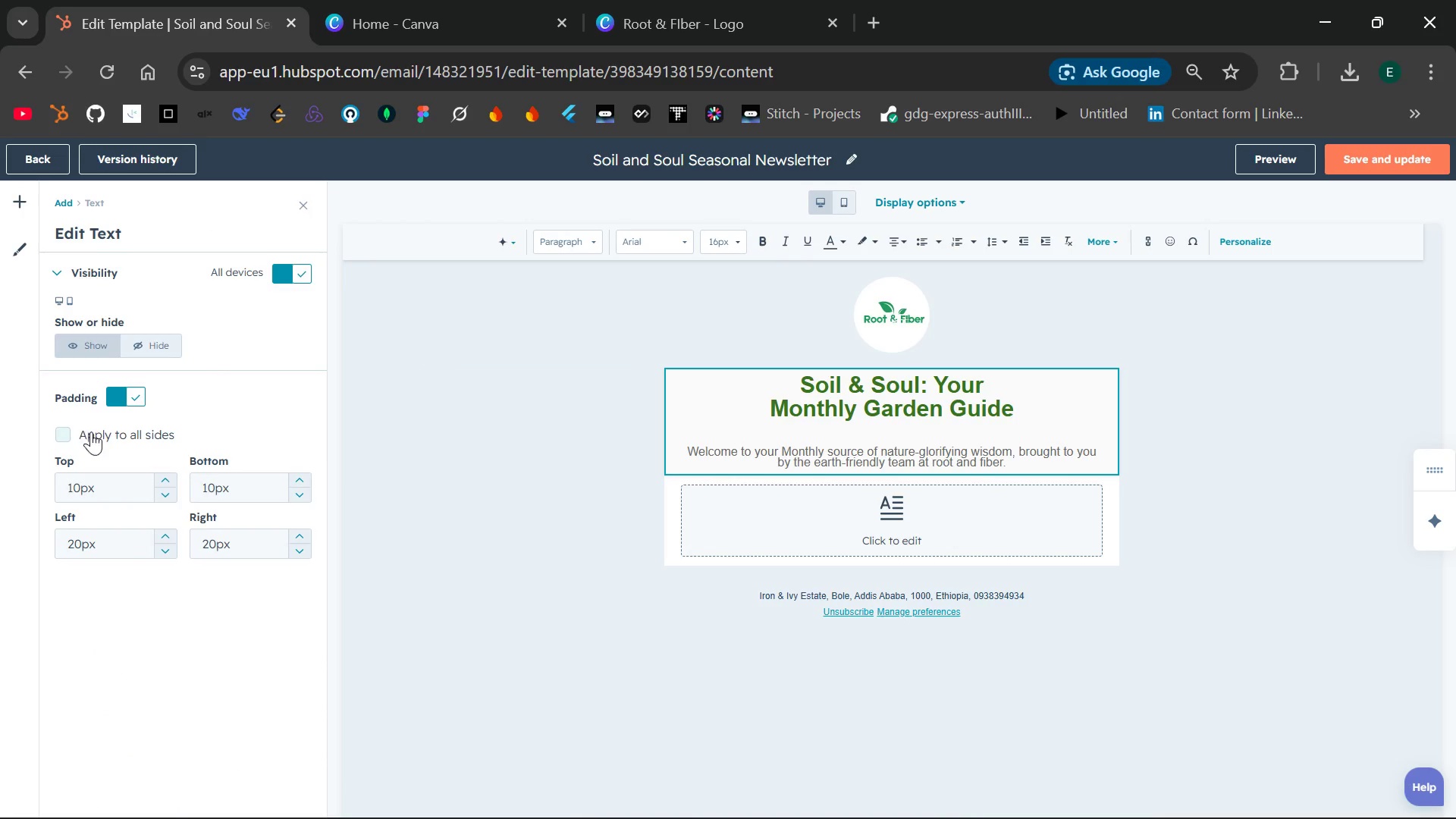 
mouse_move([17, 234])
 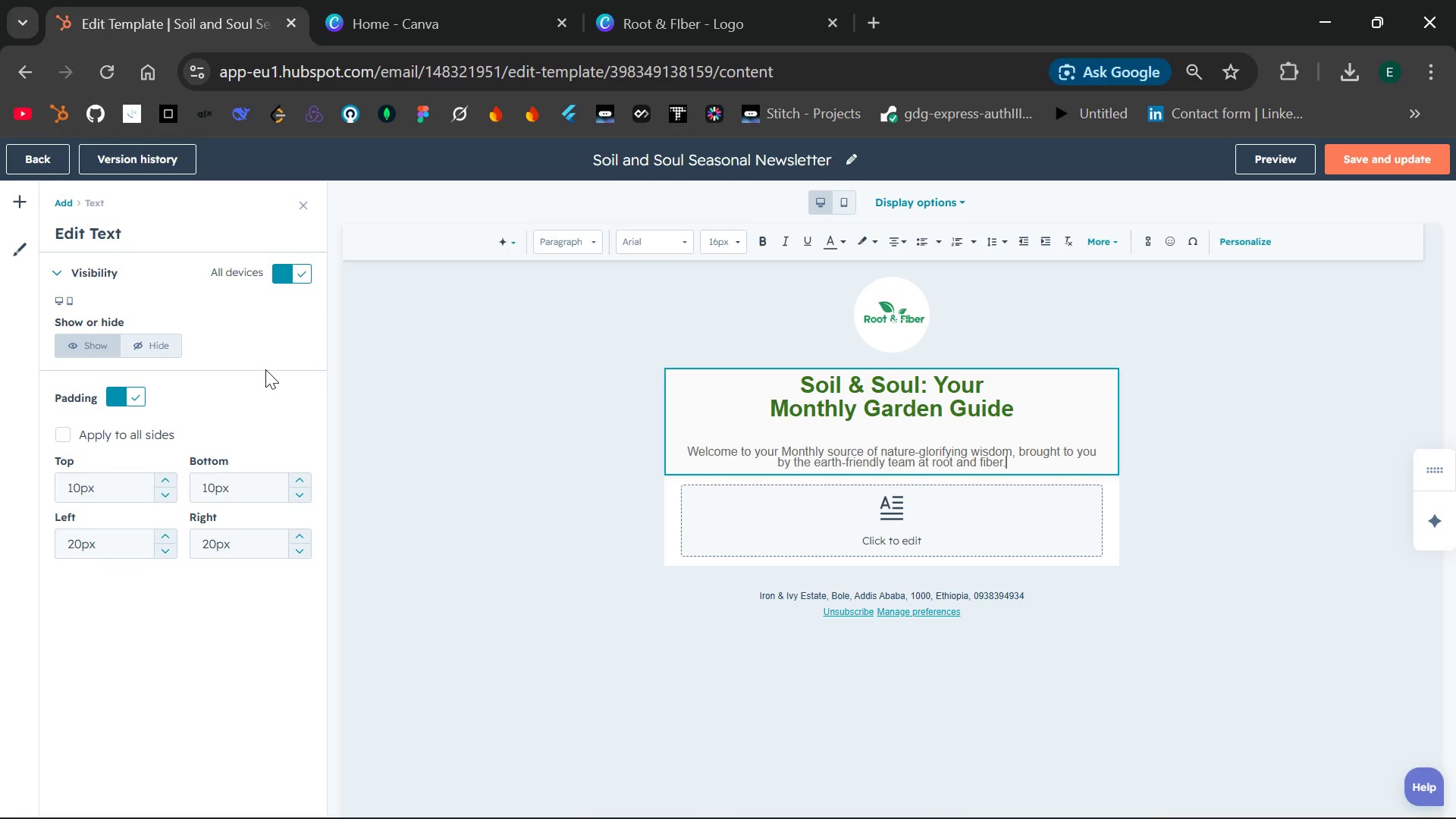 
wait(12.65)
 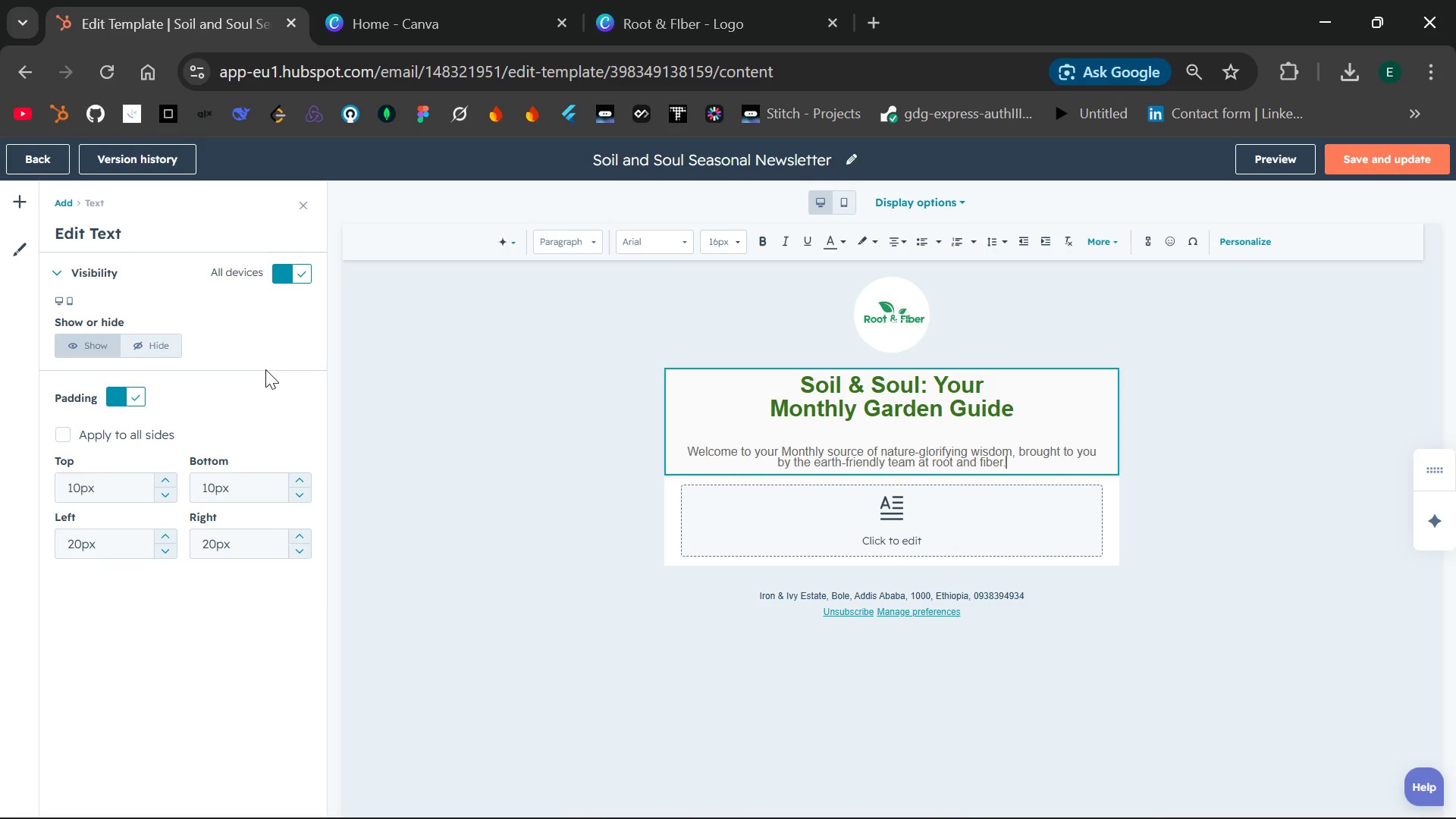 
left_click([580, 435])
 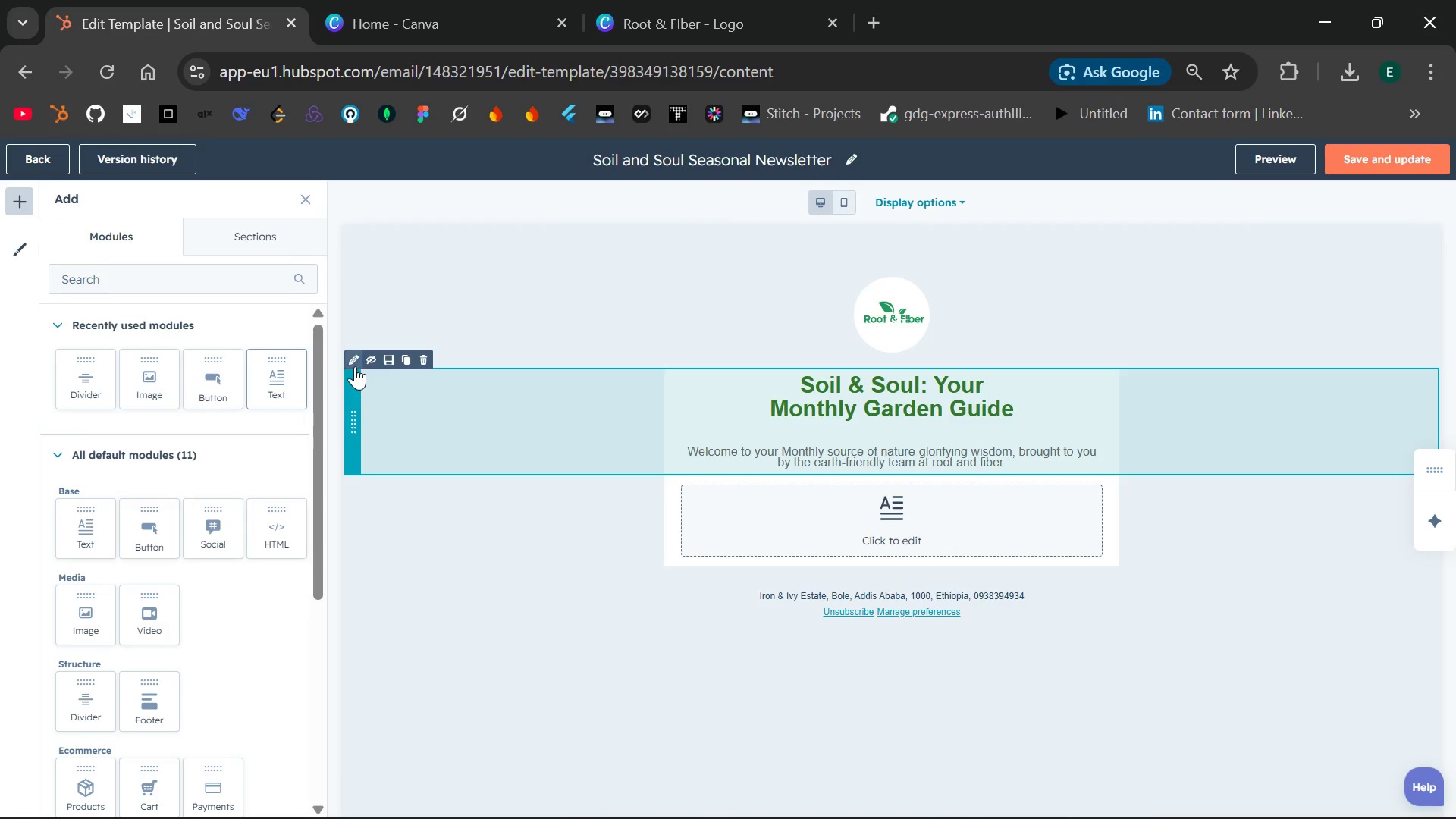 
left_click([355, 366])
 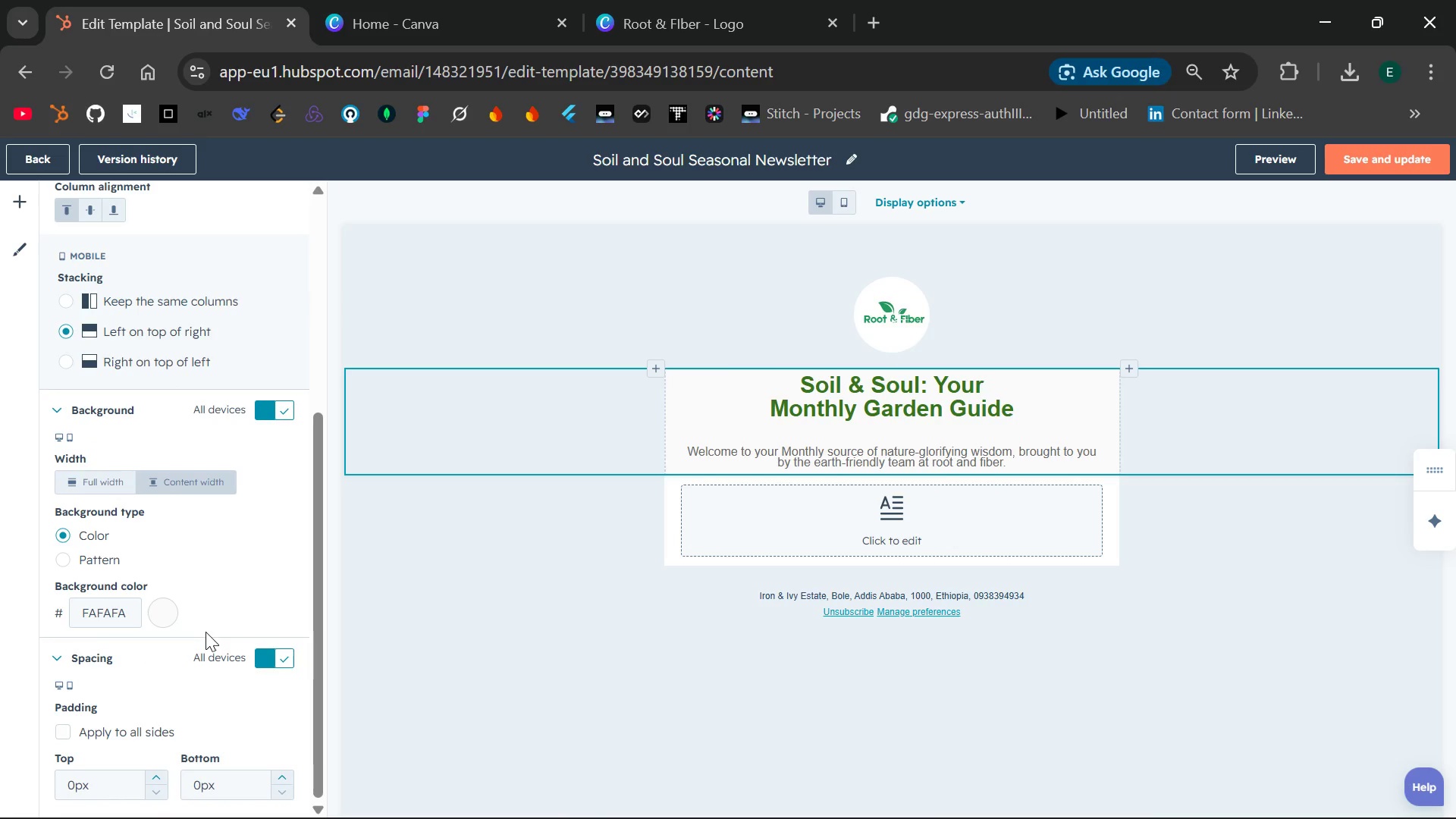 
wait(20.11)
 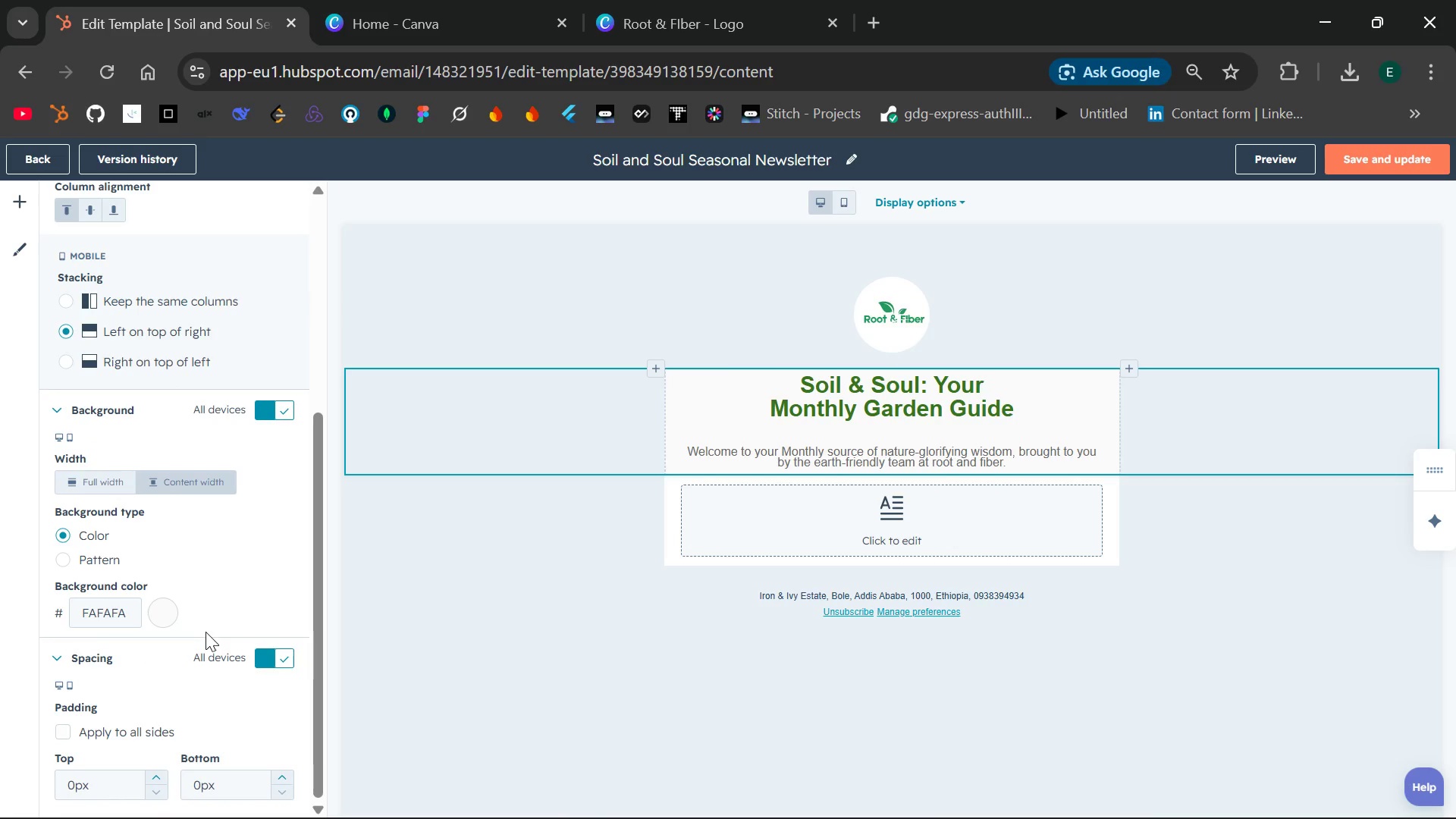 
left_click([192, 717])
 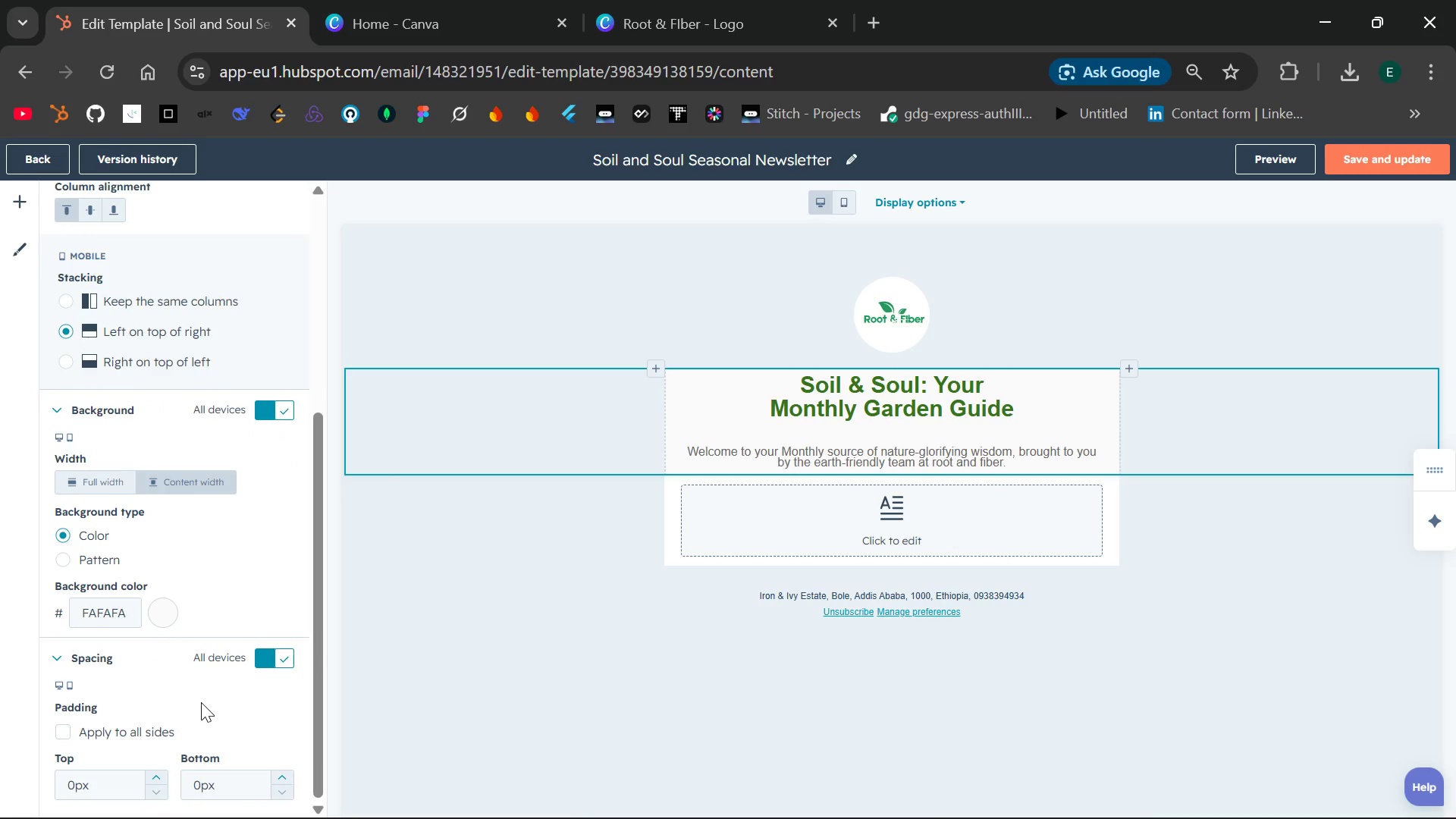 
wait(27.81)
 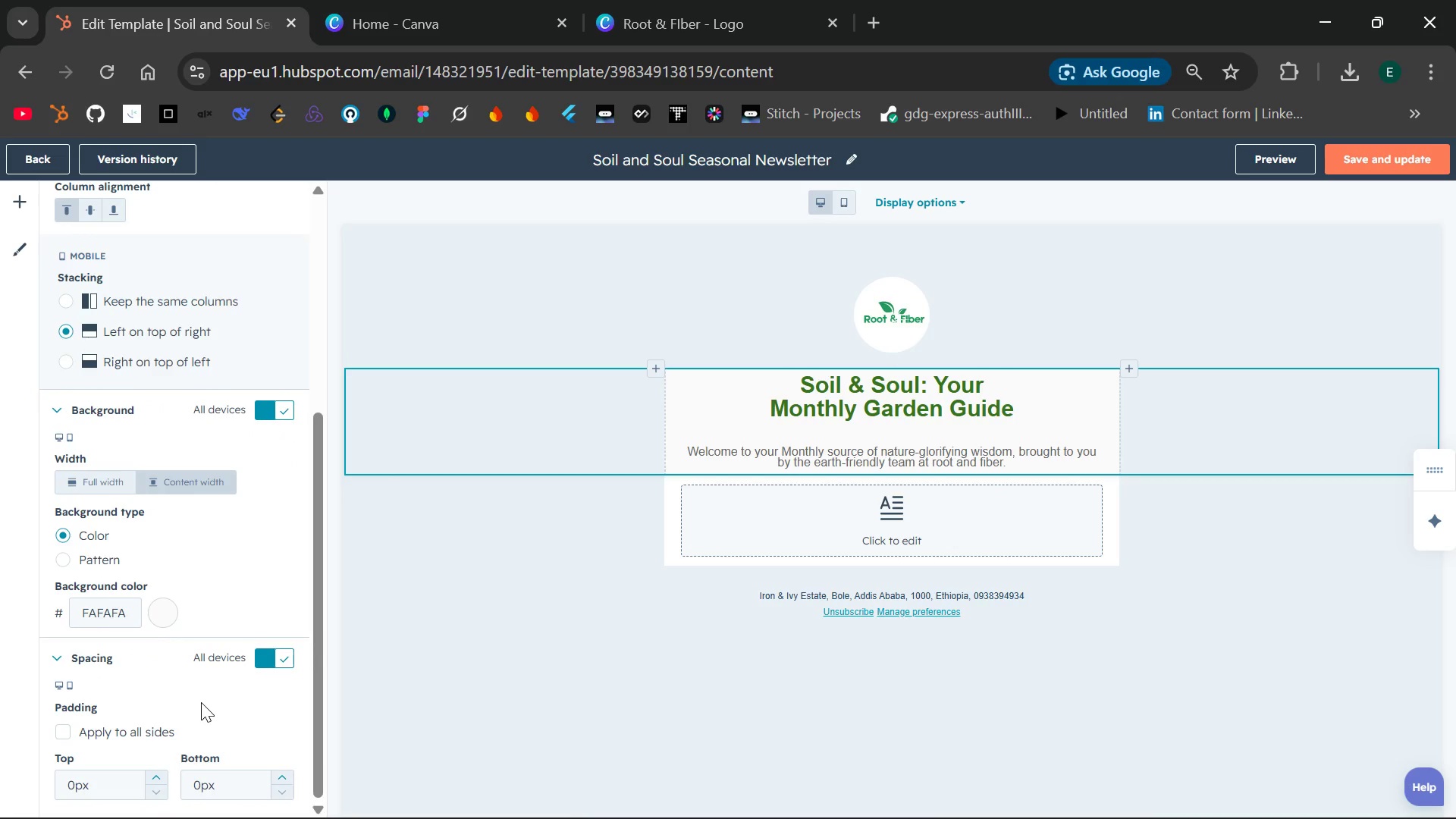 
left_click_drag(start_coordinate=[102, 776], to_coordinate=[195, 788])
 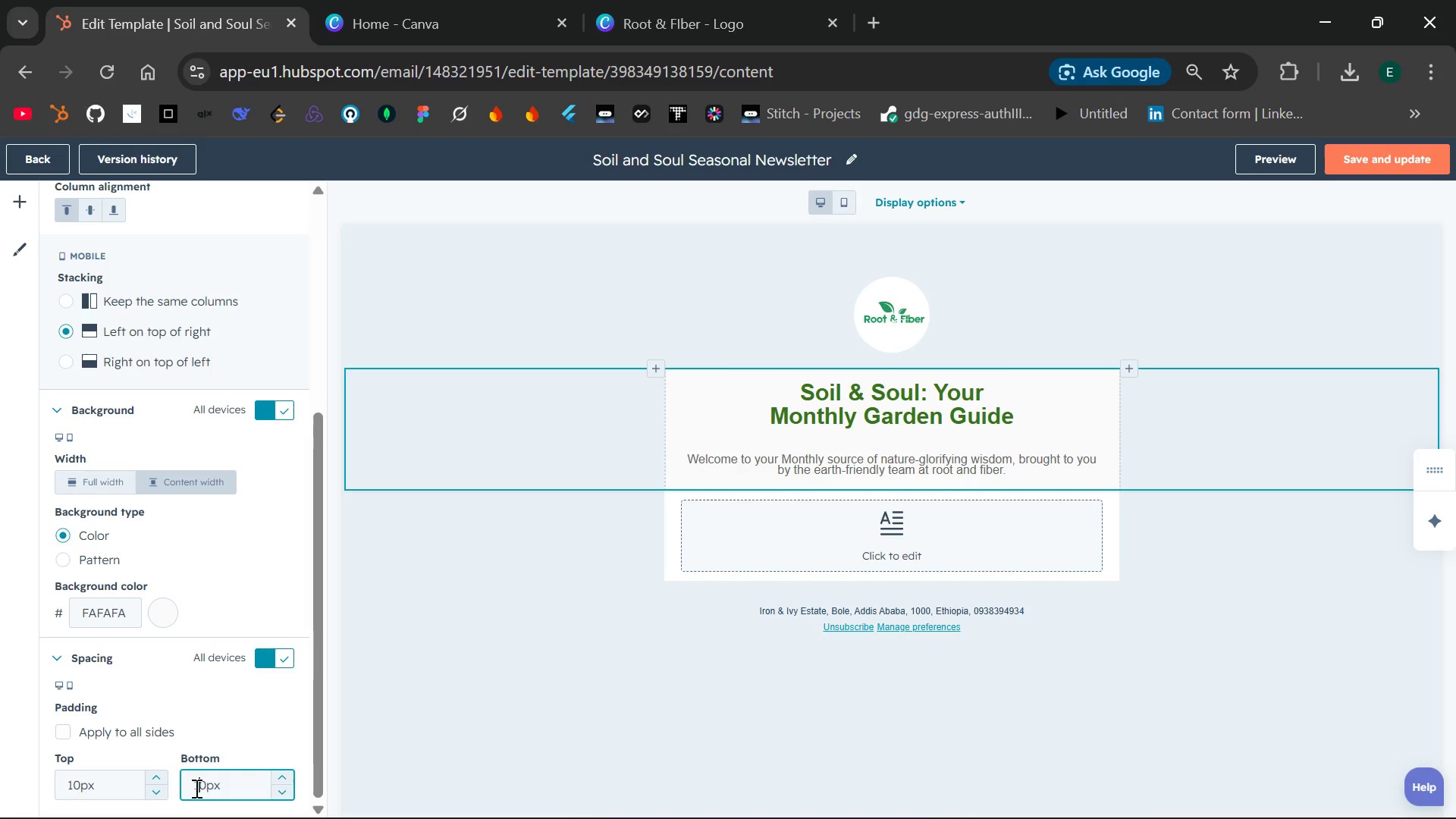 
key(ArrowLeft)
 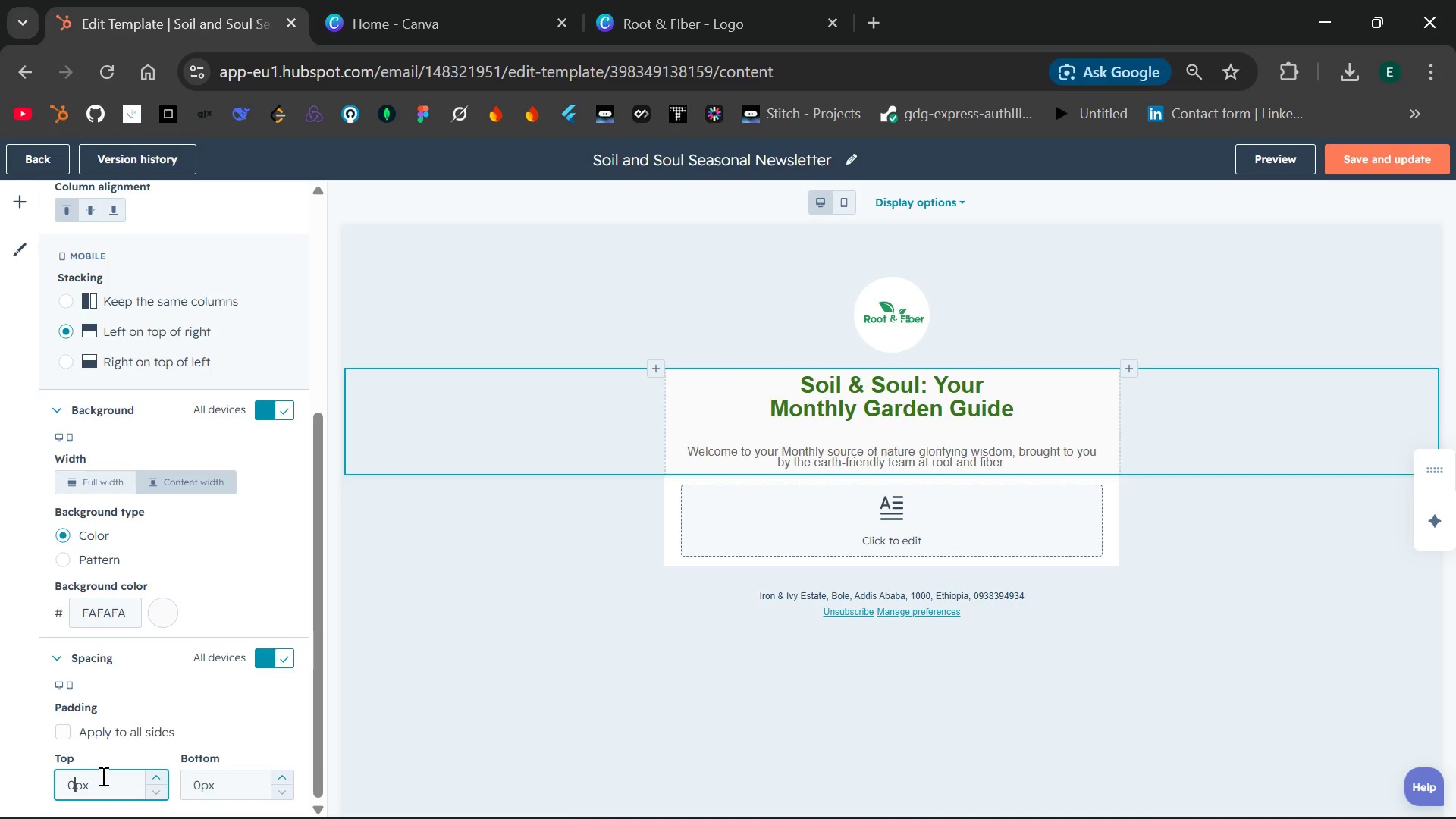 
type(10)
 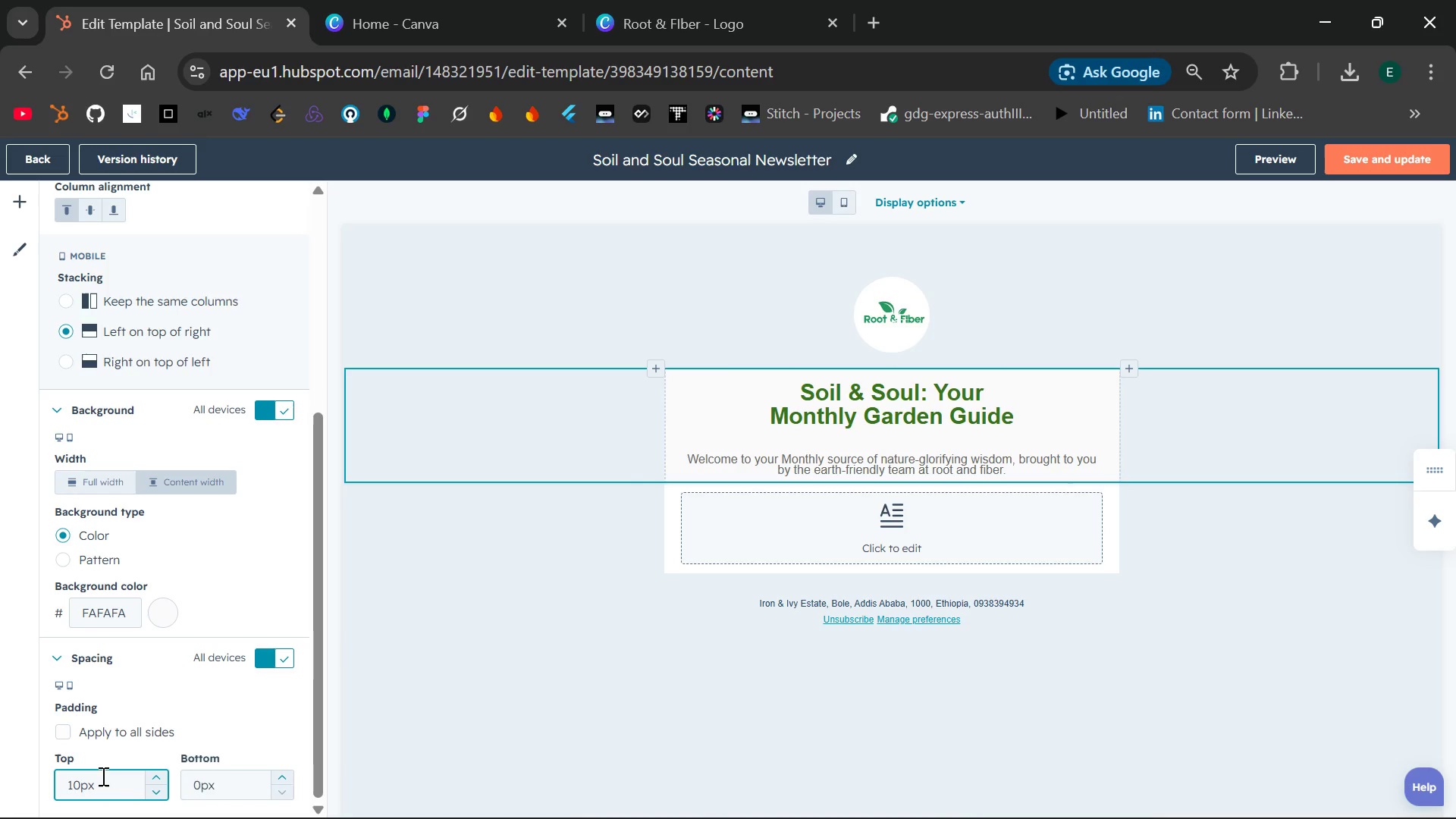 
hold_key(key=ArrowRight, duration=0.42)
 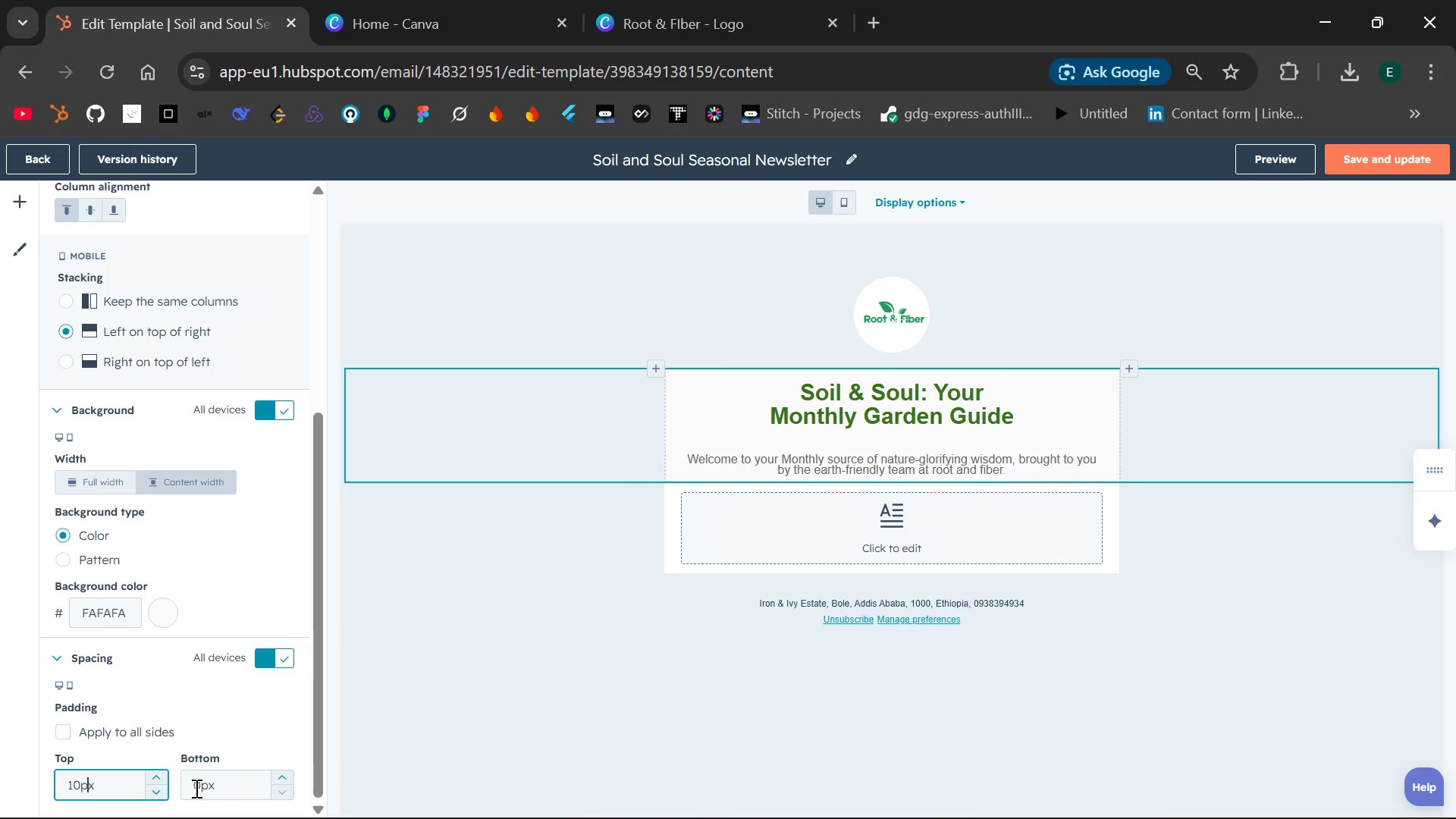 
left_click([195, 788])
 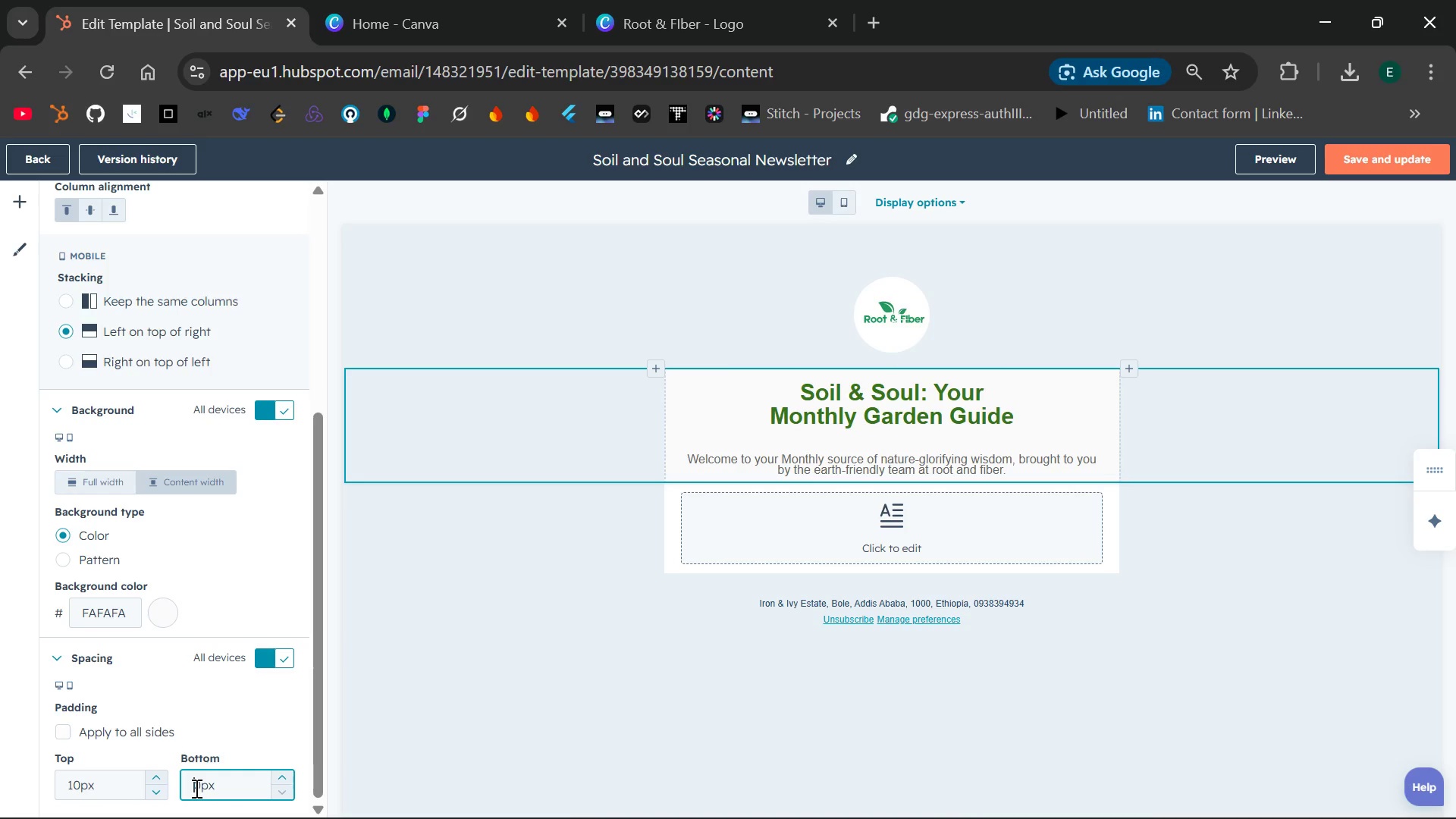 
key(1)
 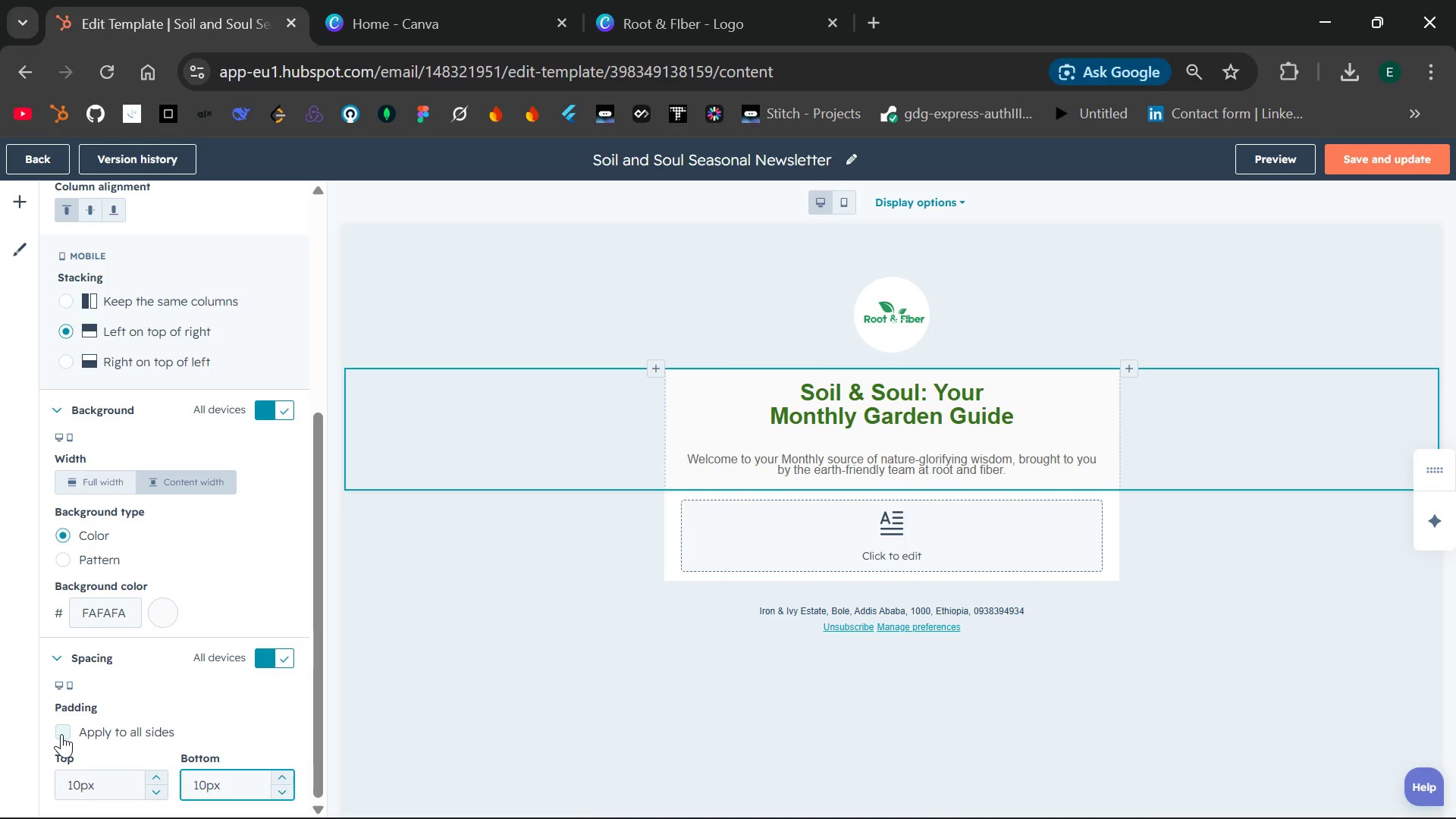 
left_click([61, 734])
 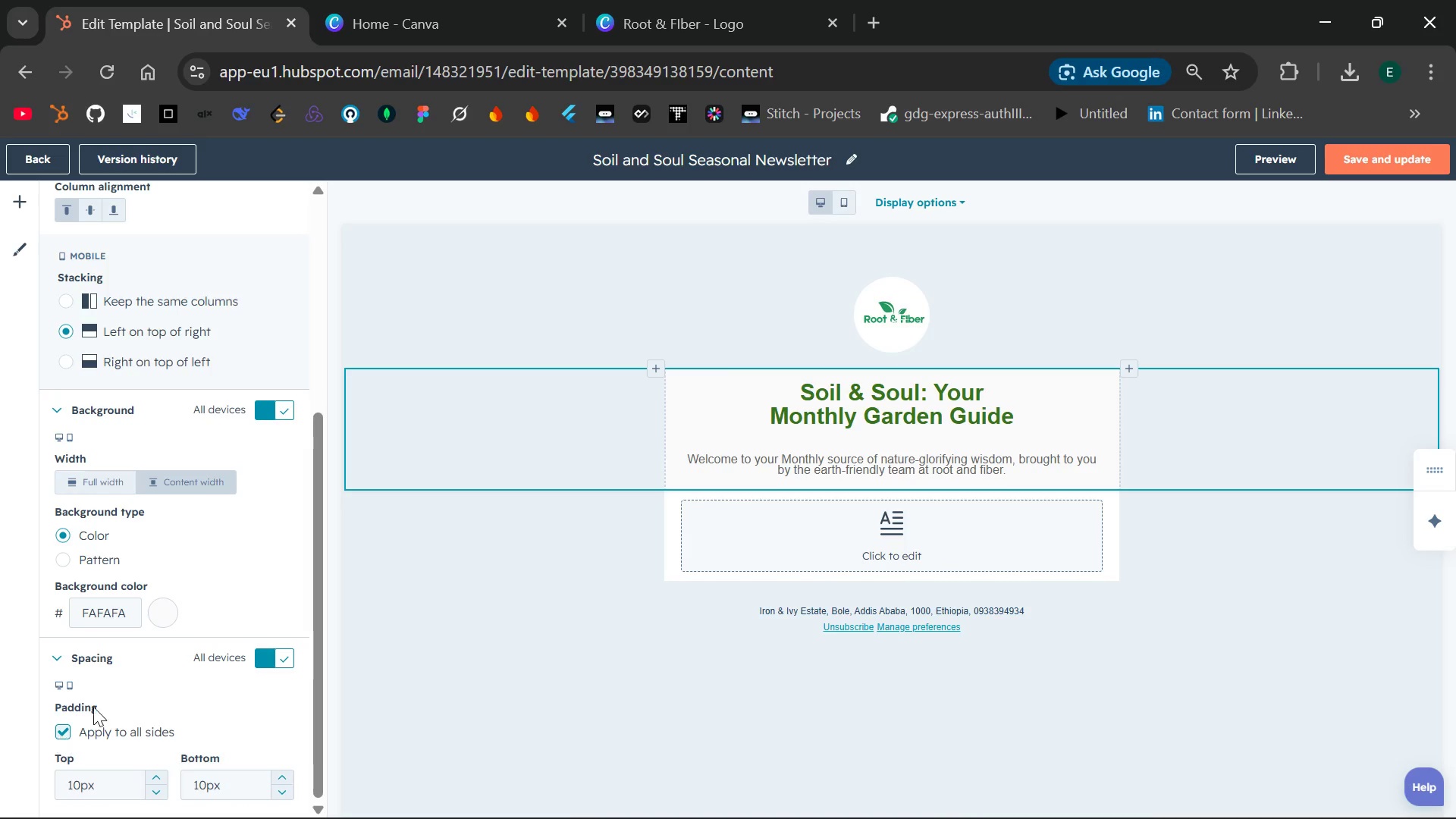 
left_click([620, 576])
 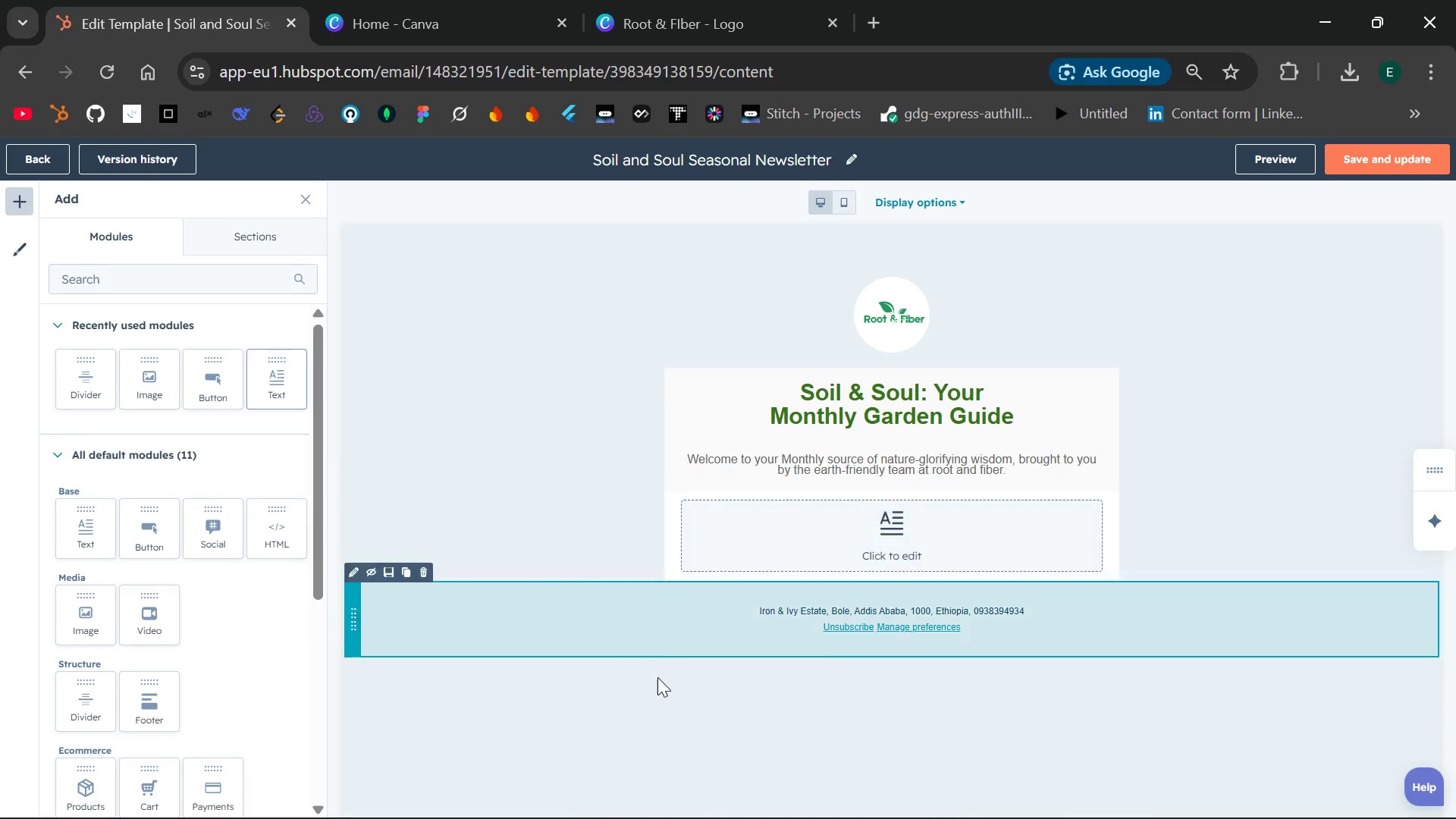 
left_click([659, 679])
 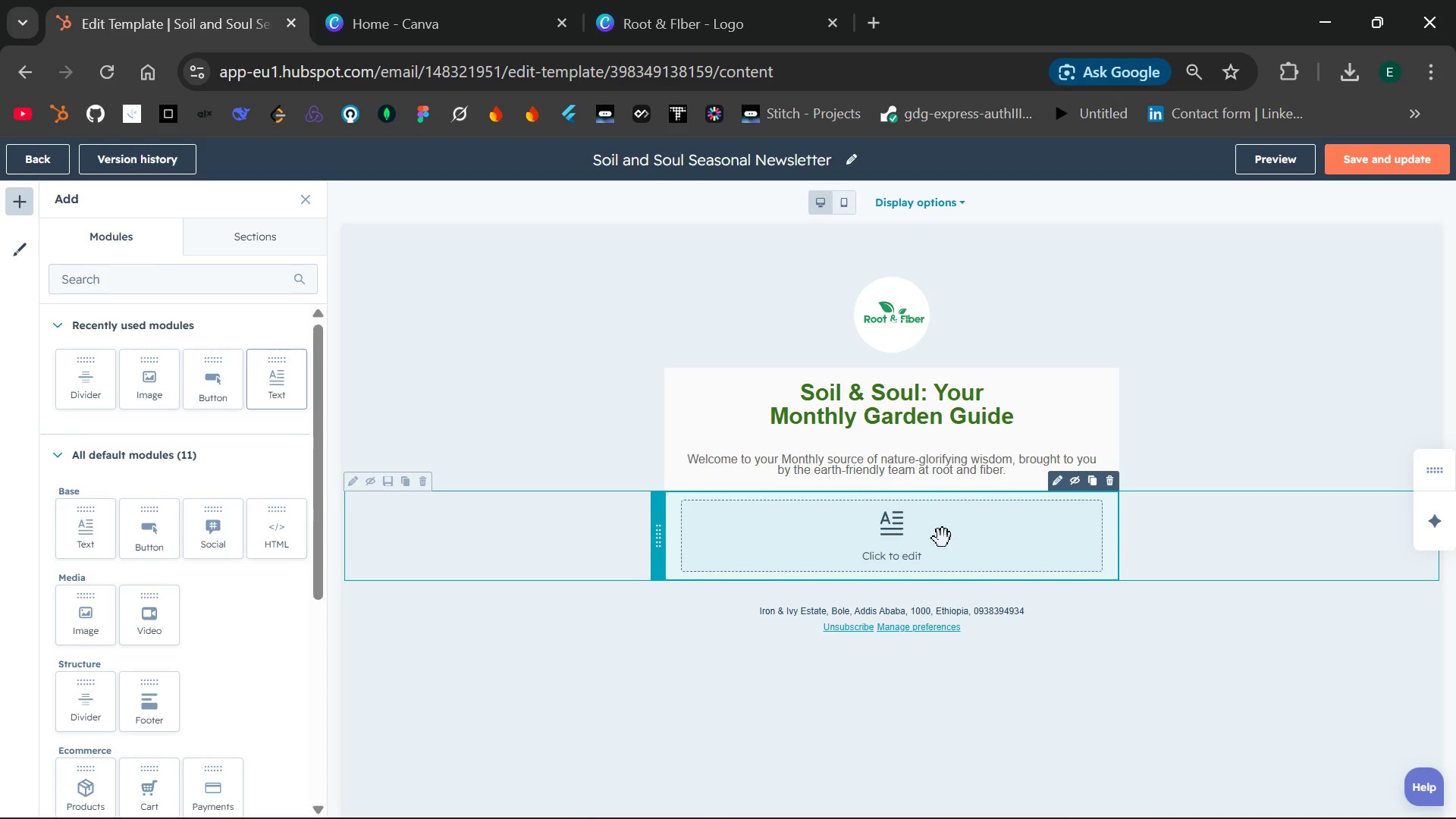 
left_click_drag(start_coordinate=[883, 552], to_coordinate=[883, 604])
 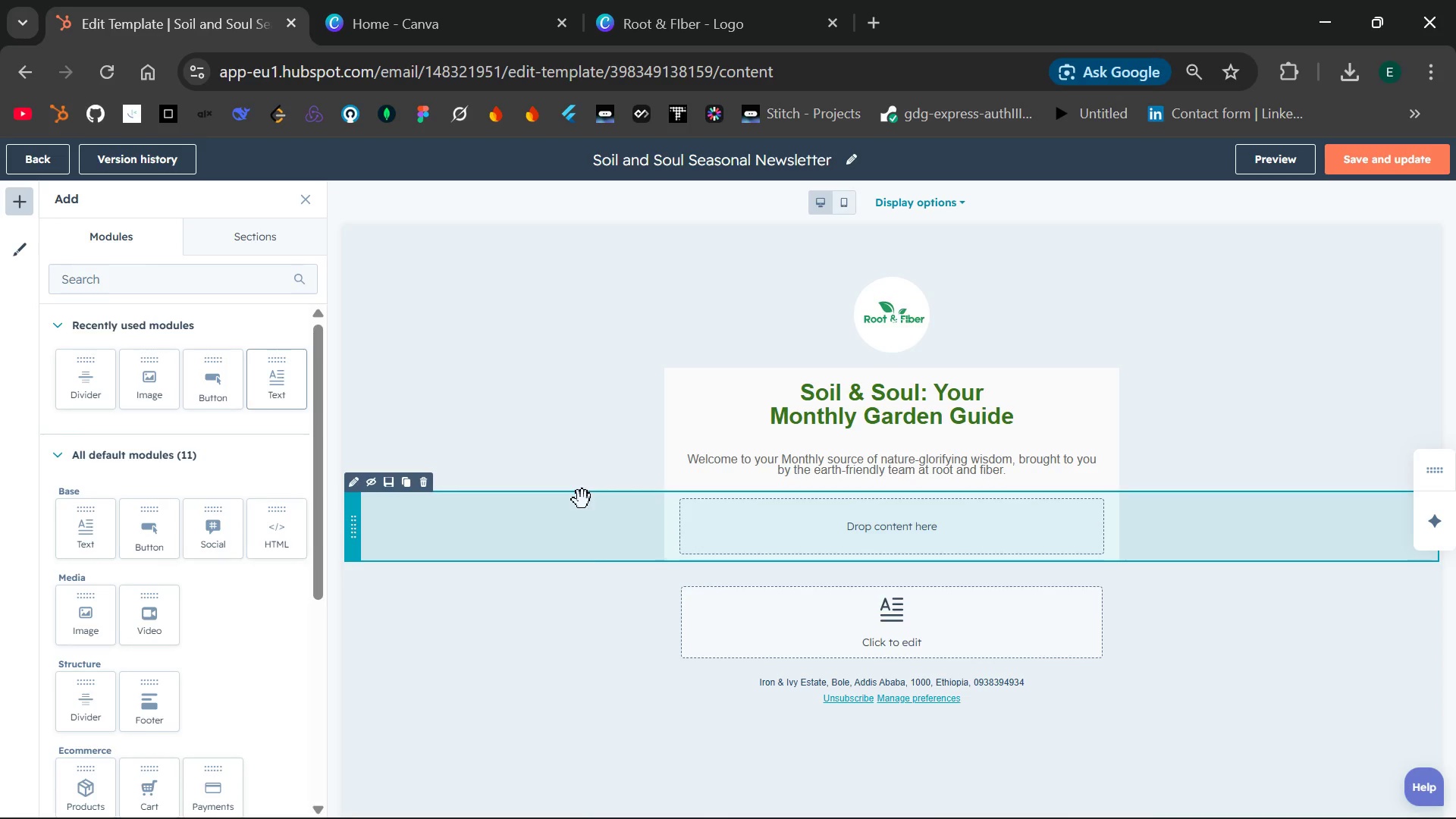 
left_click([587, 667])
 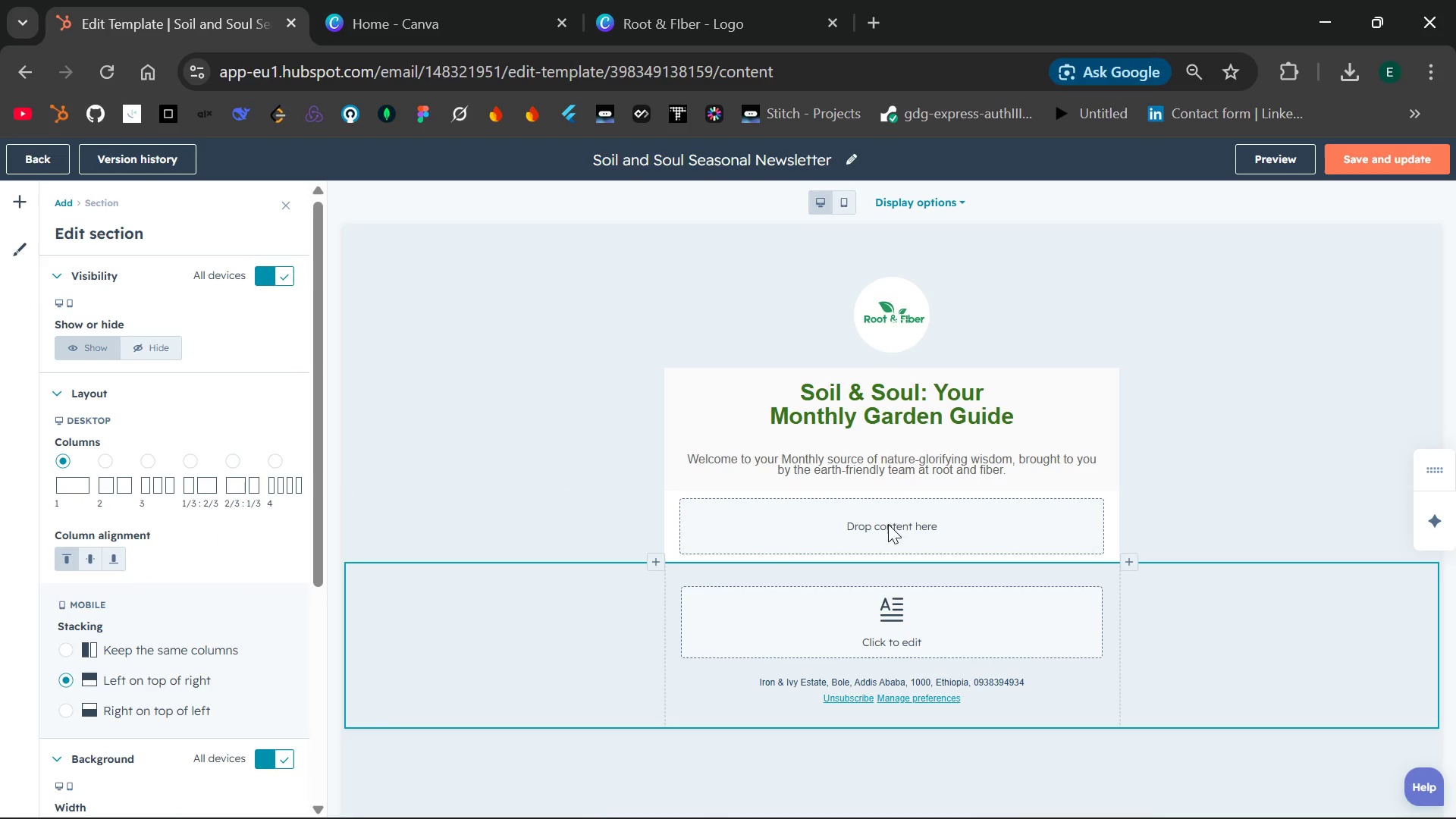 
left_click([896, 519])
 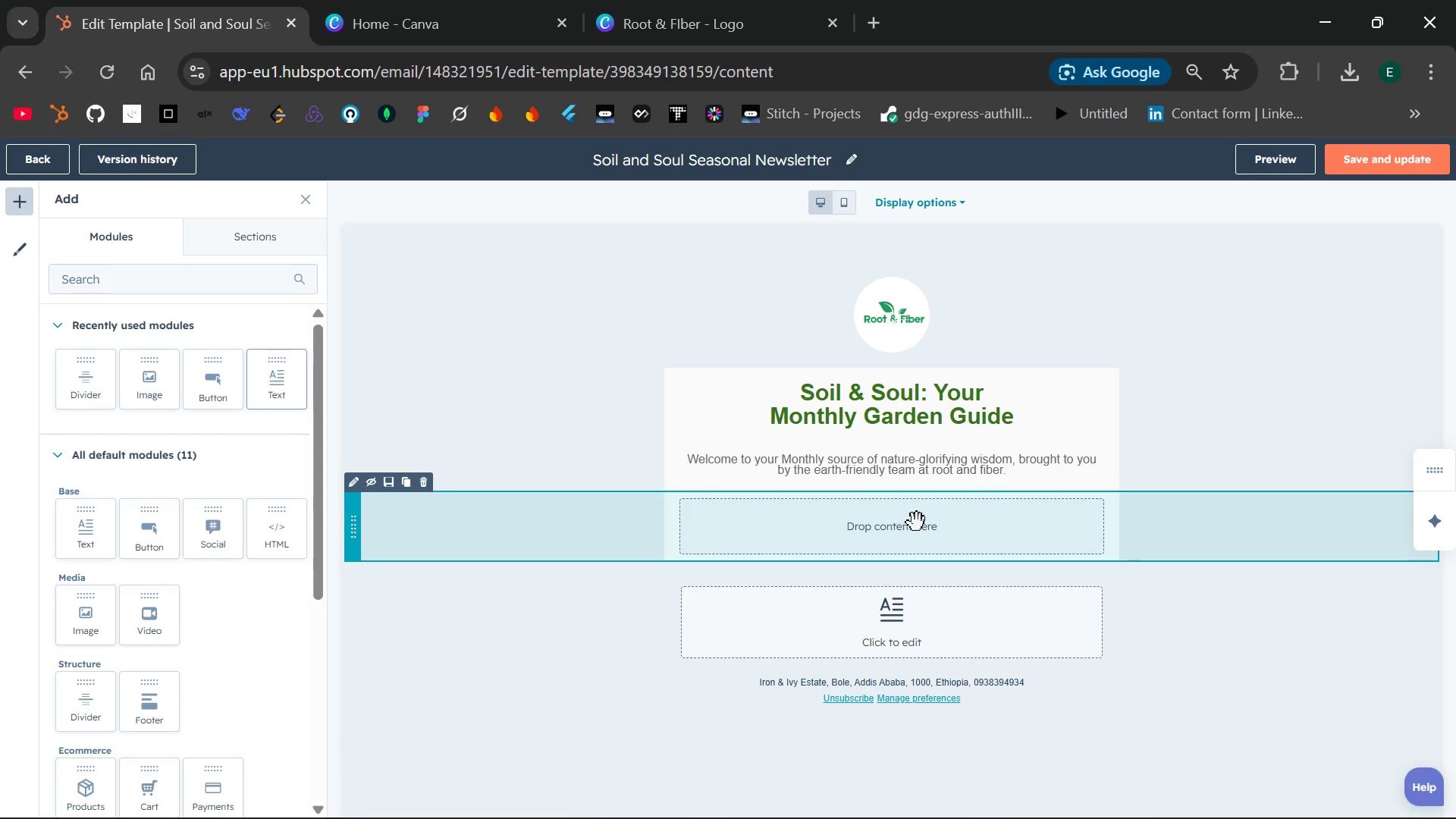 
double_click([917, 522])
 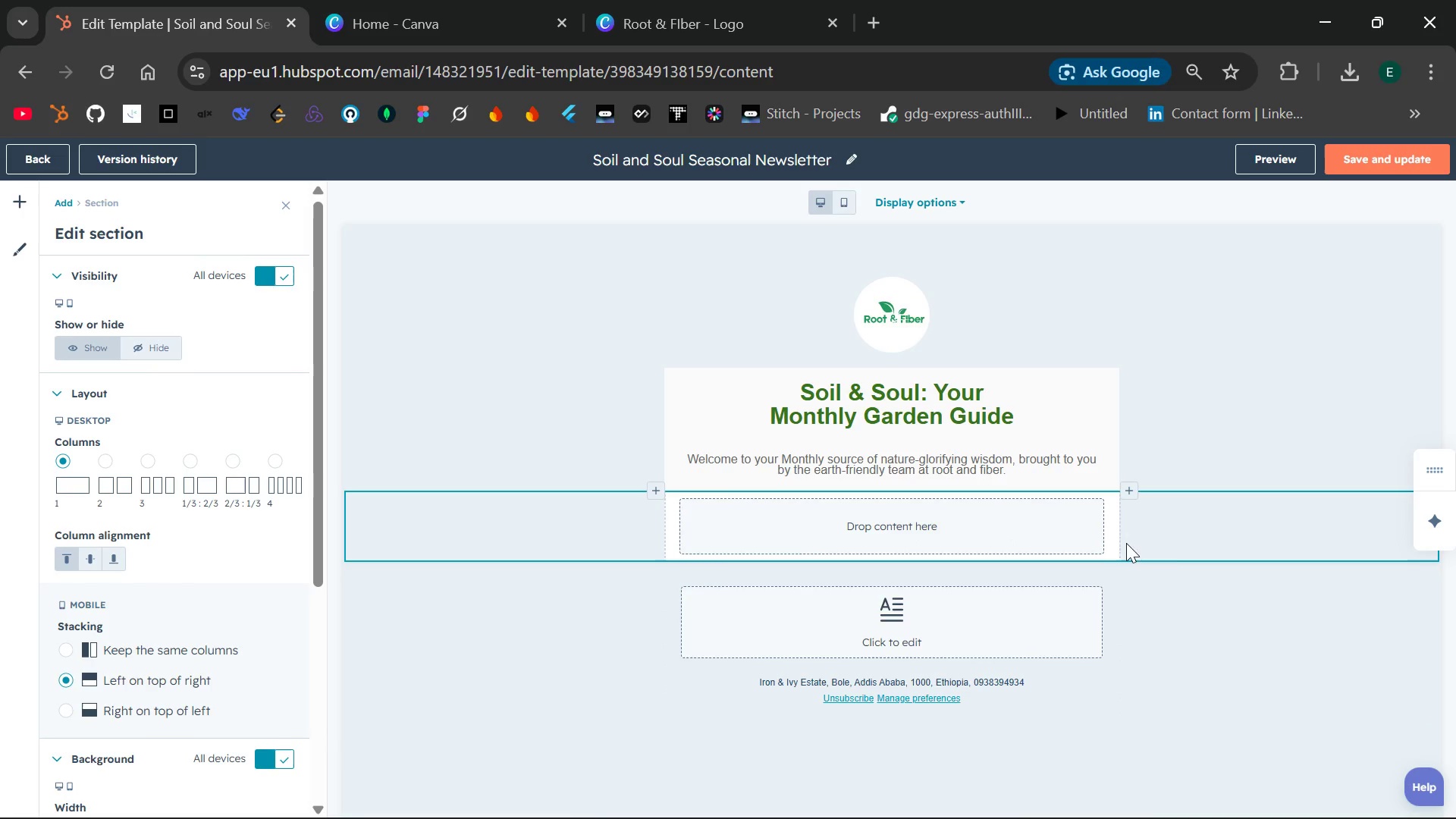 
left_click([1166, 611])
 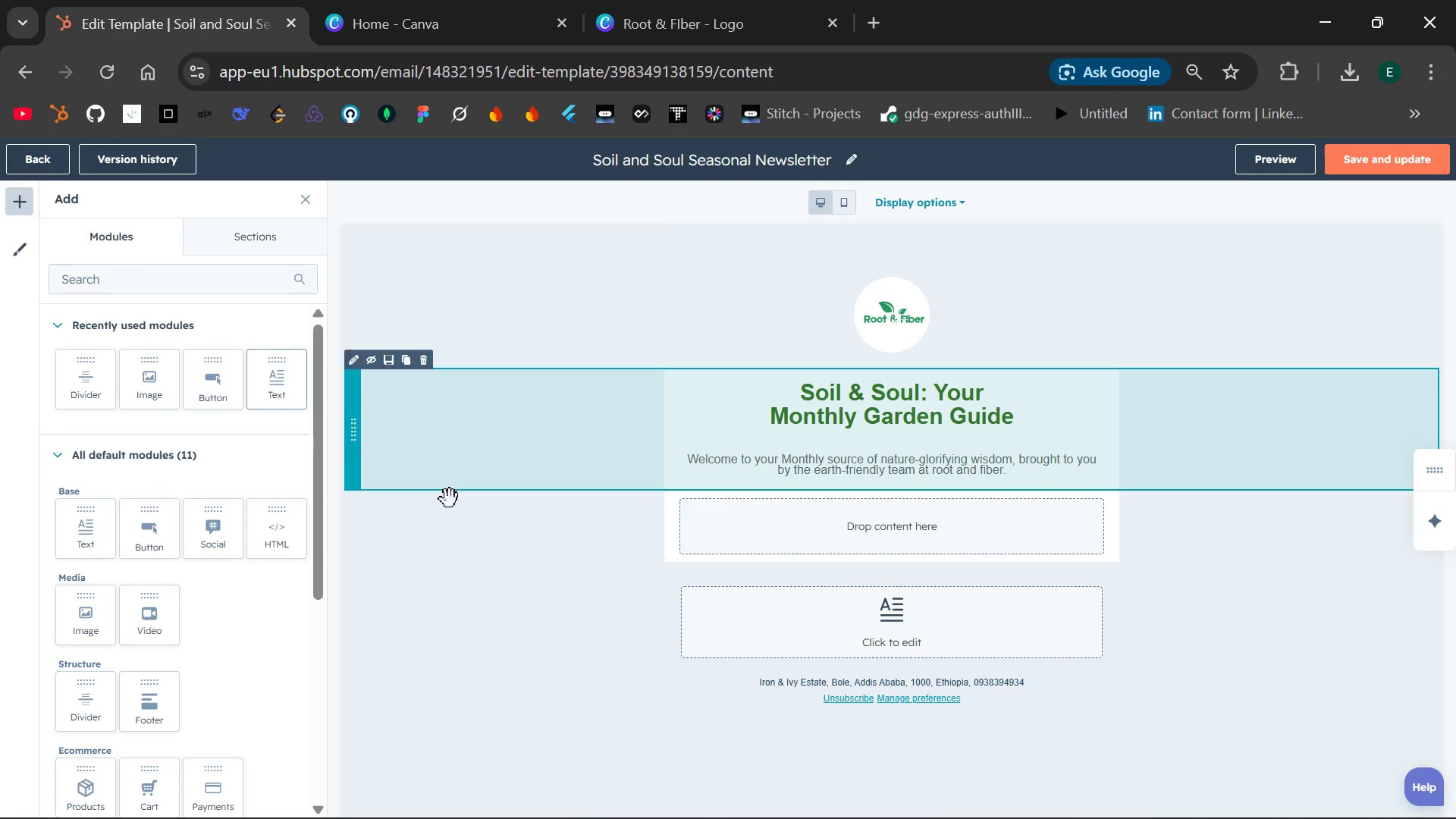 
wait(5.58)
 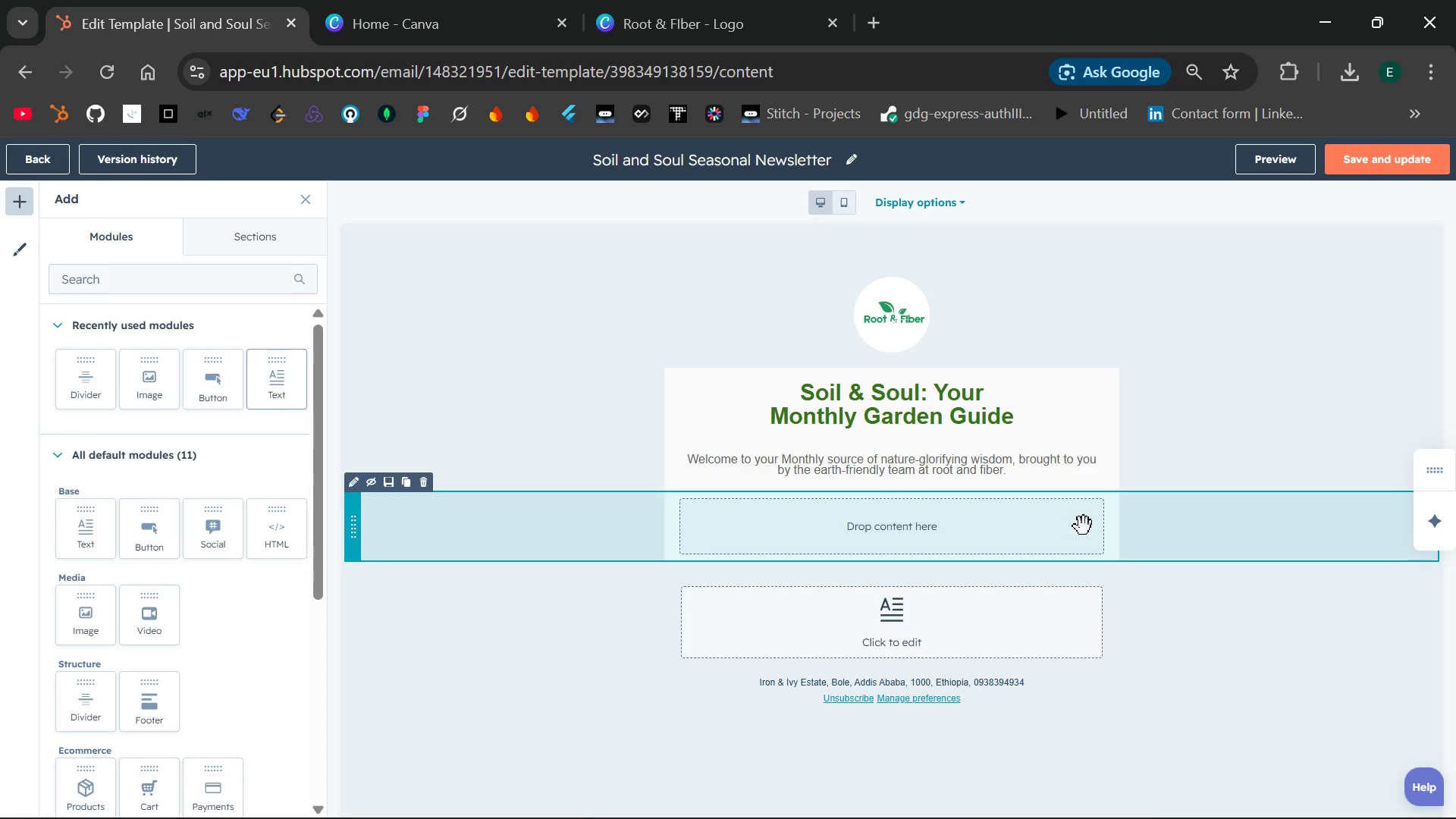 
left_click([428, 489])
 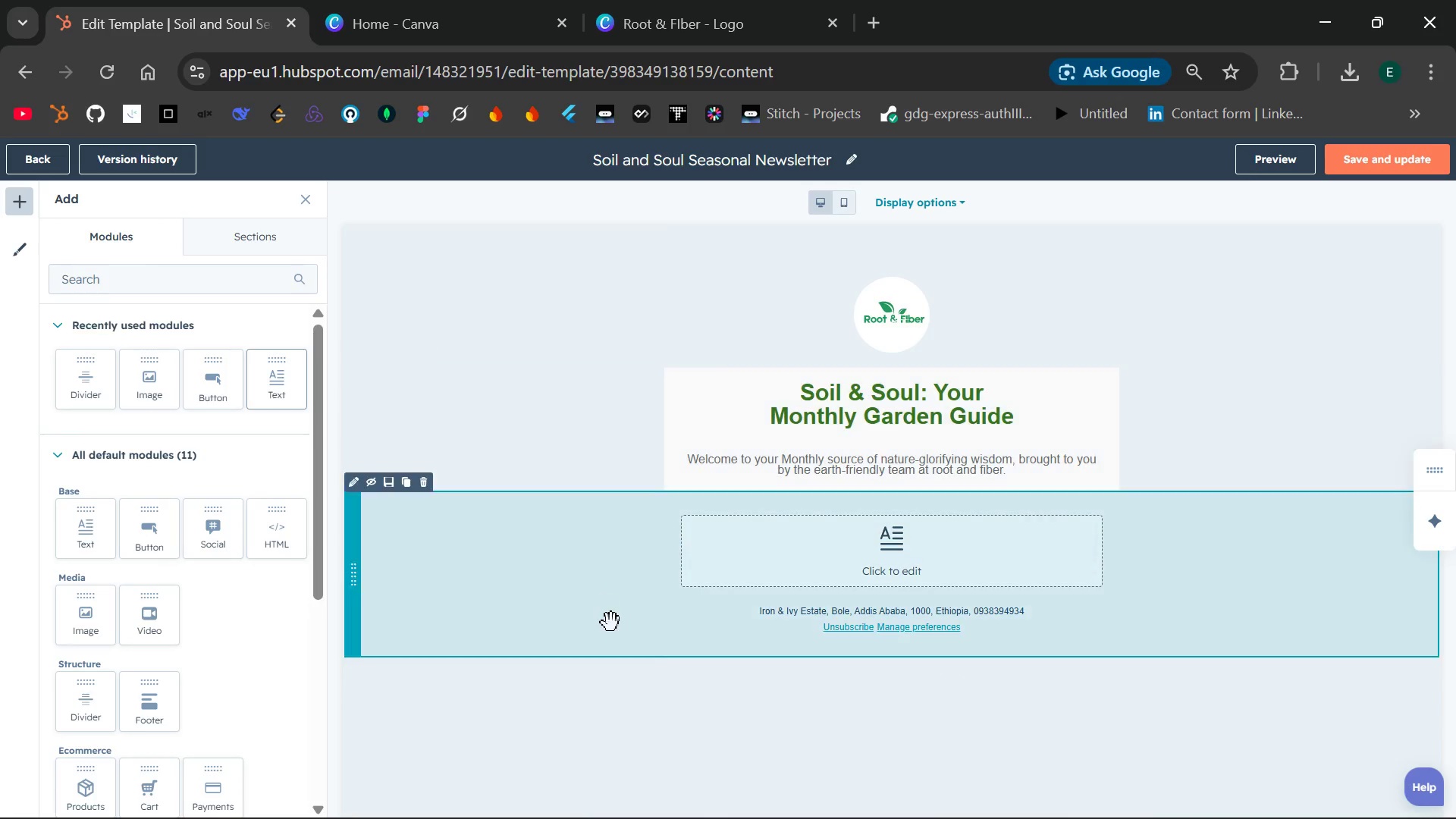 
left_click([604, 636])
 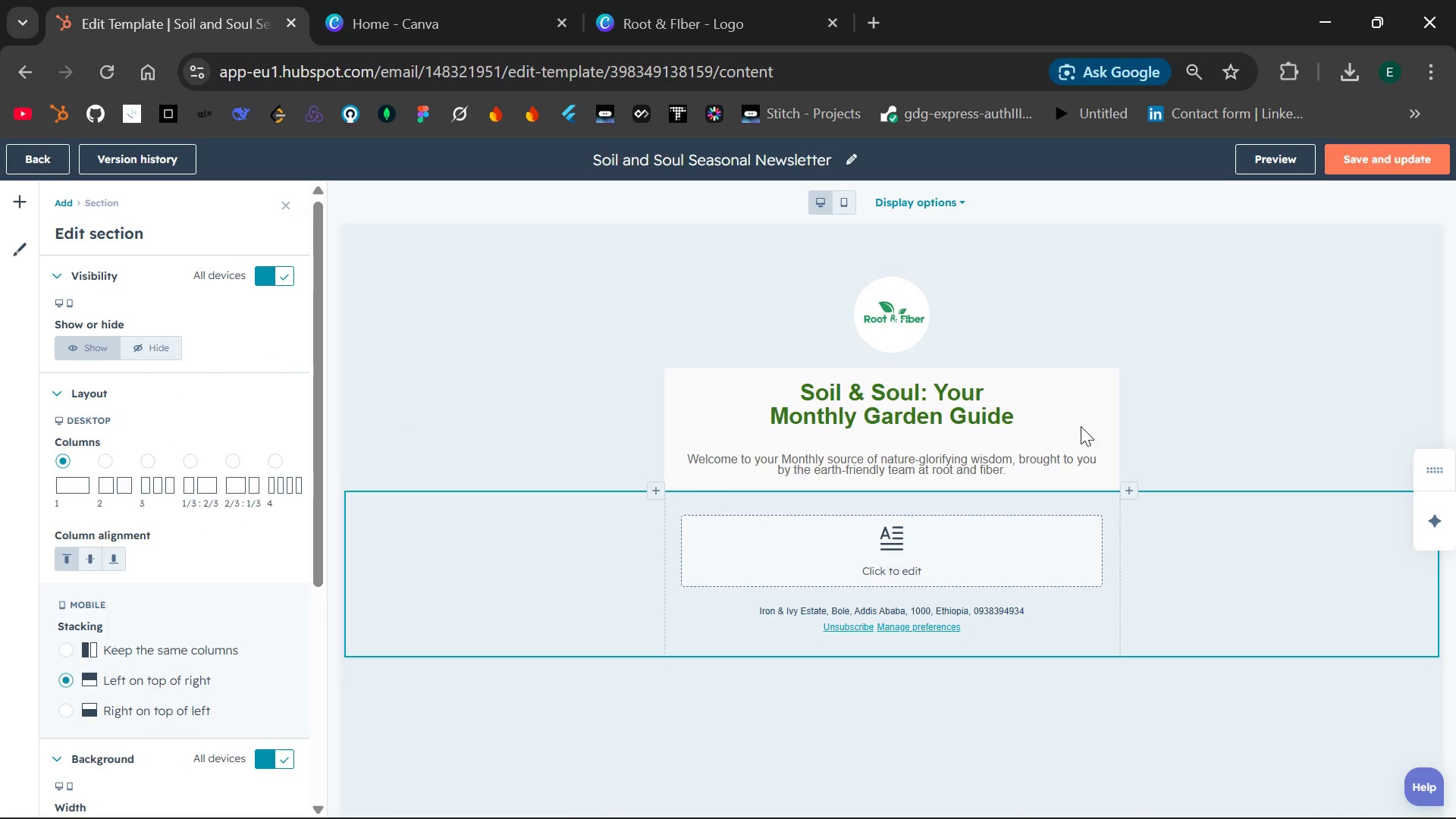 
left_click([1208, 575])
 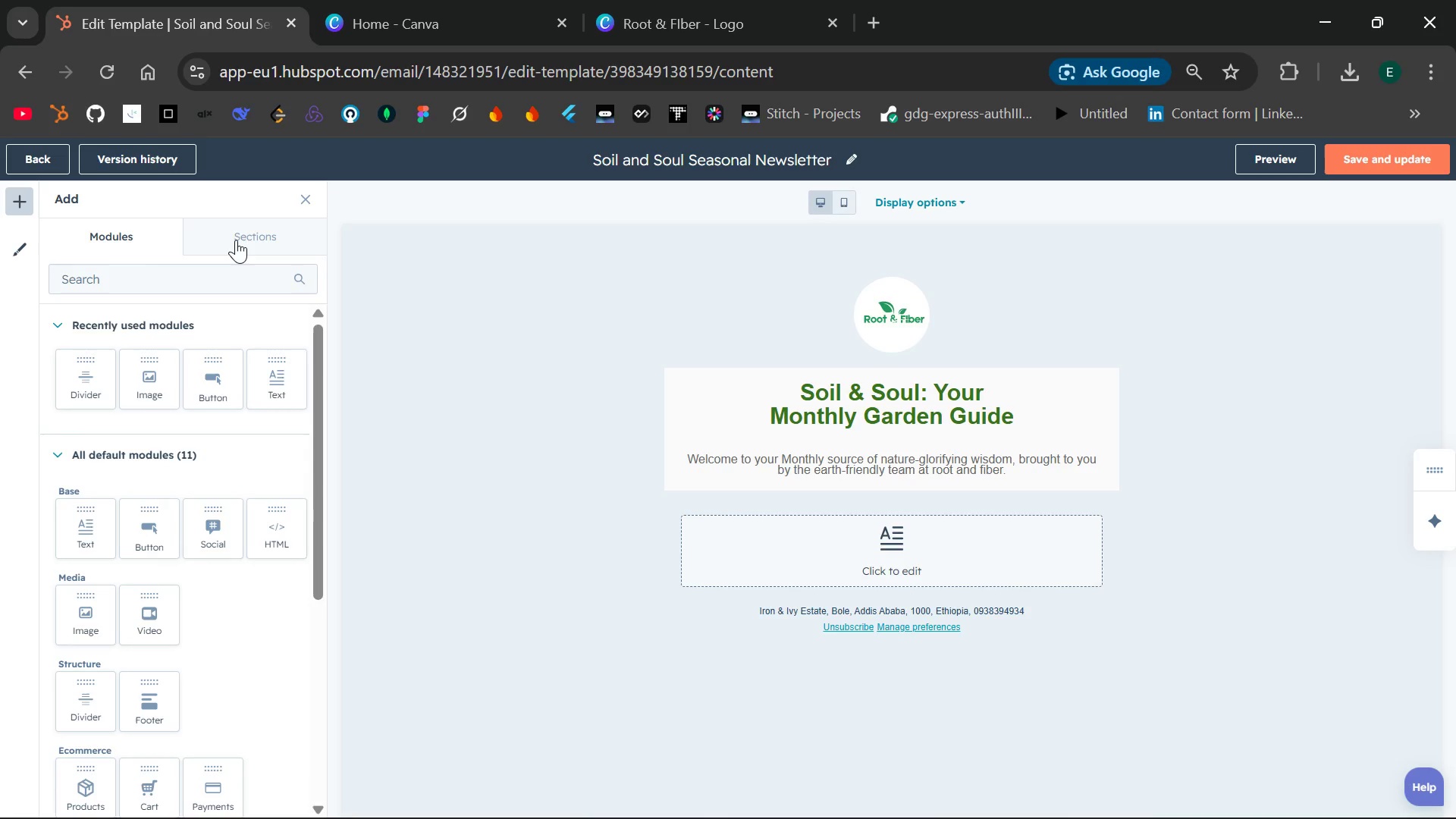 
left_click([236, 240])
 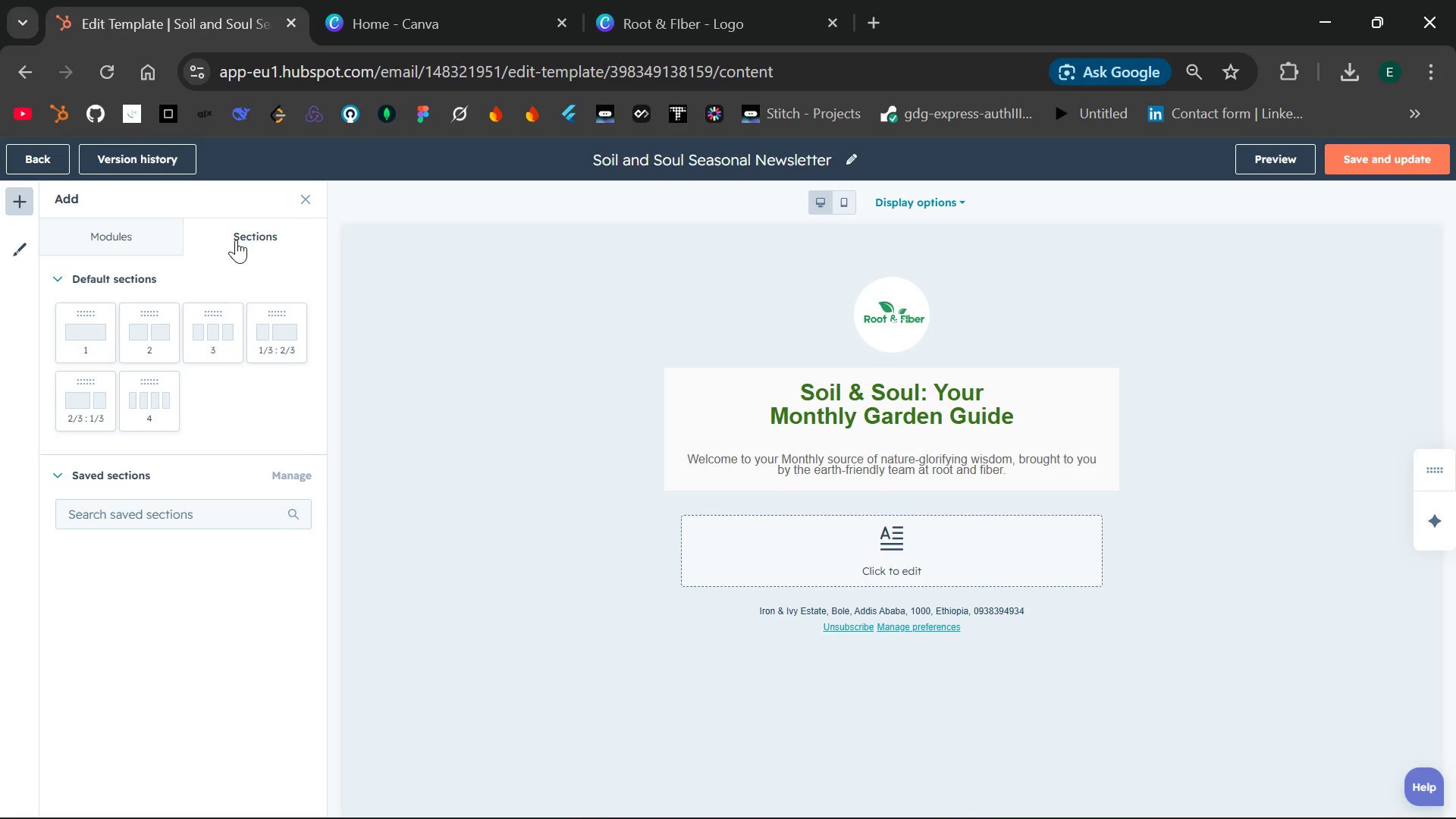 
mouse_move([434, 599])
 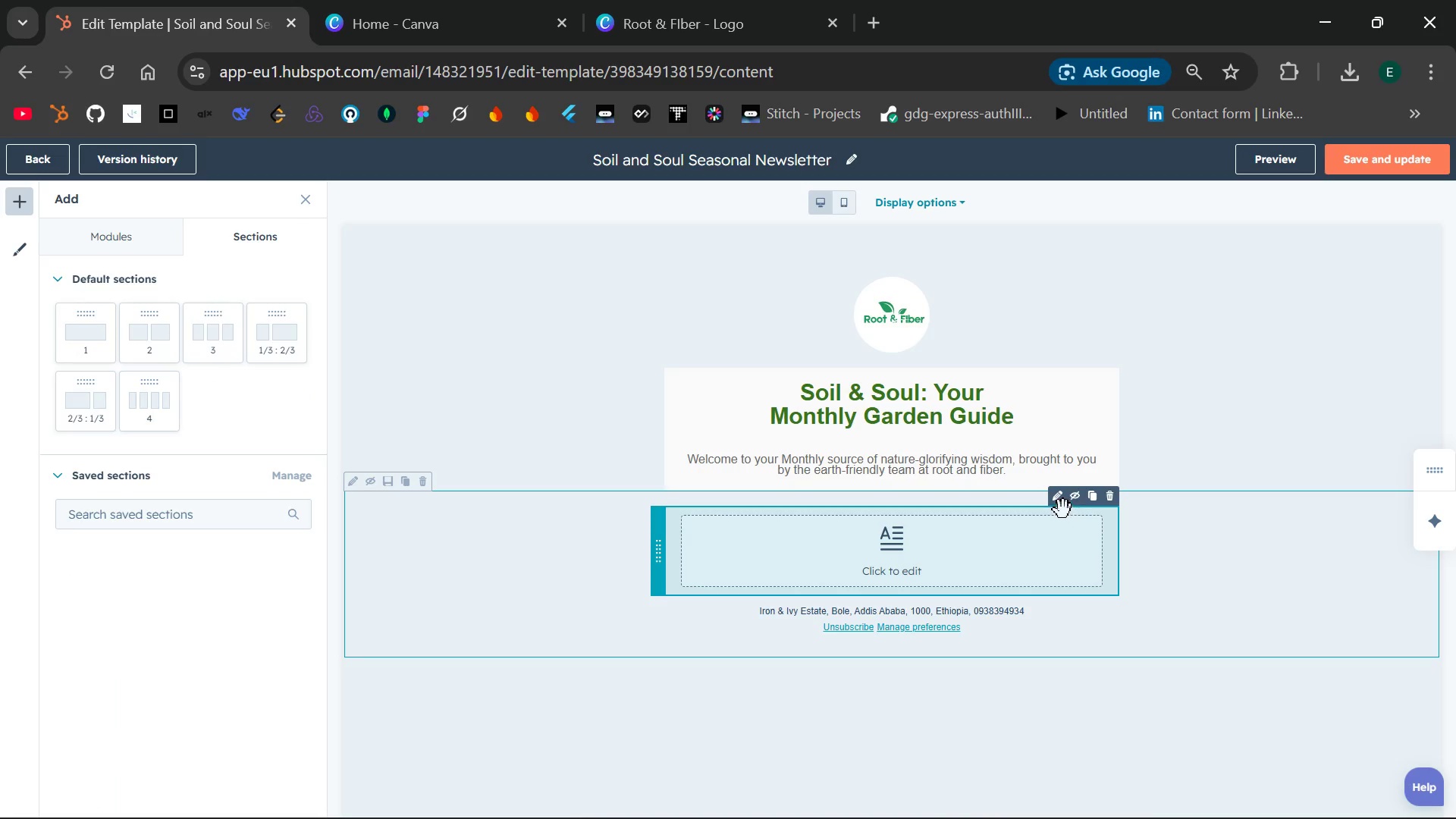 
left_click([1059, 499])
 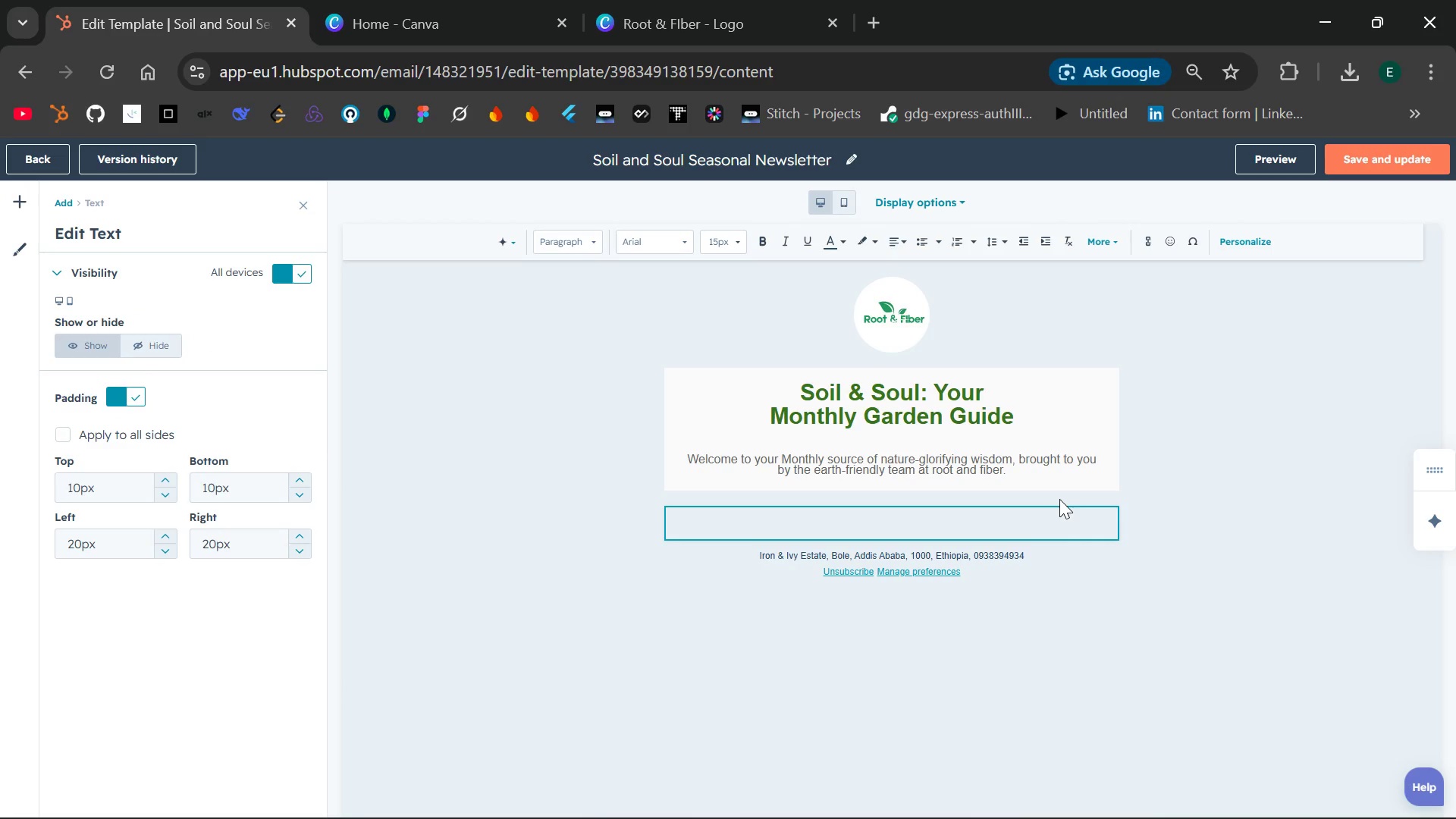 
left_click([709, 665])
 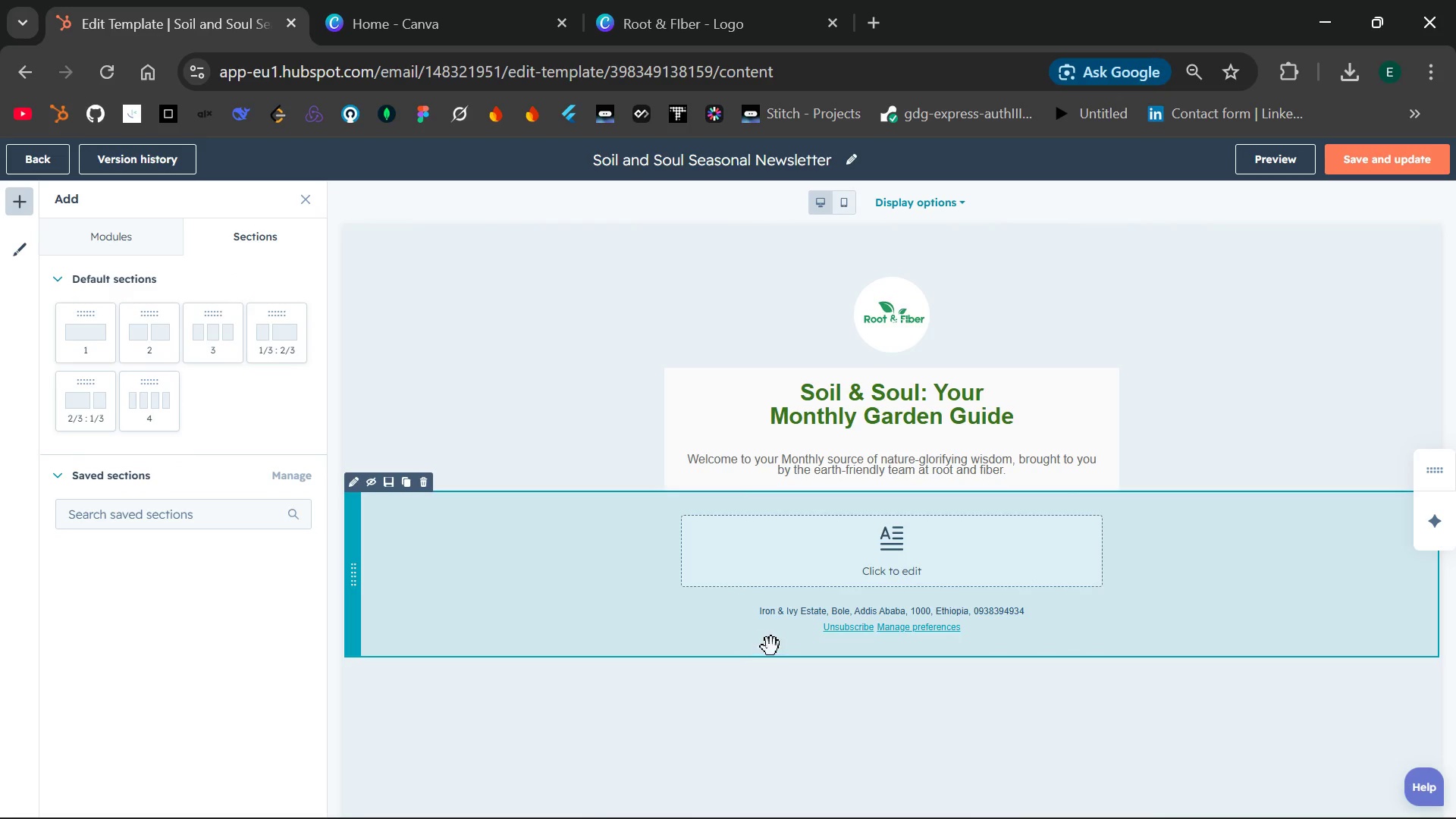 
left_click_drag(start_coordinate=[864, 626], to_coordinate=[868, 691])
 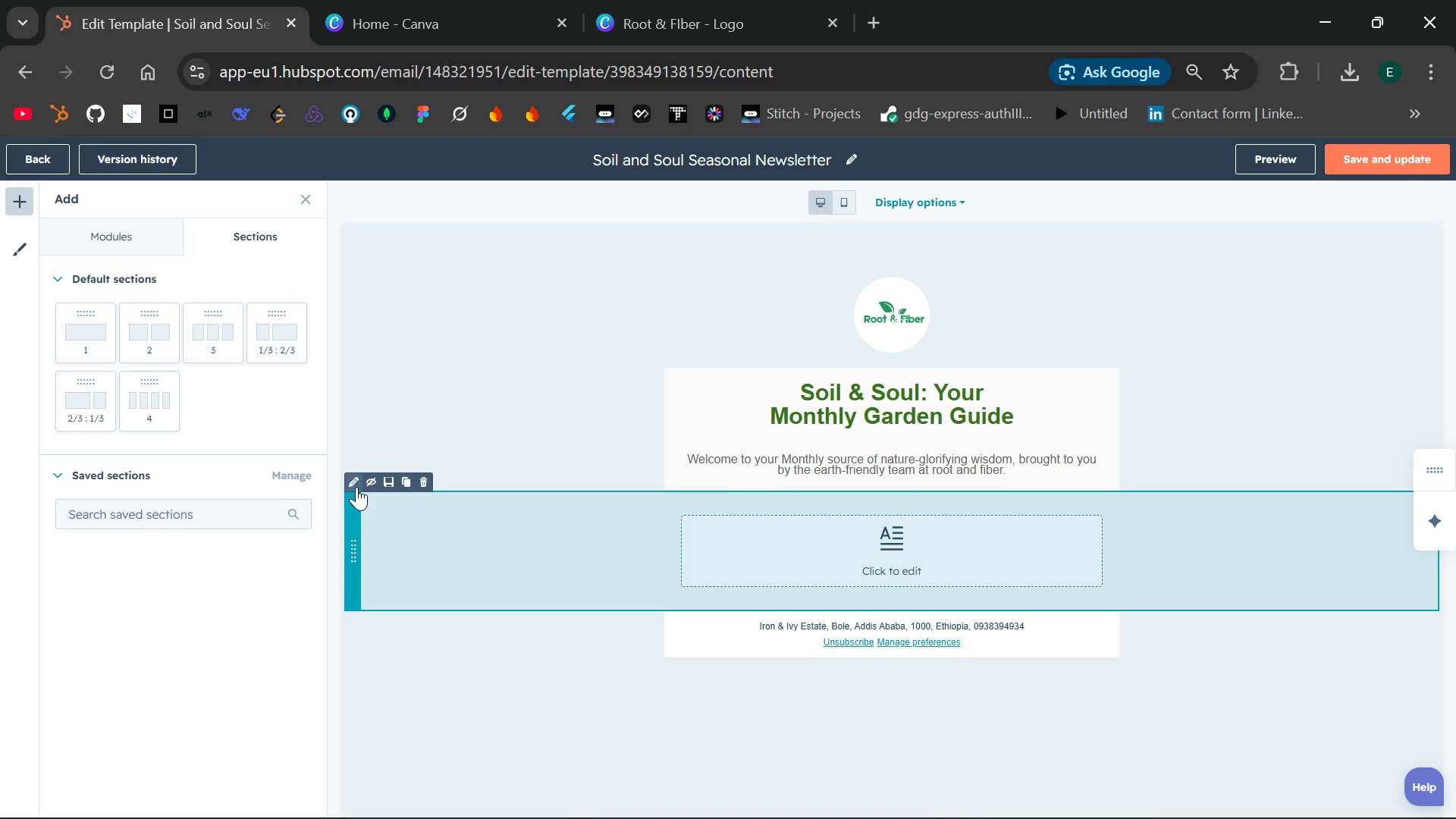 
left_click([354, 486])
 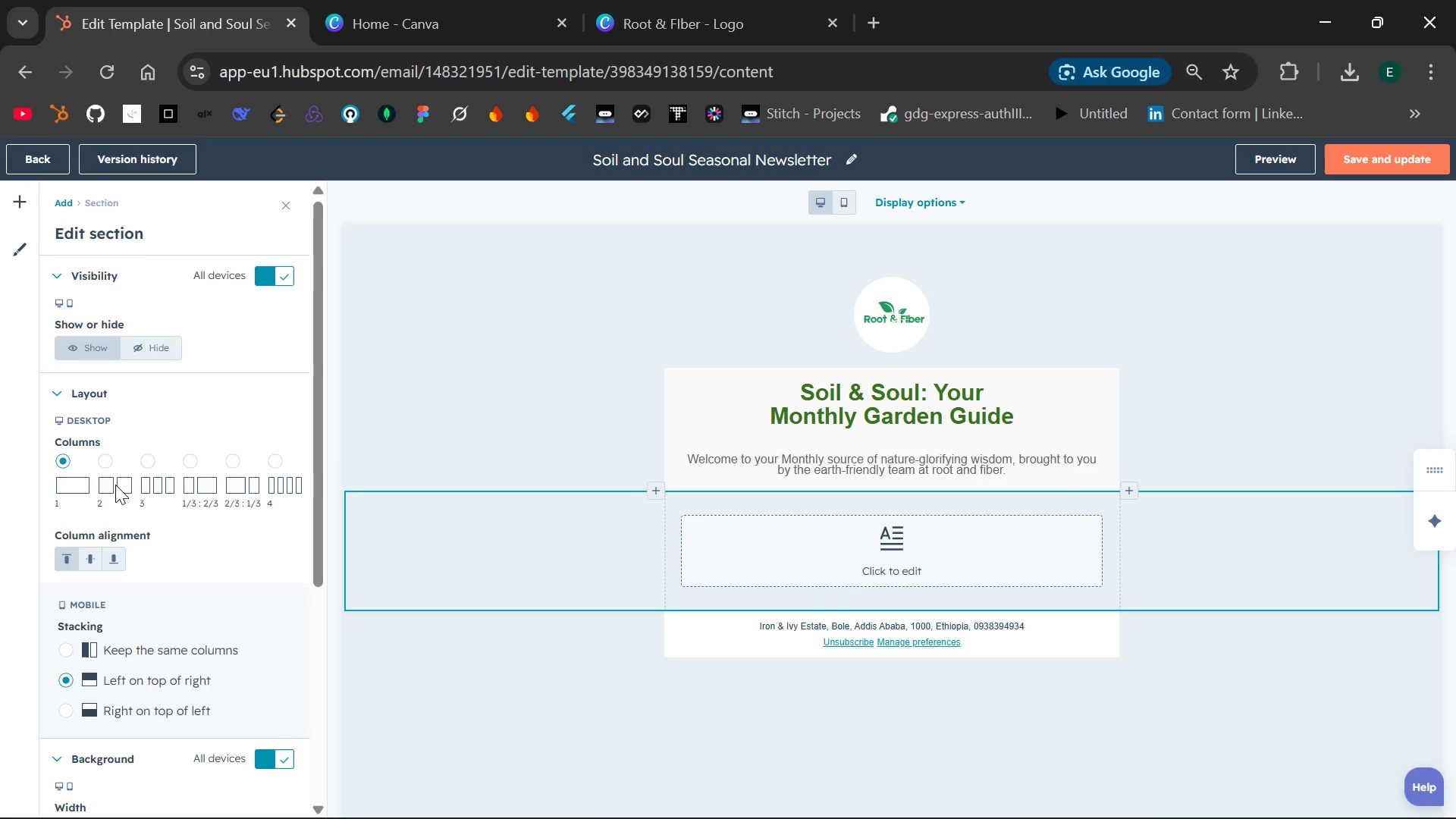 
left_click([115, 485])
 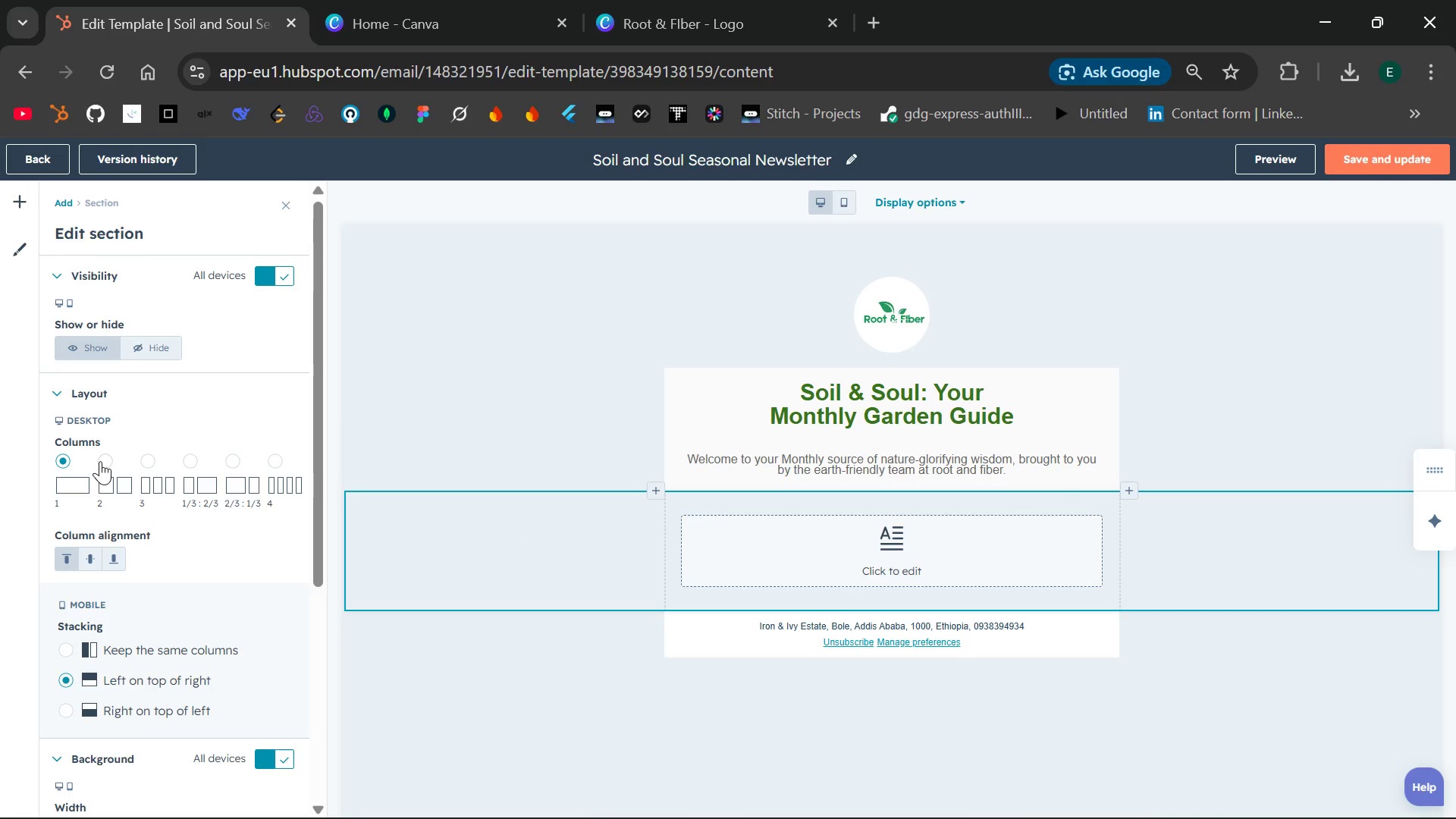 
left_click([100, 461])
 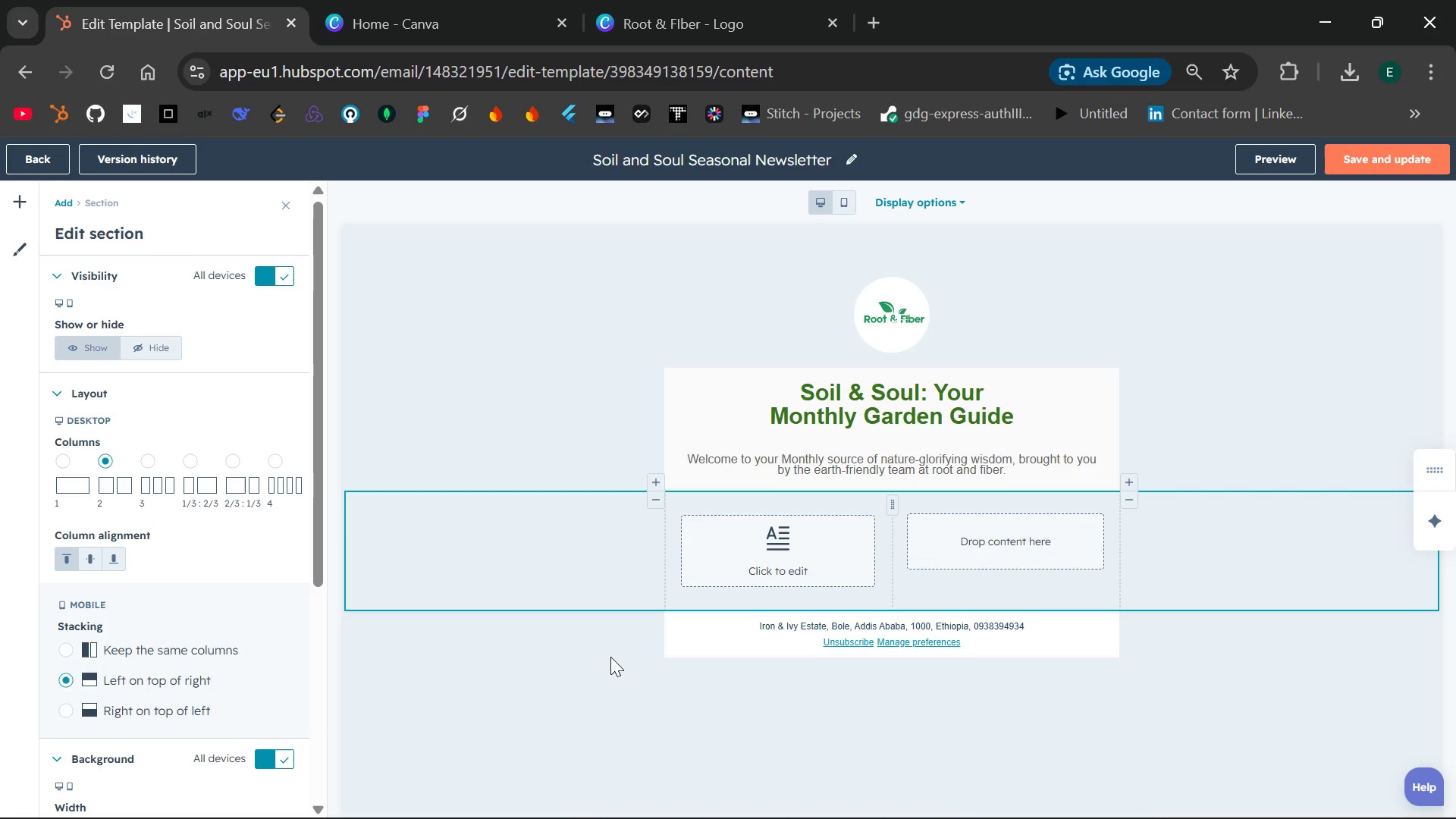 
wait(10.91)
 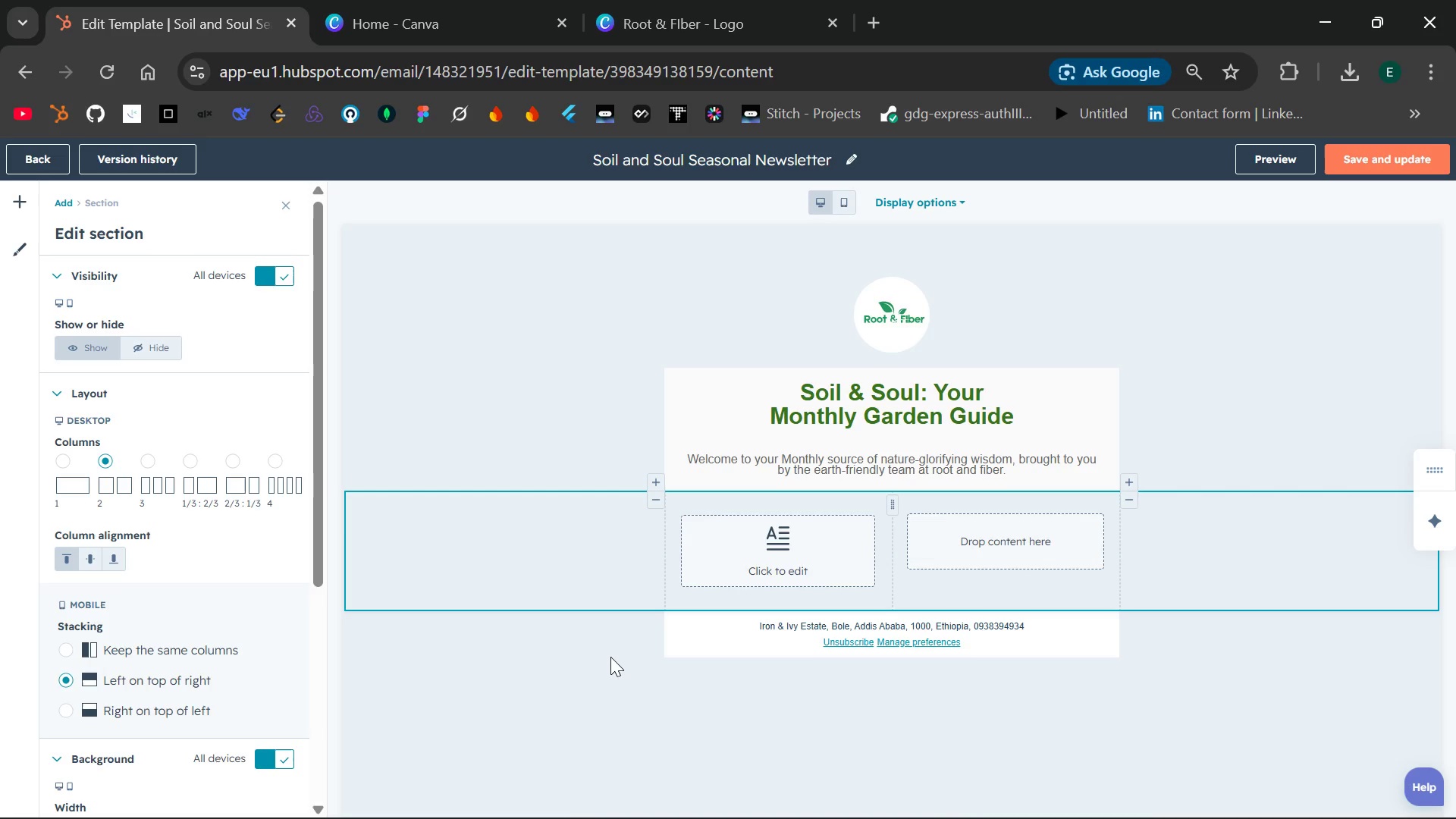 
left_click([642, 661])
 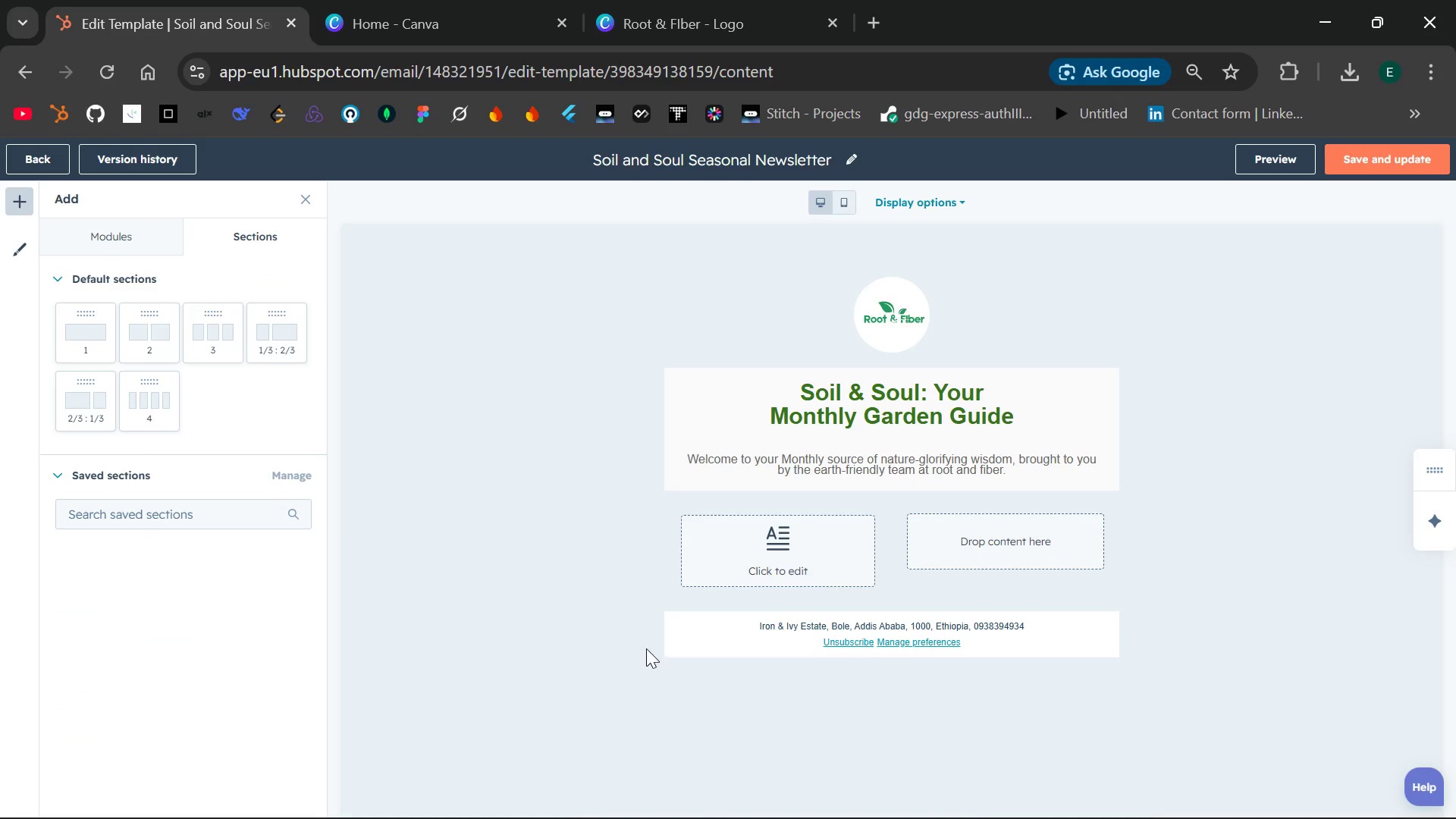 
wait(11.55)
 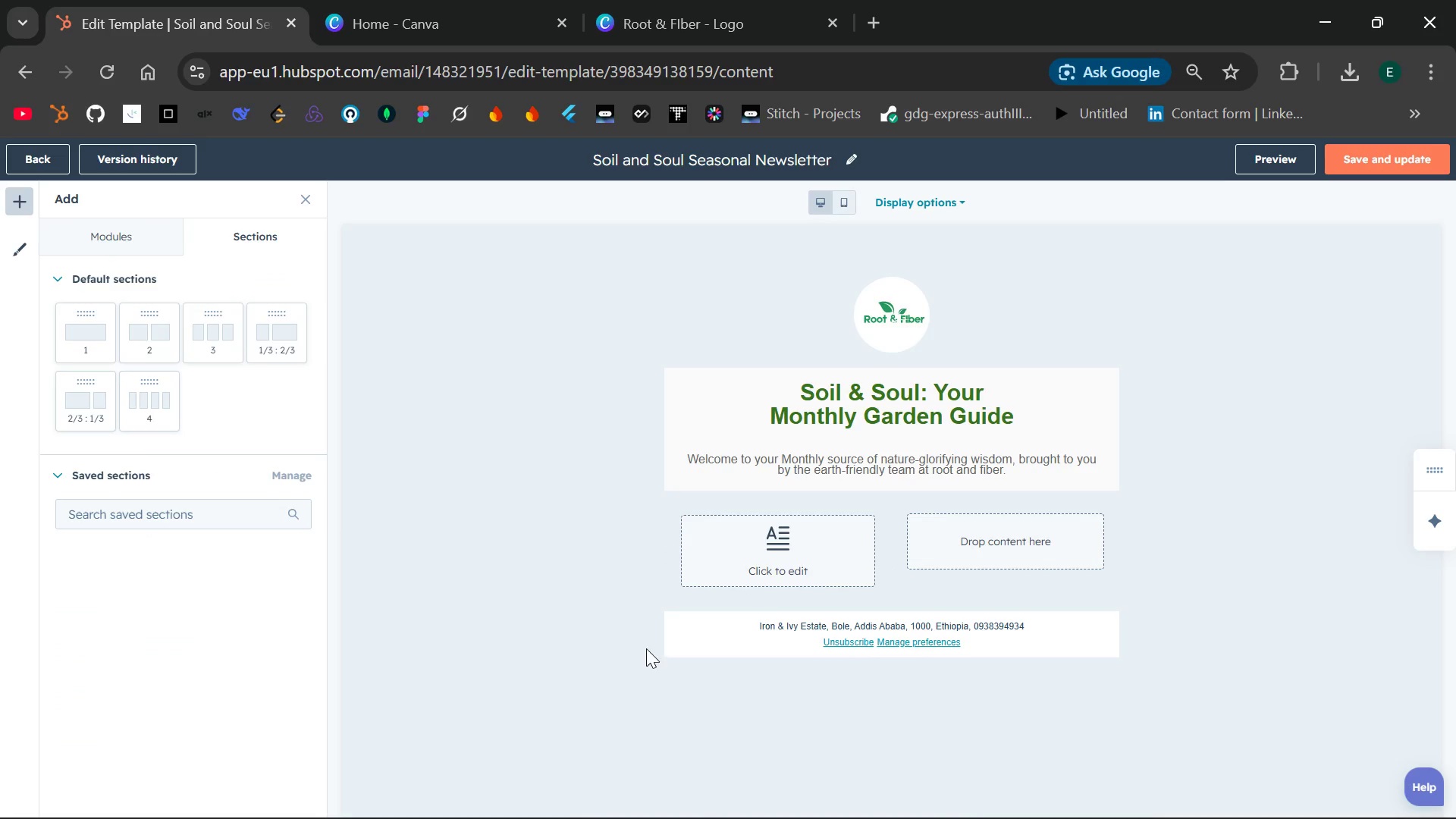 
left_click([834, 27])
 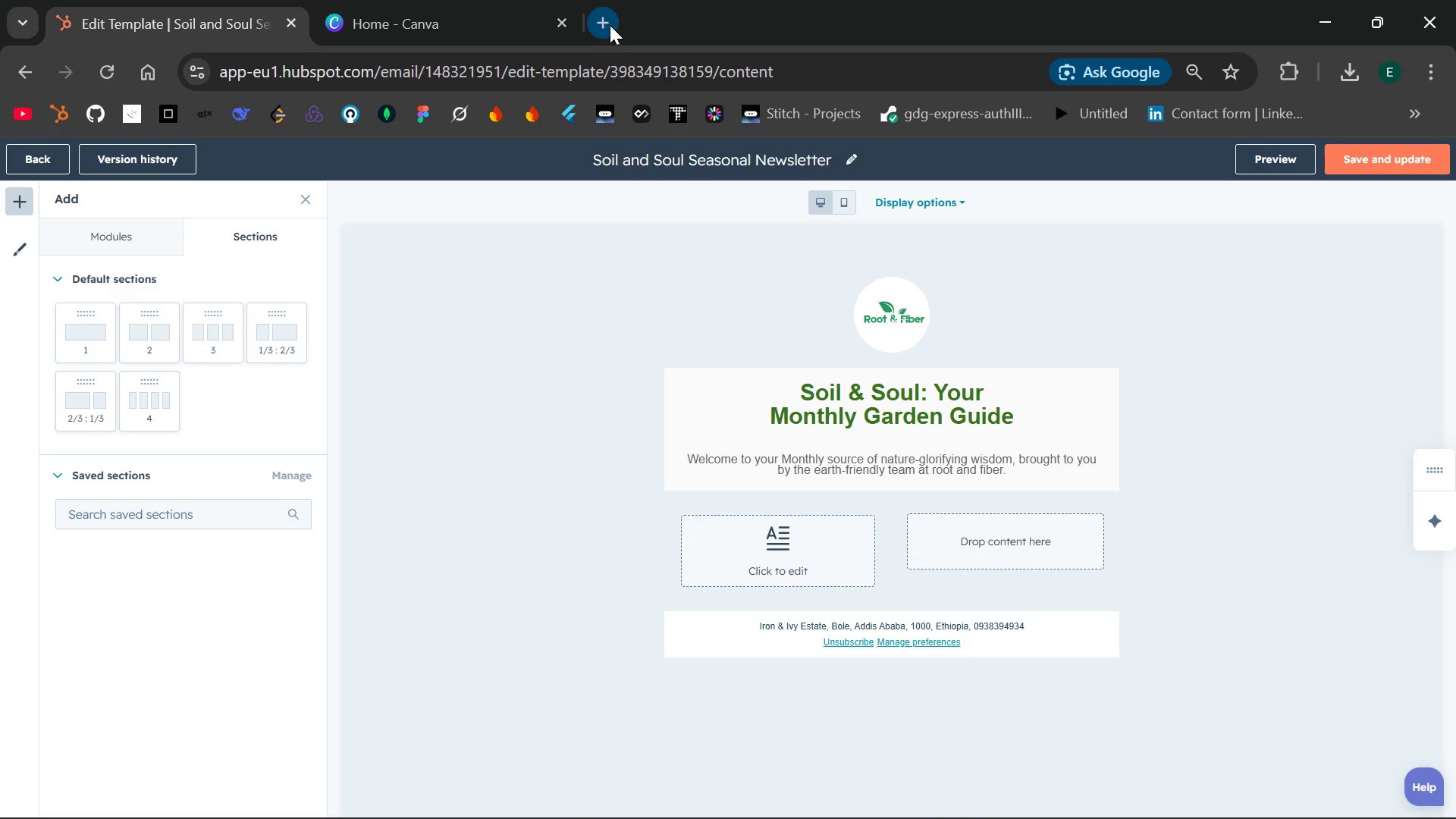 
left_click([606, 24])
 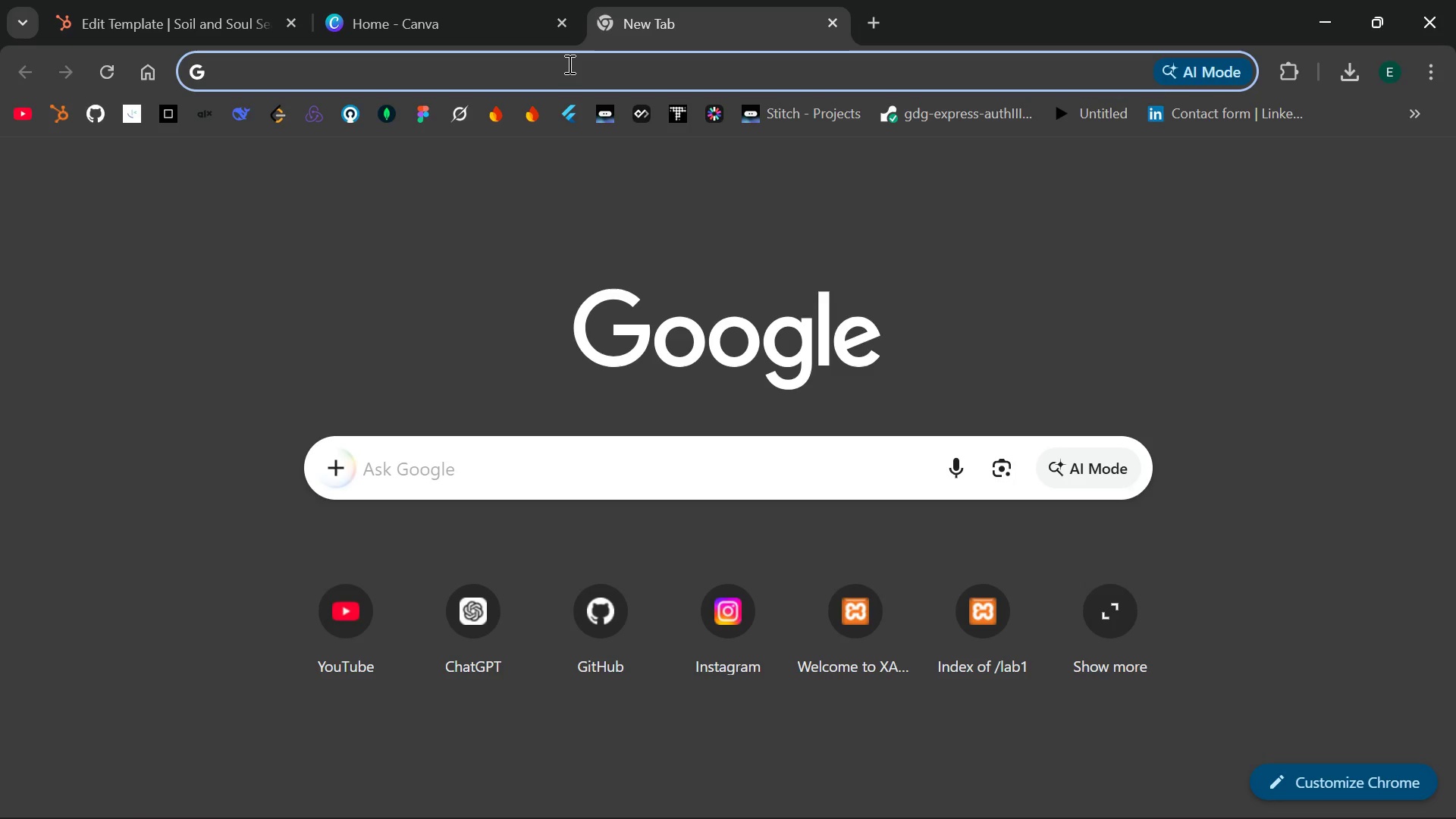 
type(pintrest)
 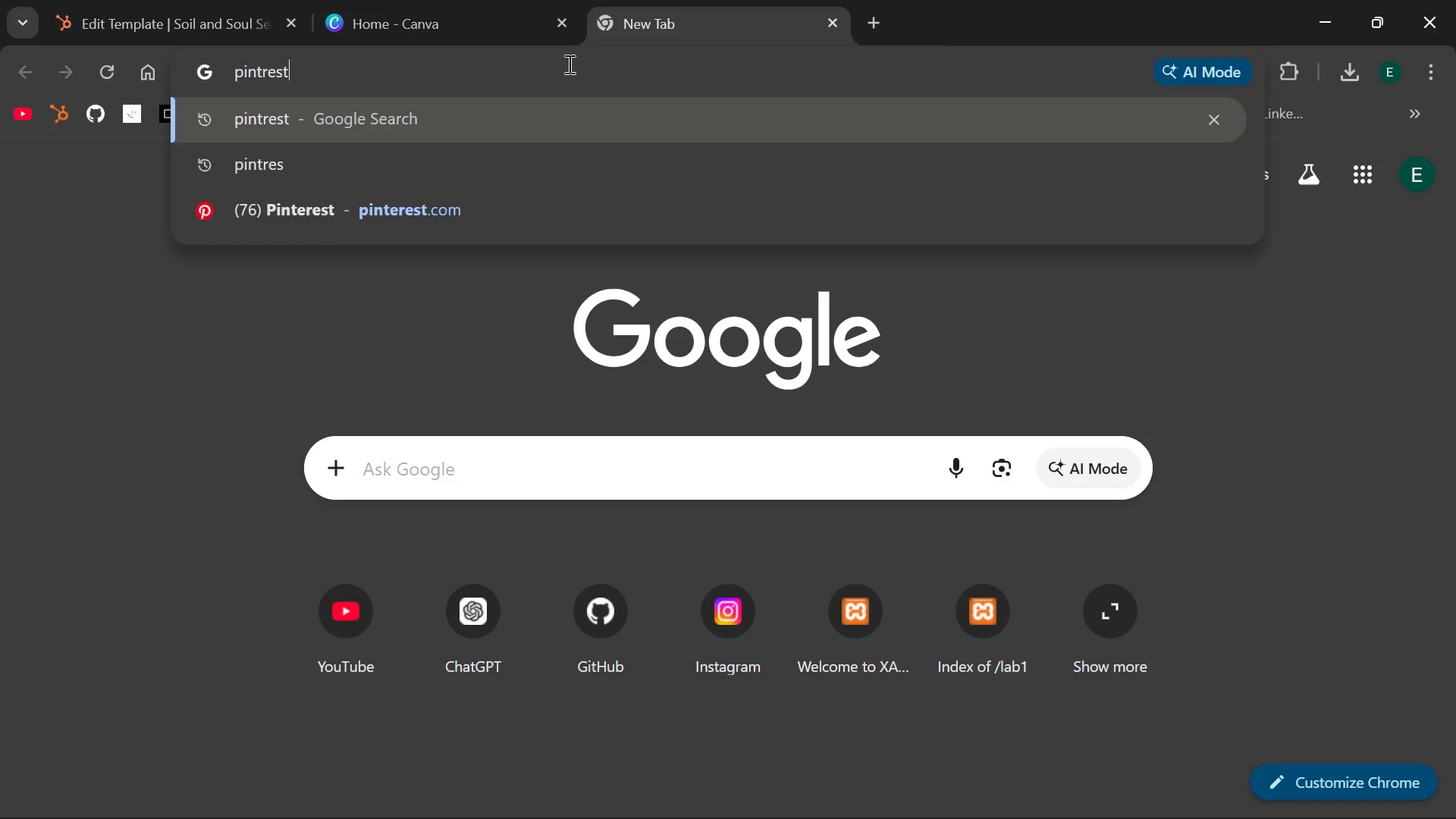 
key(Enter)
 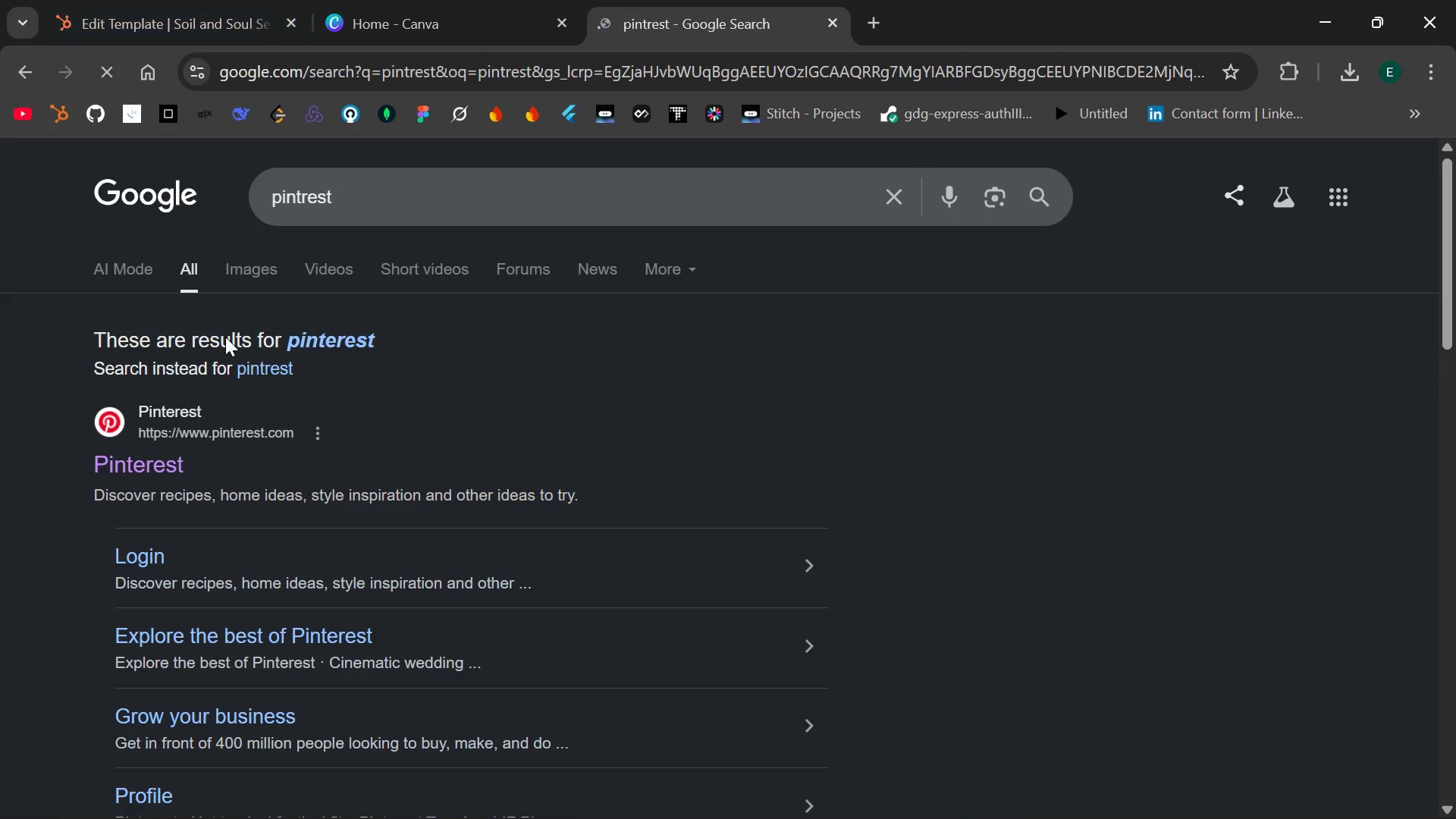 
left_click([157, 470])
 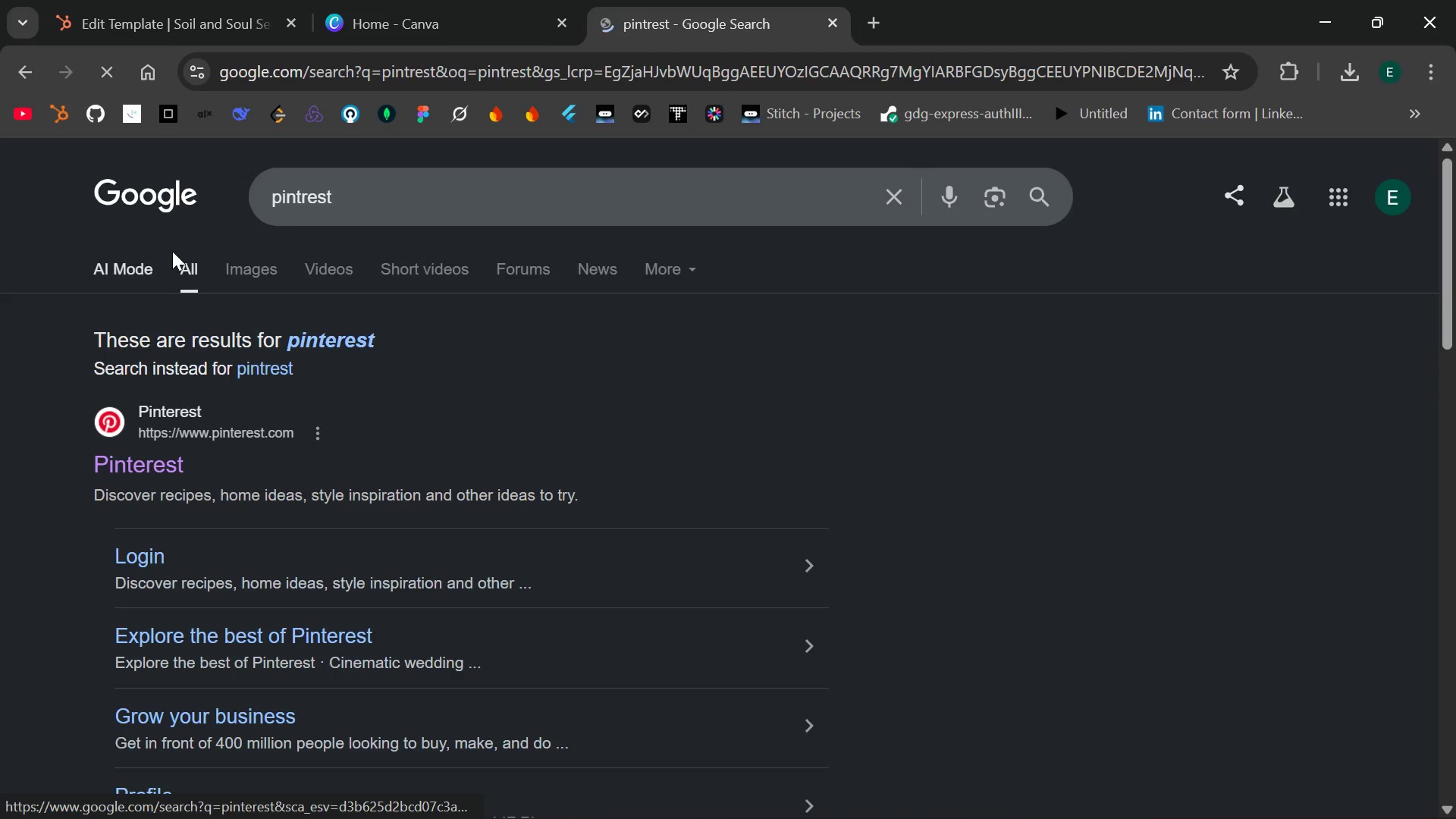 
mouse_move([224, 27])
 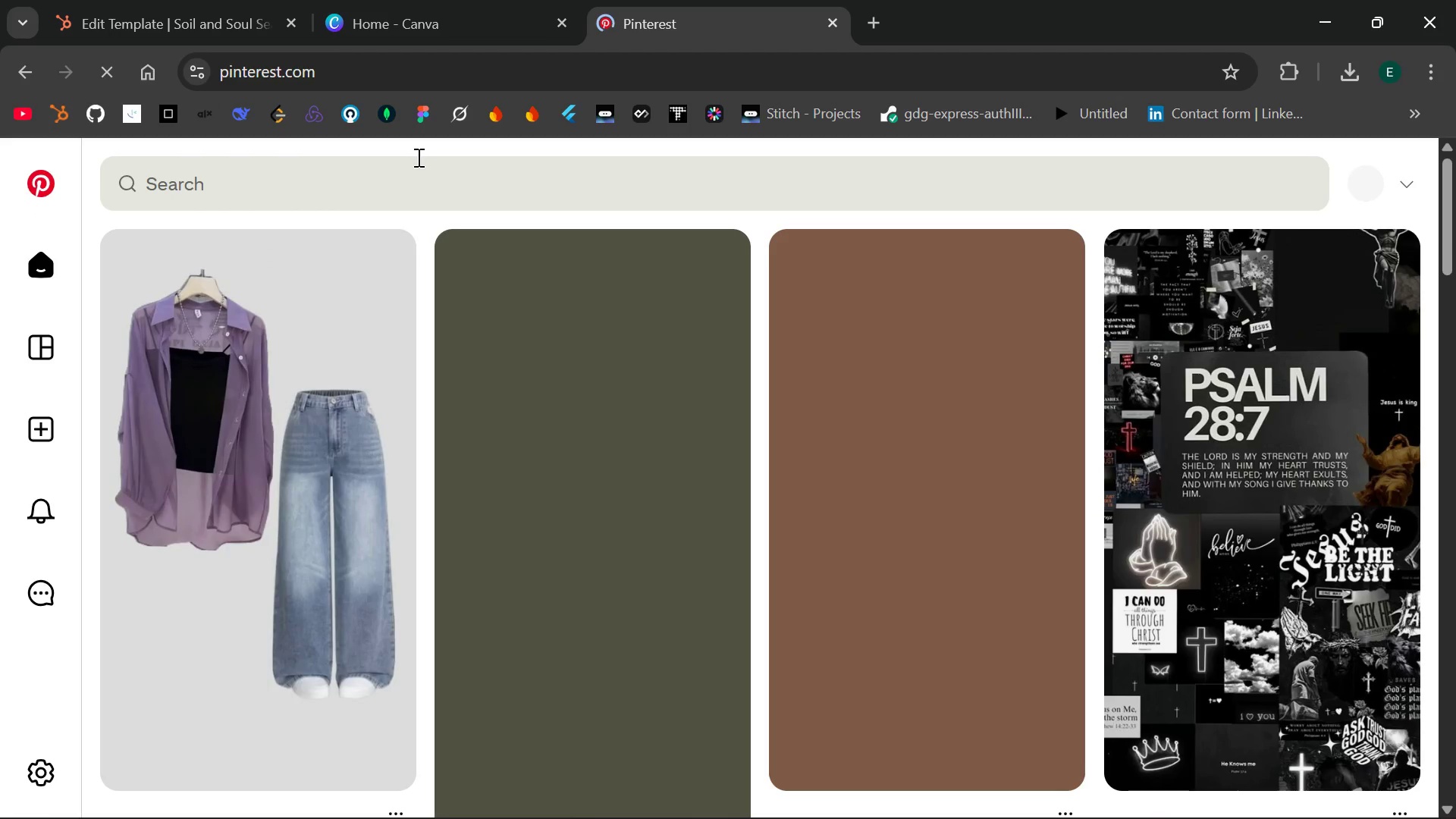 
left_click([325, 188])